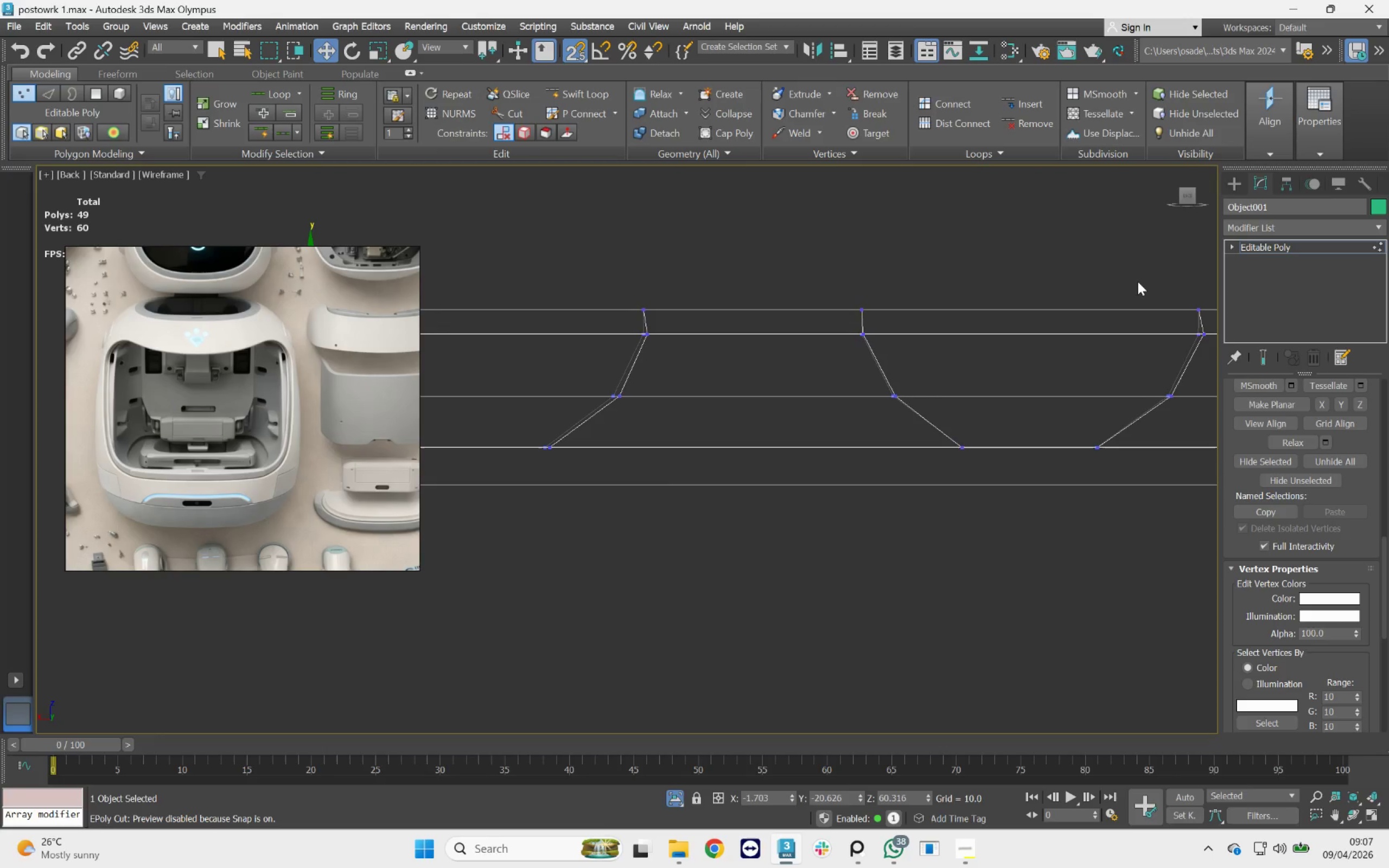 
key(F3)
 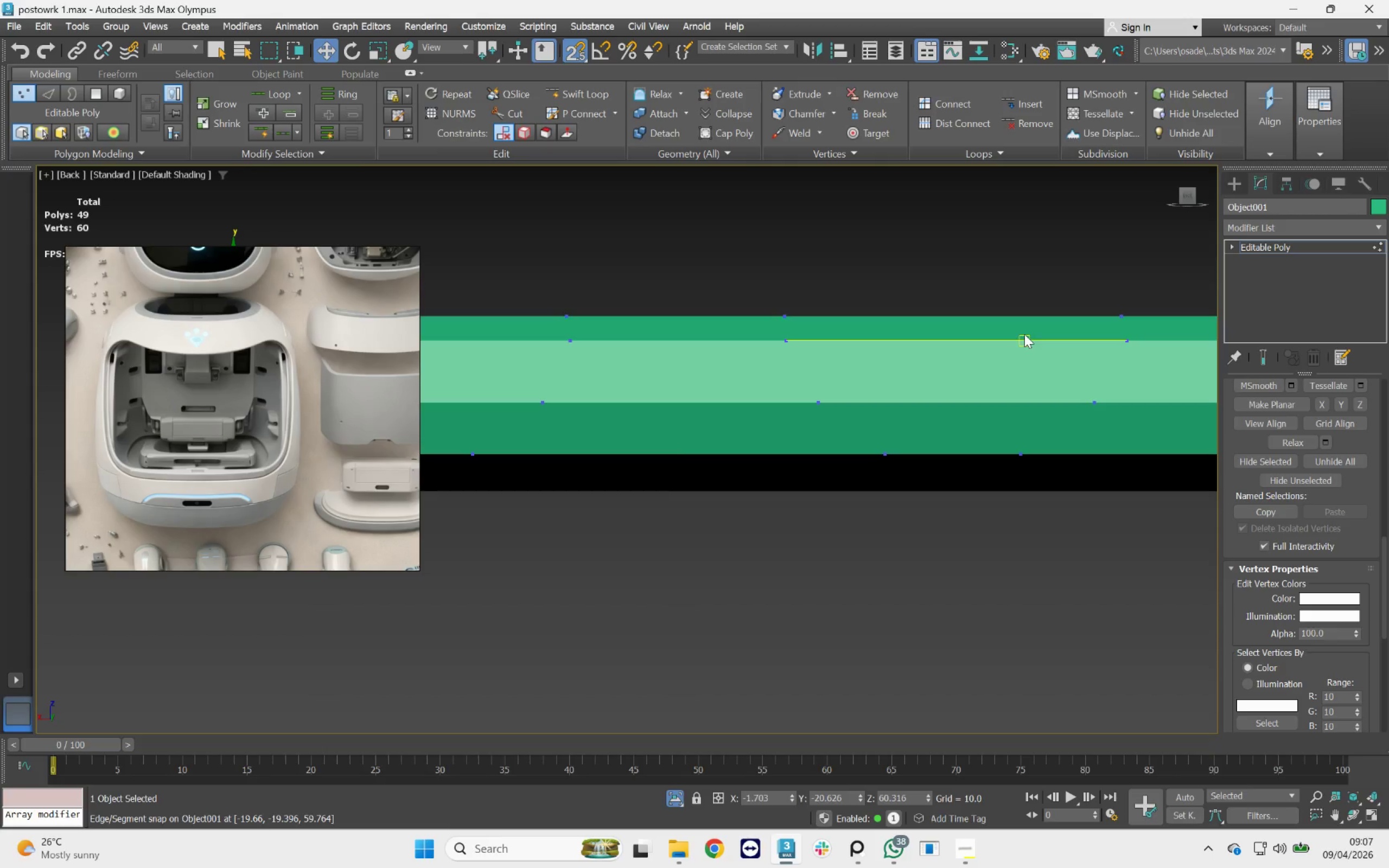 
key(F4)
 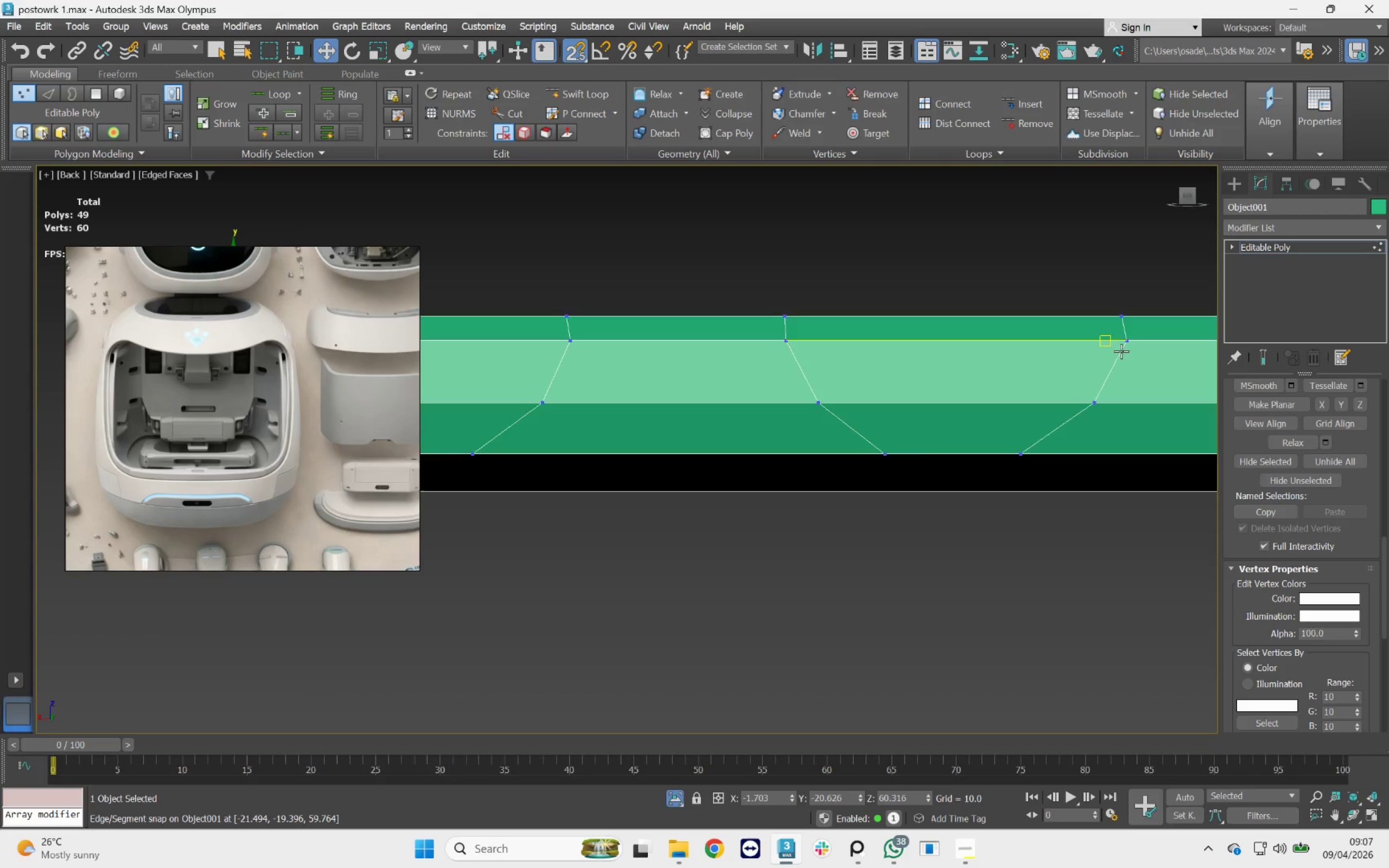 
key(F3)
 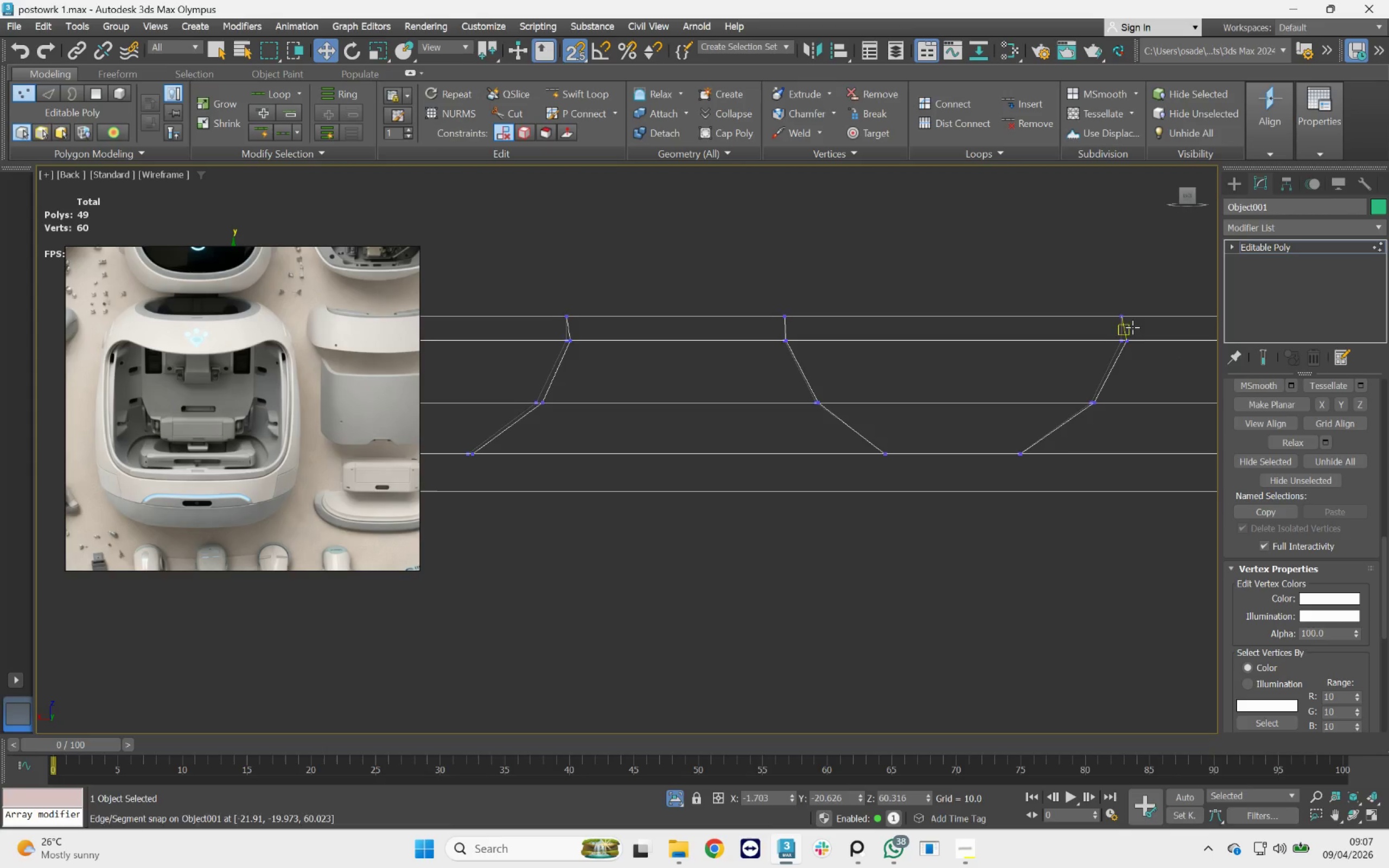 
scroll: coordinate [1089, 302], scroll_direction: up, amount: 8.0
 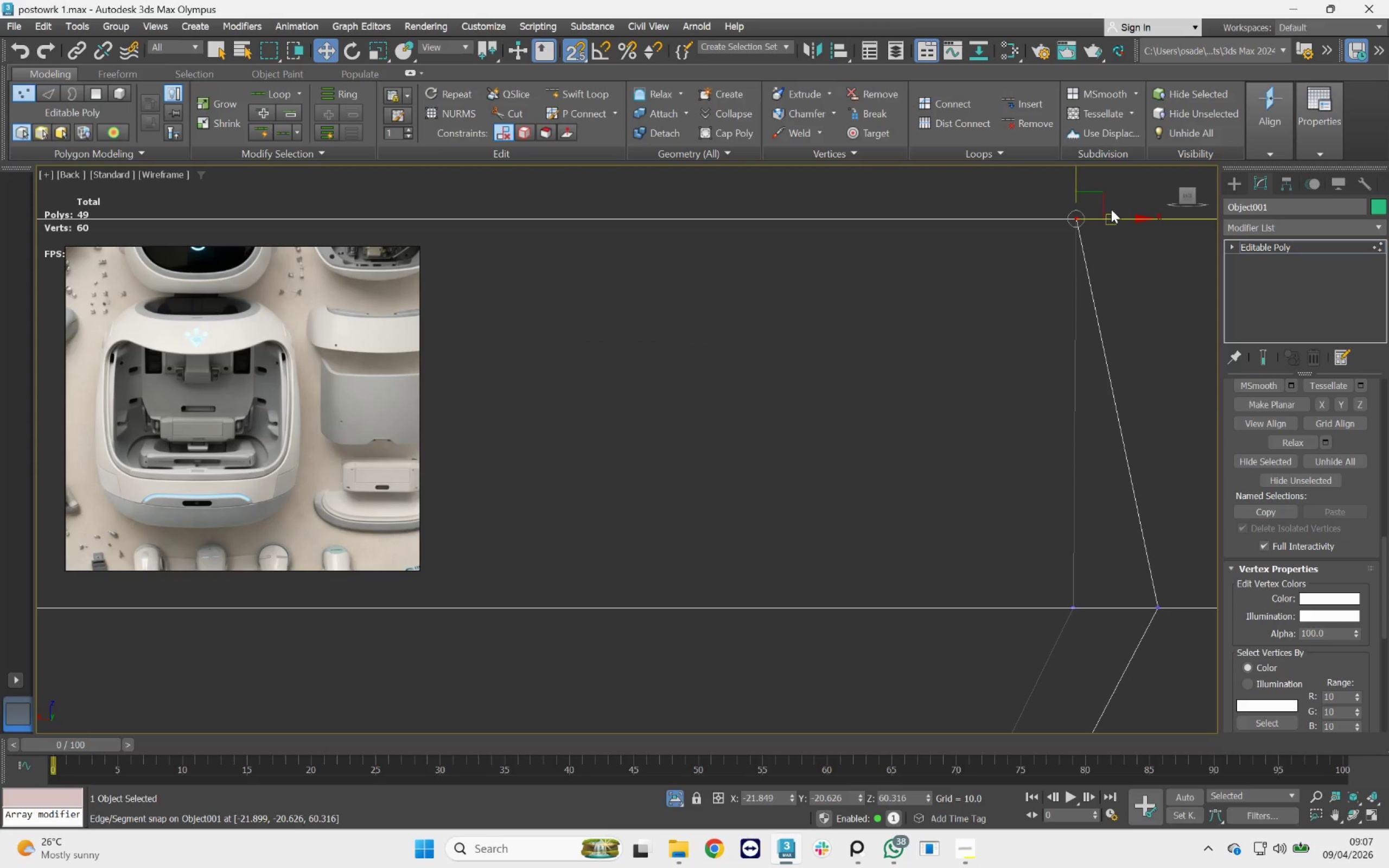 
left_click_drag(start_coordinate=[1118, 213], to_coordinate=[1068, 227])
 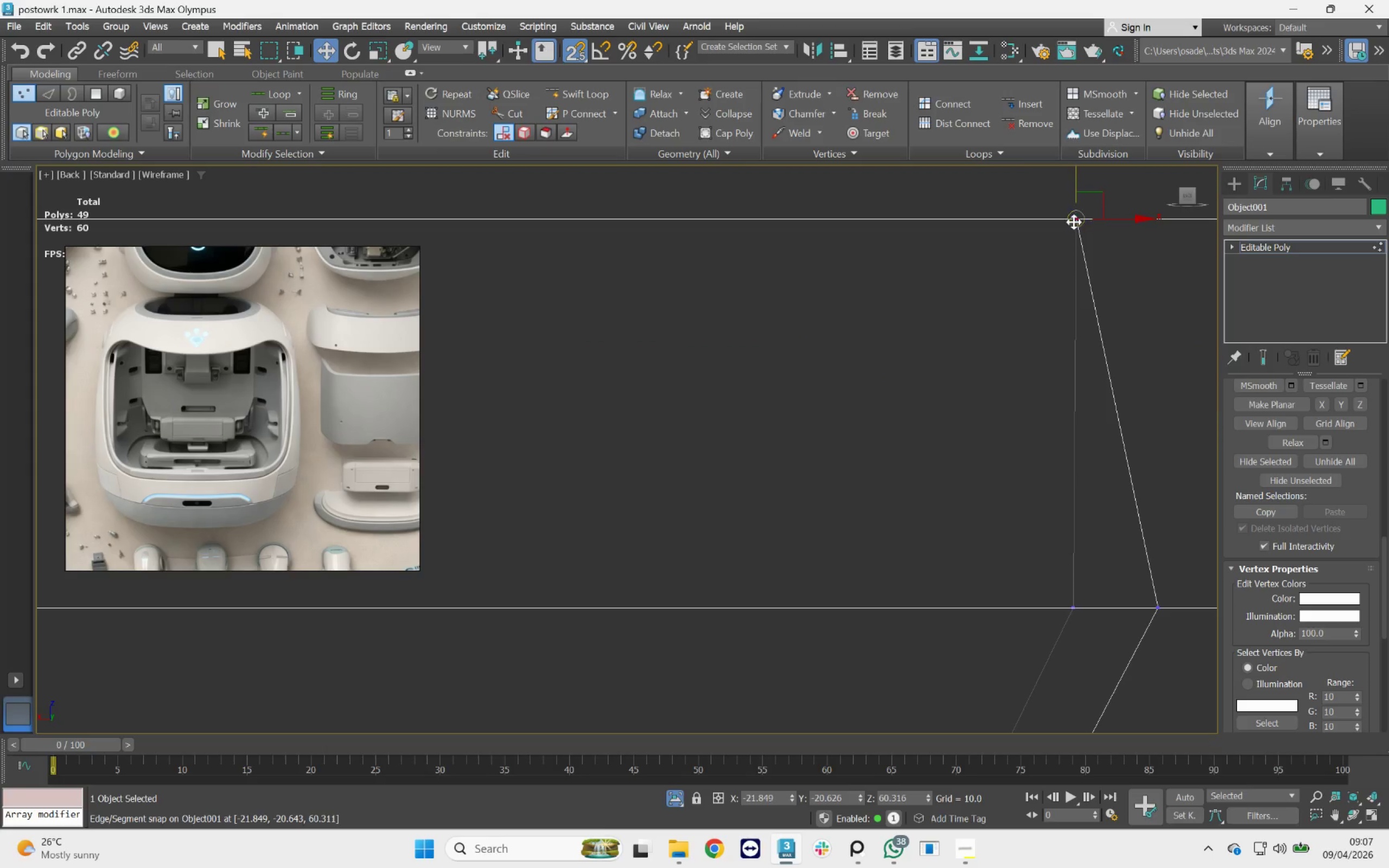 
left_click([1077, 219])
 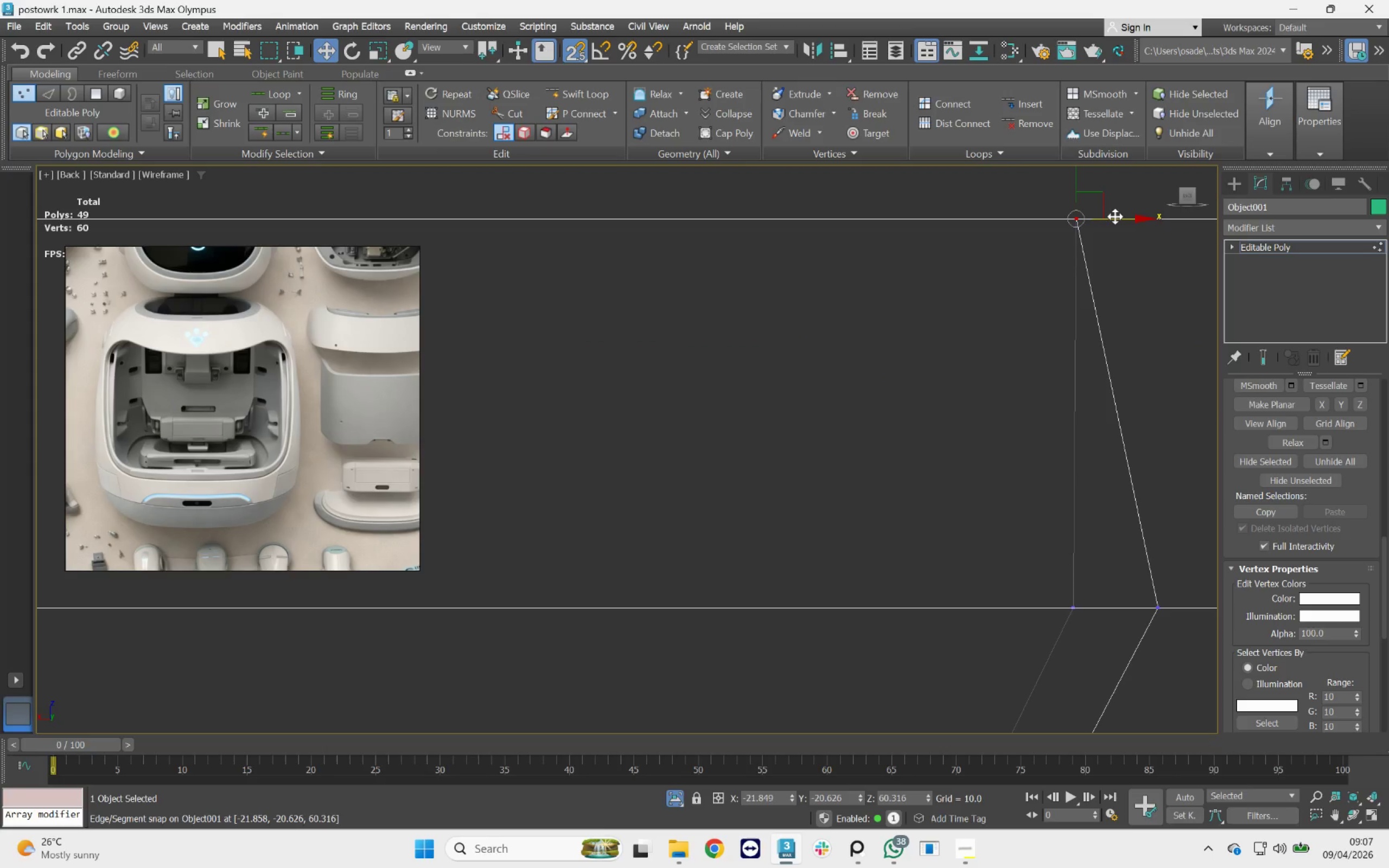 
left_click_drag(start_coordinate=[1117, 216], to_coordinate=[1152, 215])
 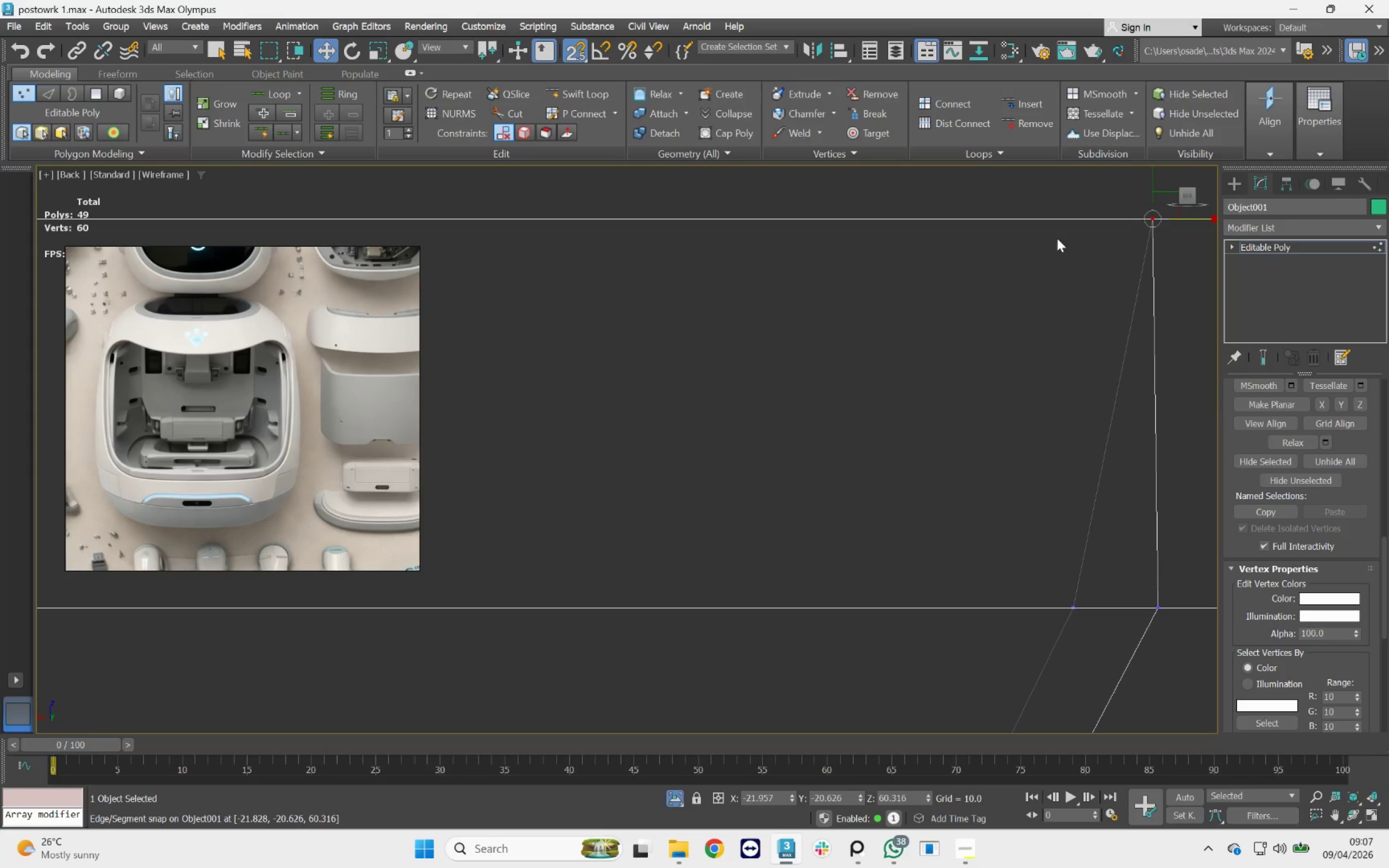 
key(Control+ControlLeft)
 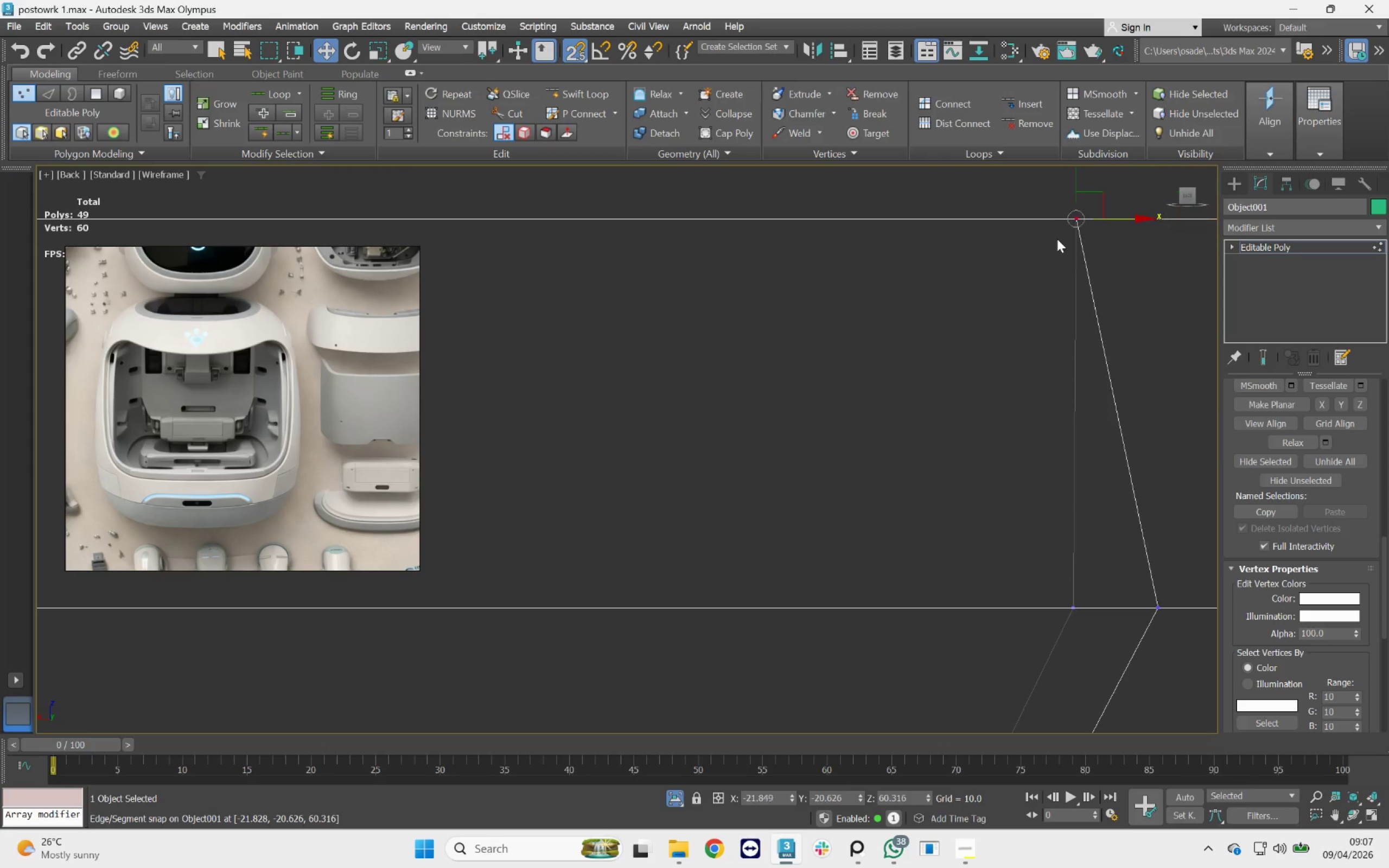 
key(Control+Z)
 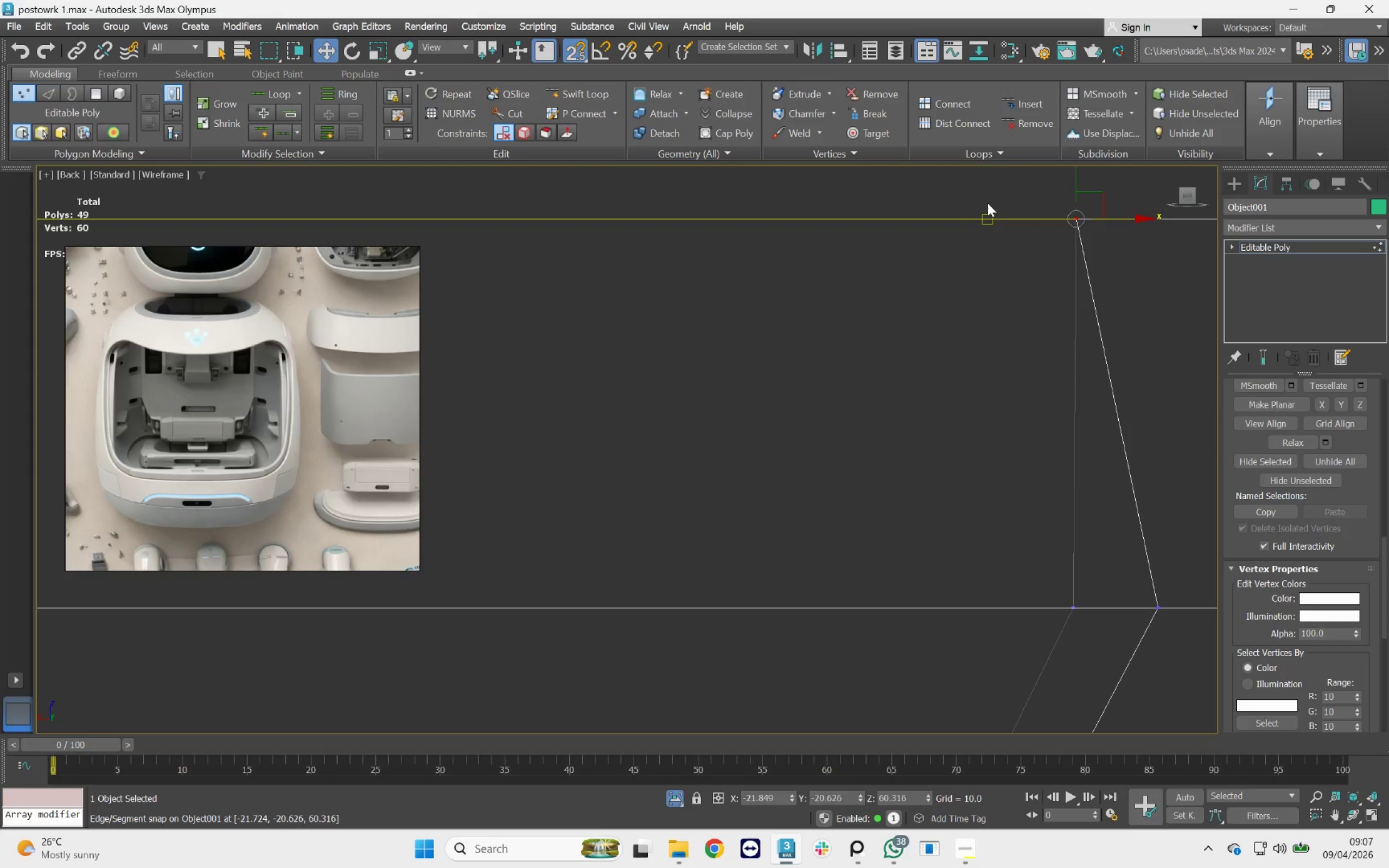 
left_click([987, 203])
 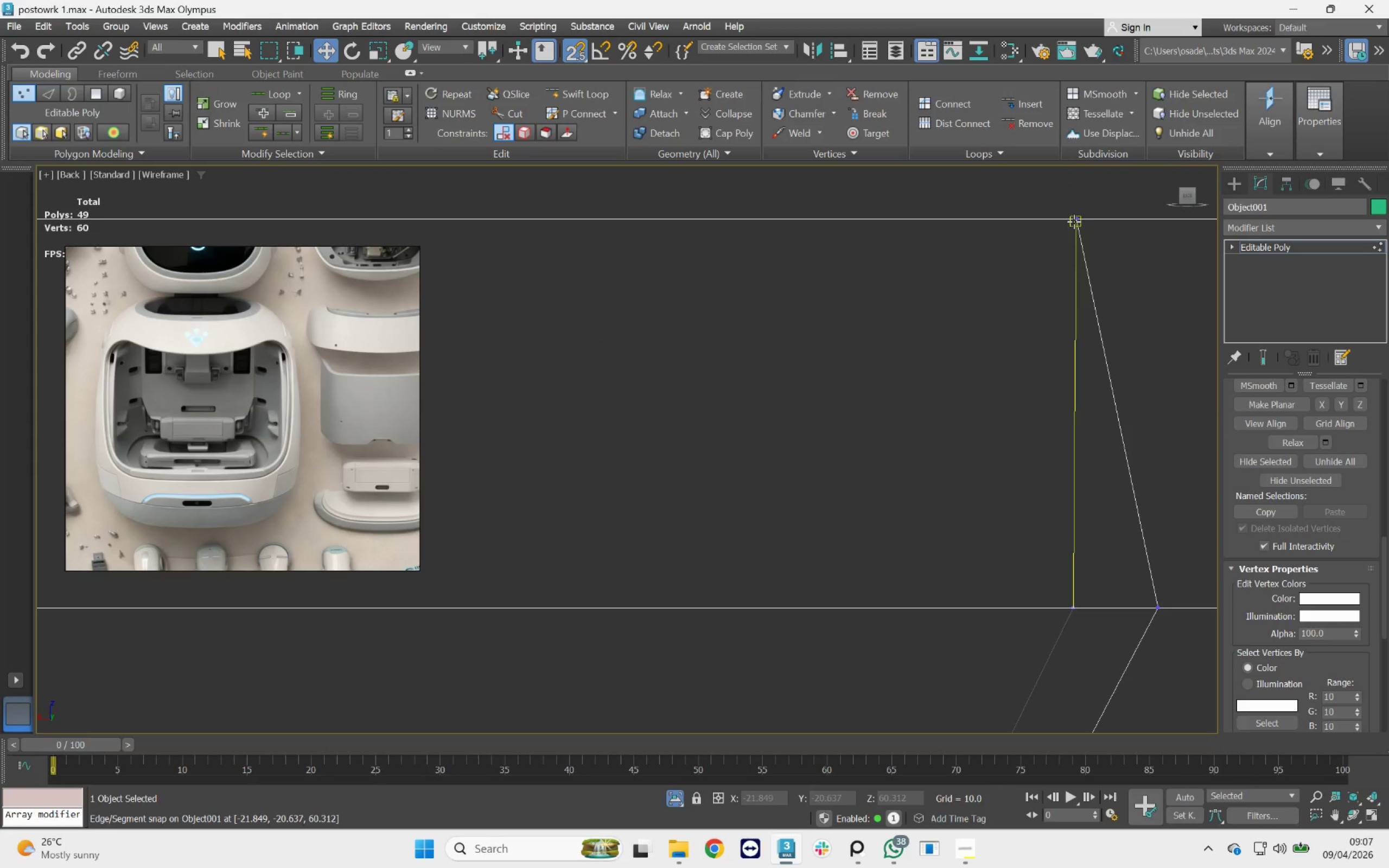 
left_click([1075, 220])
 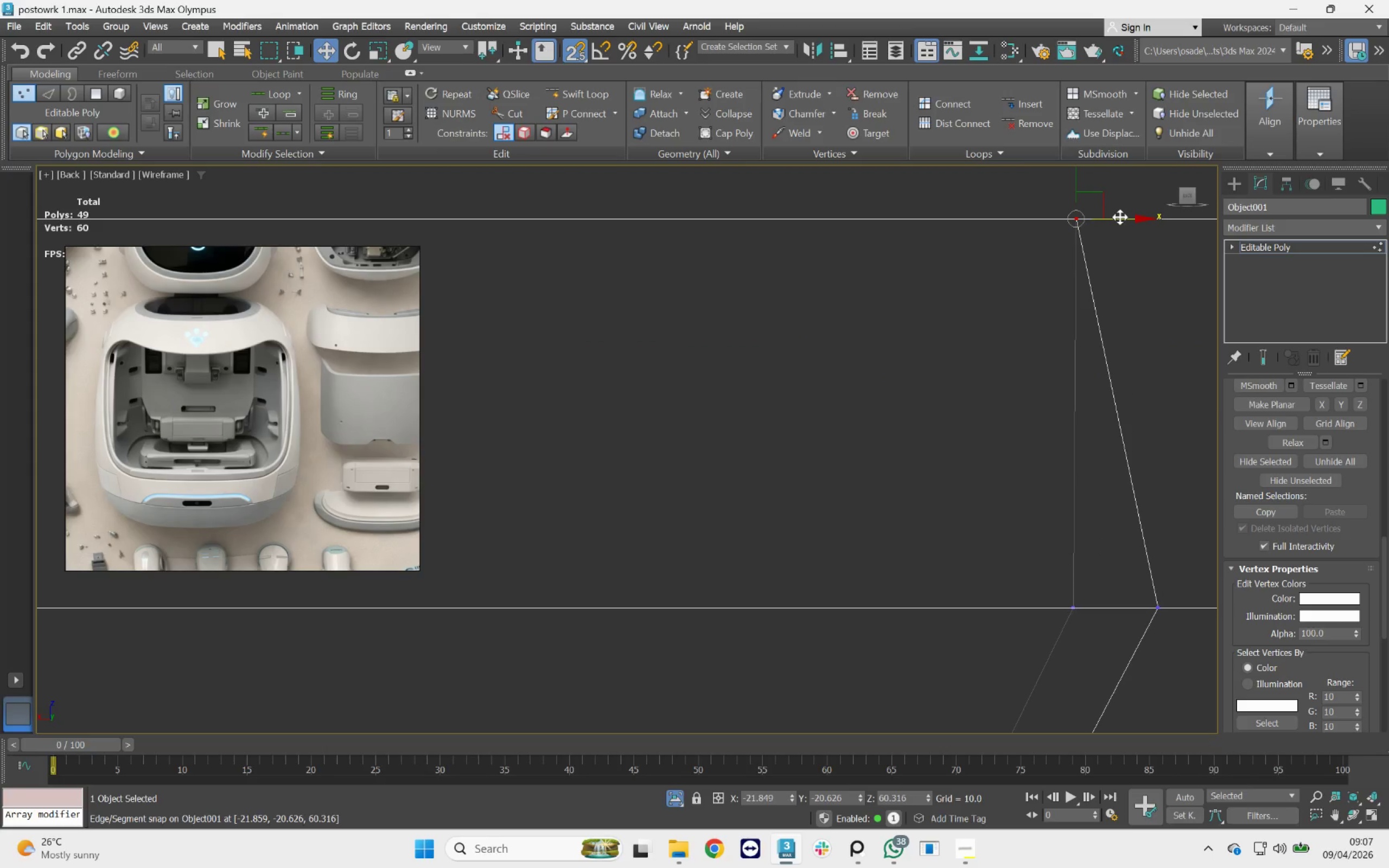 
left_click_drag(start_coordinate=[1120, 217], to_coordinate=[1156, 217])
 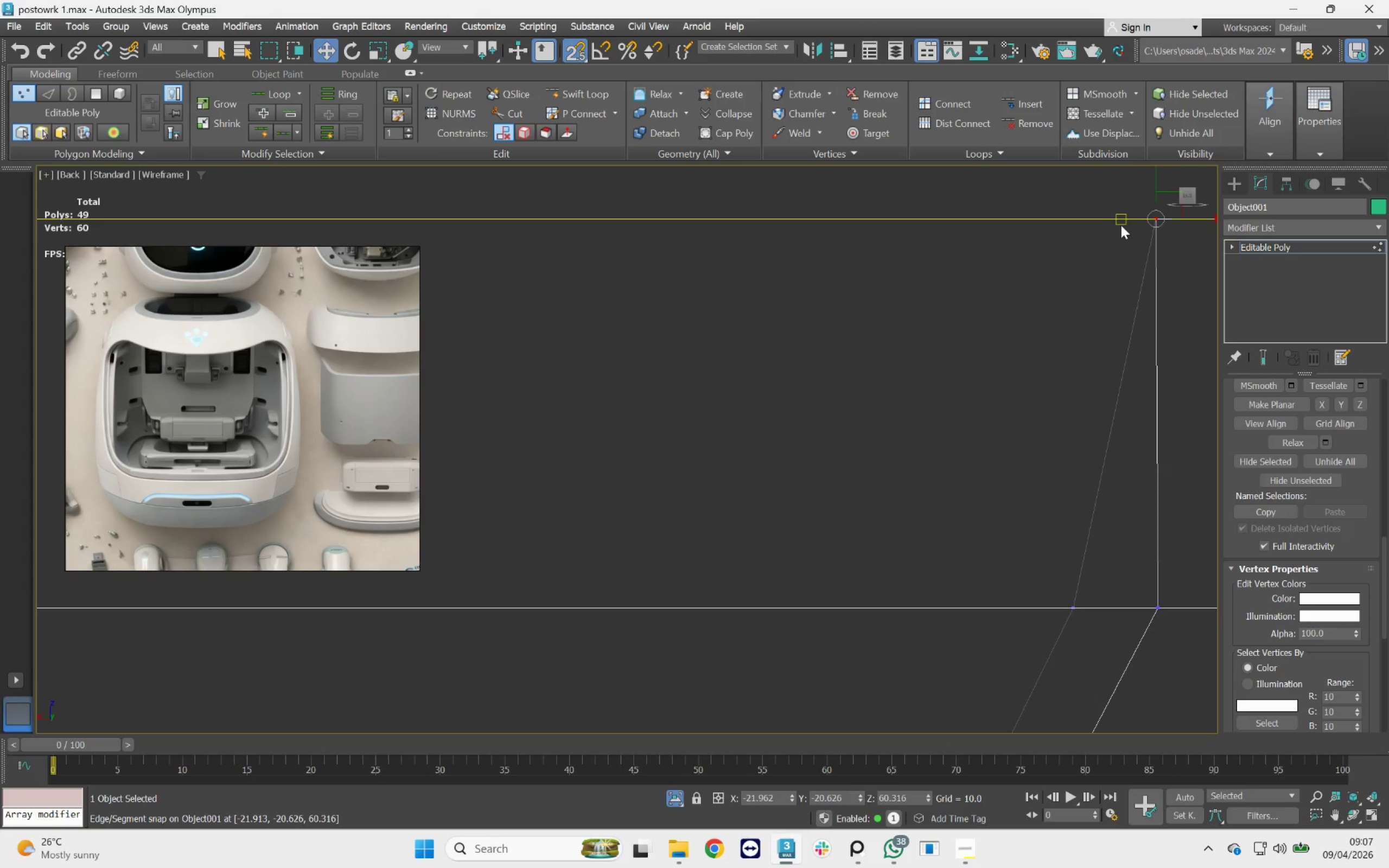 
key(Control+Z)
 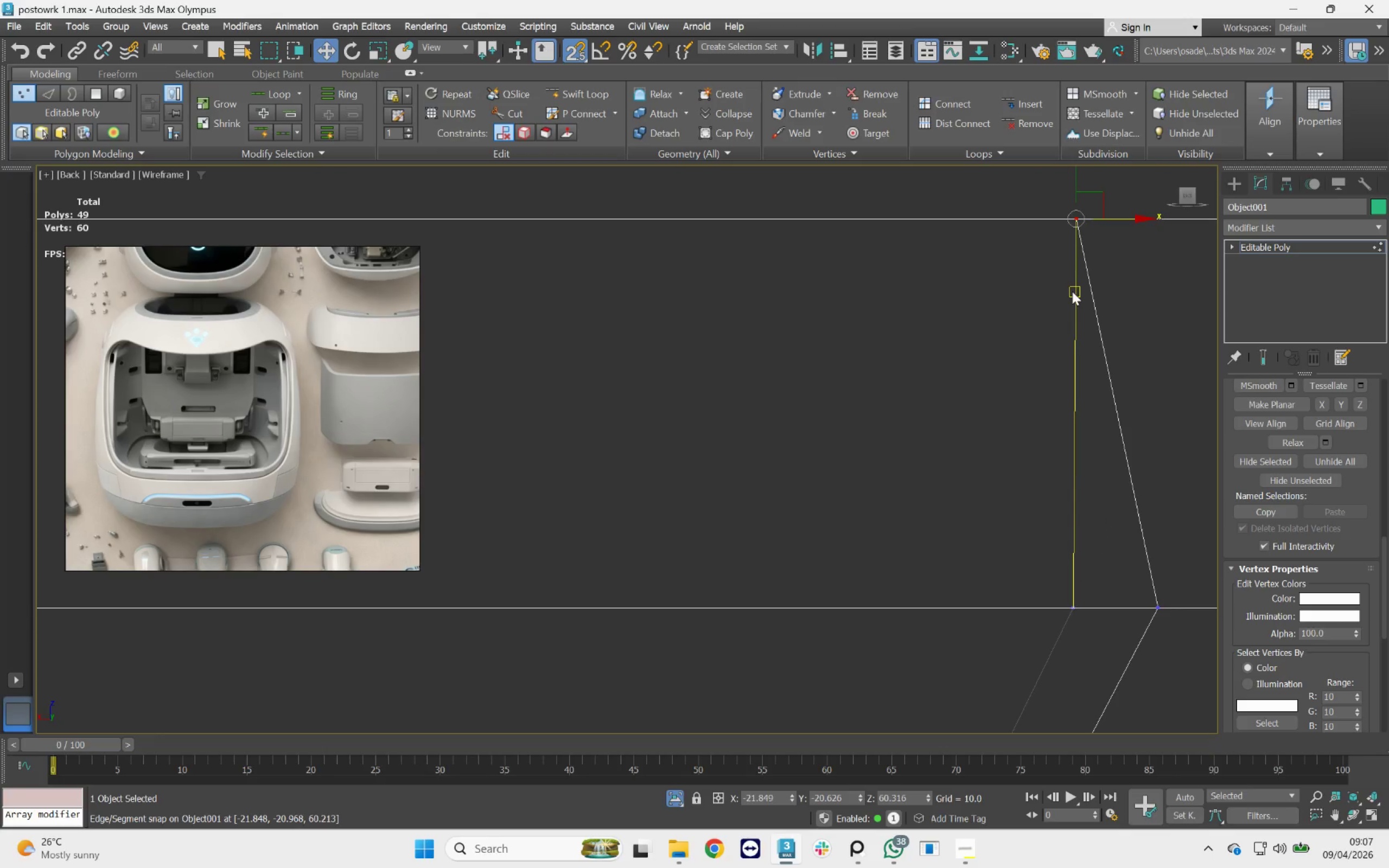 
scroll: coordinate [892, 353], scroll_direction: down, amount: 6.0
 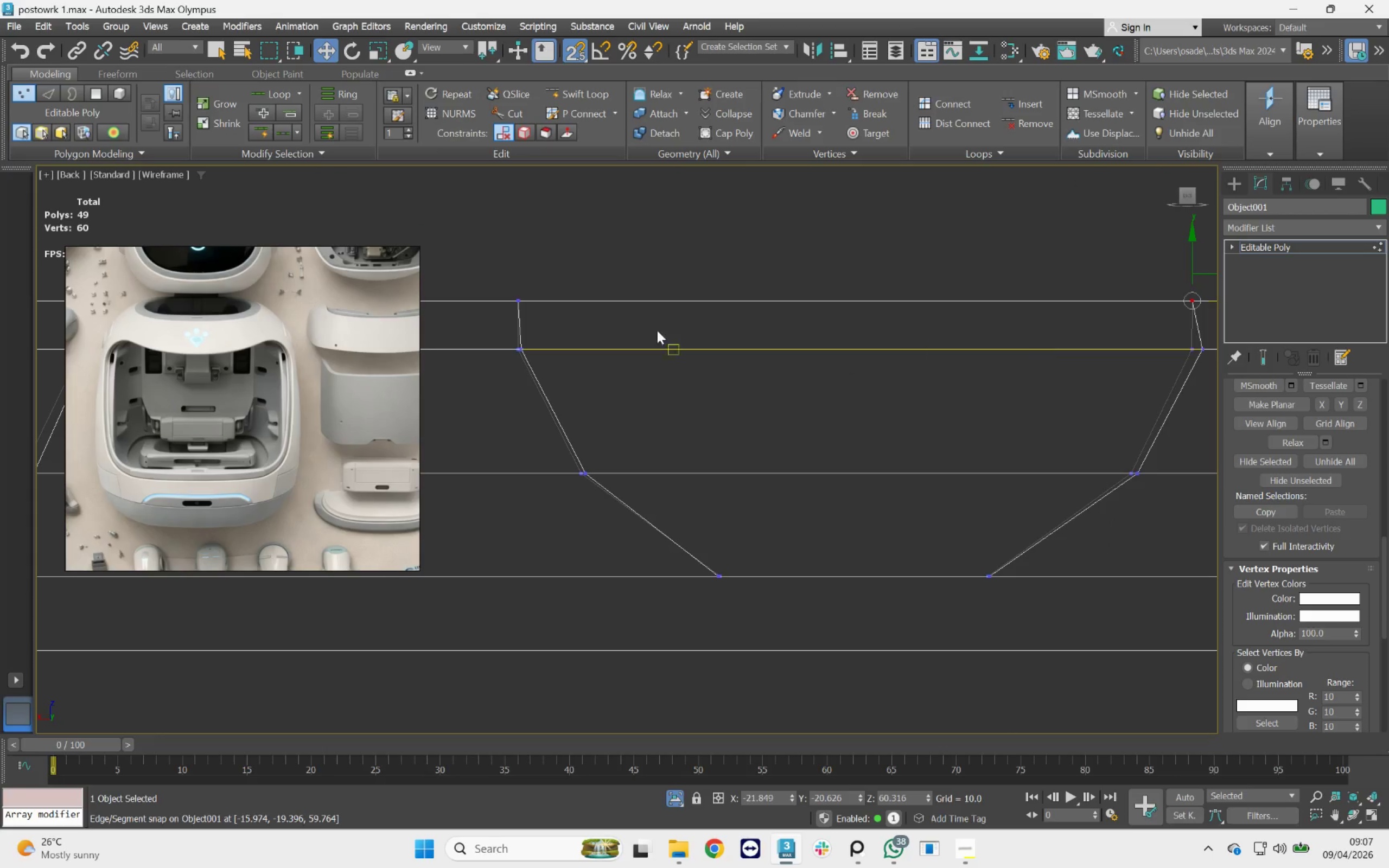 
scroll: coordinate [528, 304], scroll_direction: up, amount: 6.0
 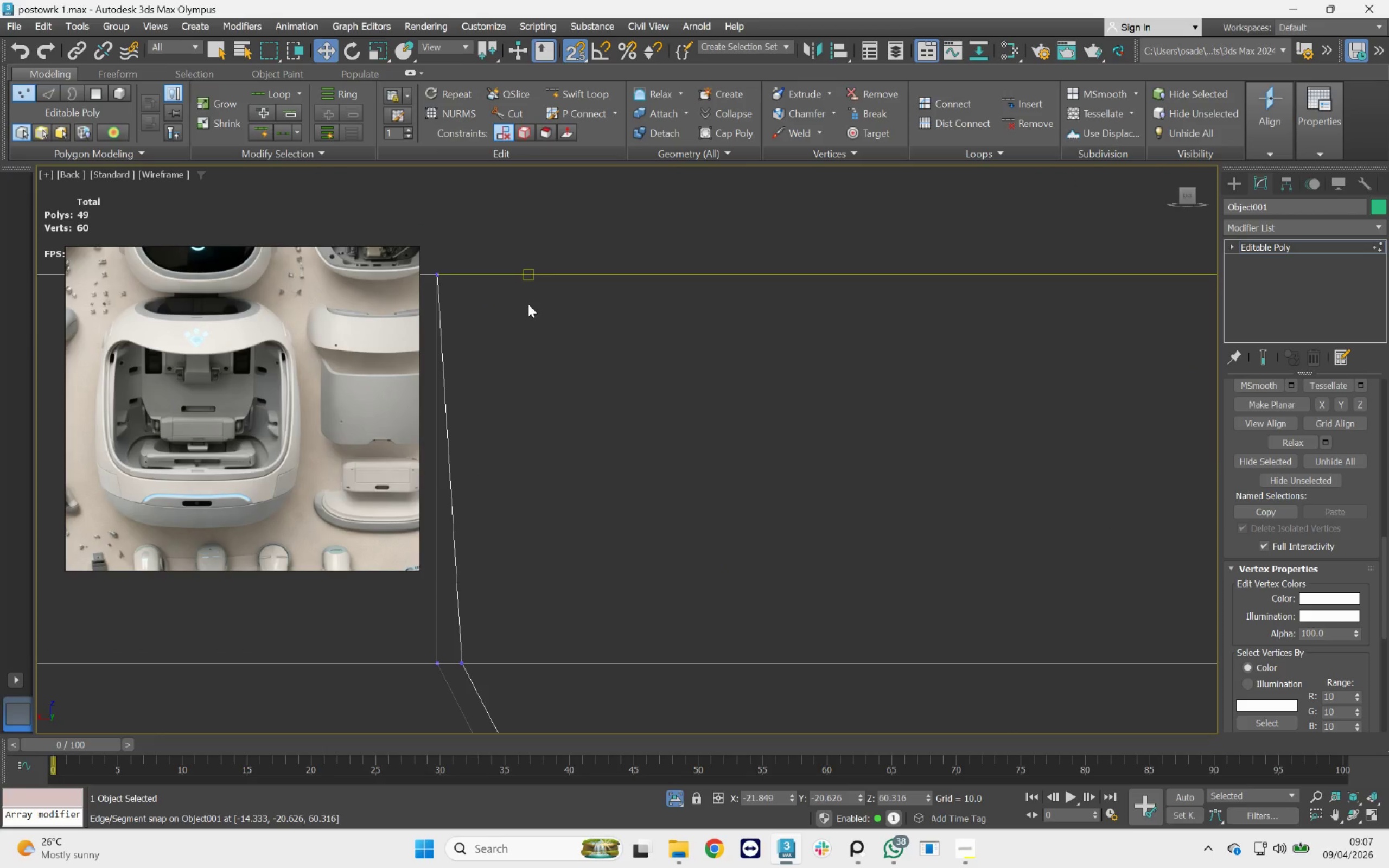 
scroll: coordinate [523, 322], scroll_direction: down, amount: 7.0
 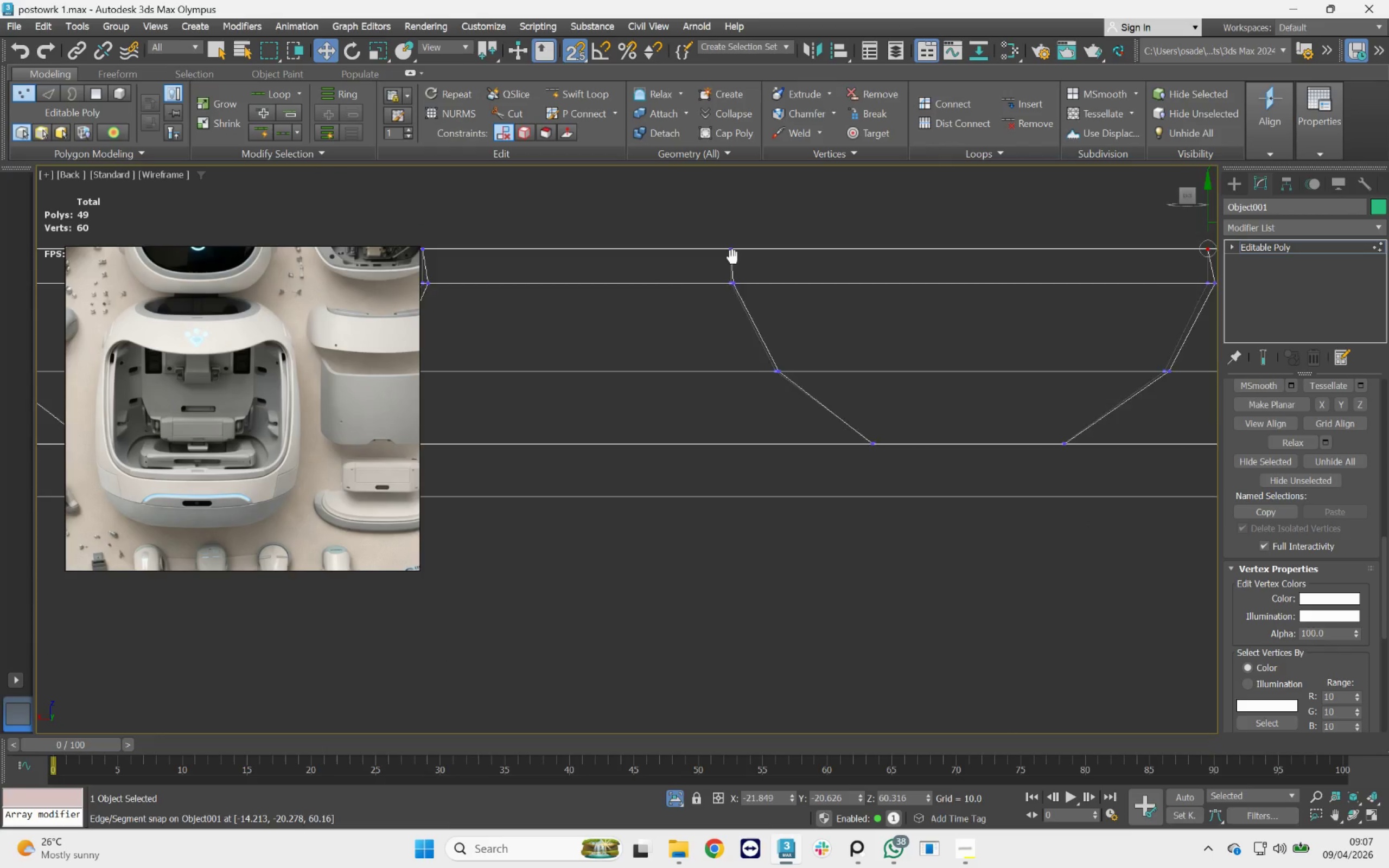 
left_click([1181, 229])
 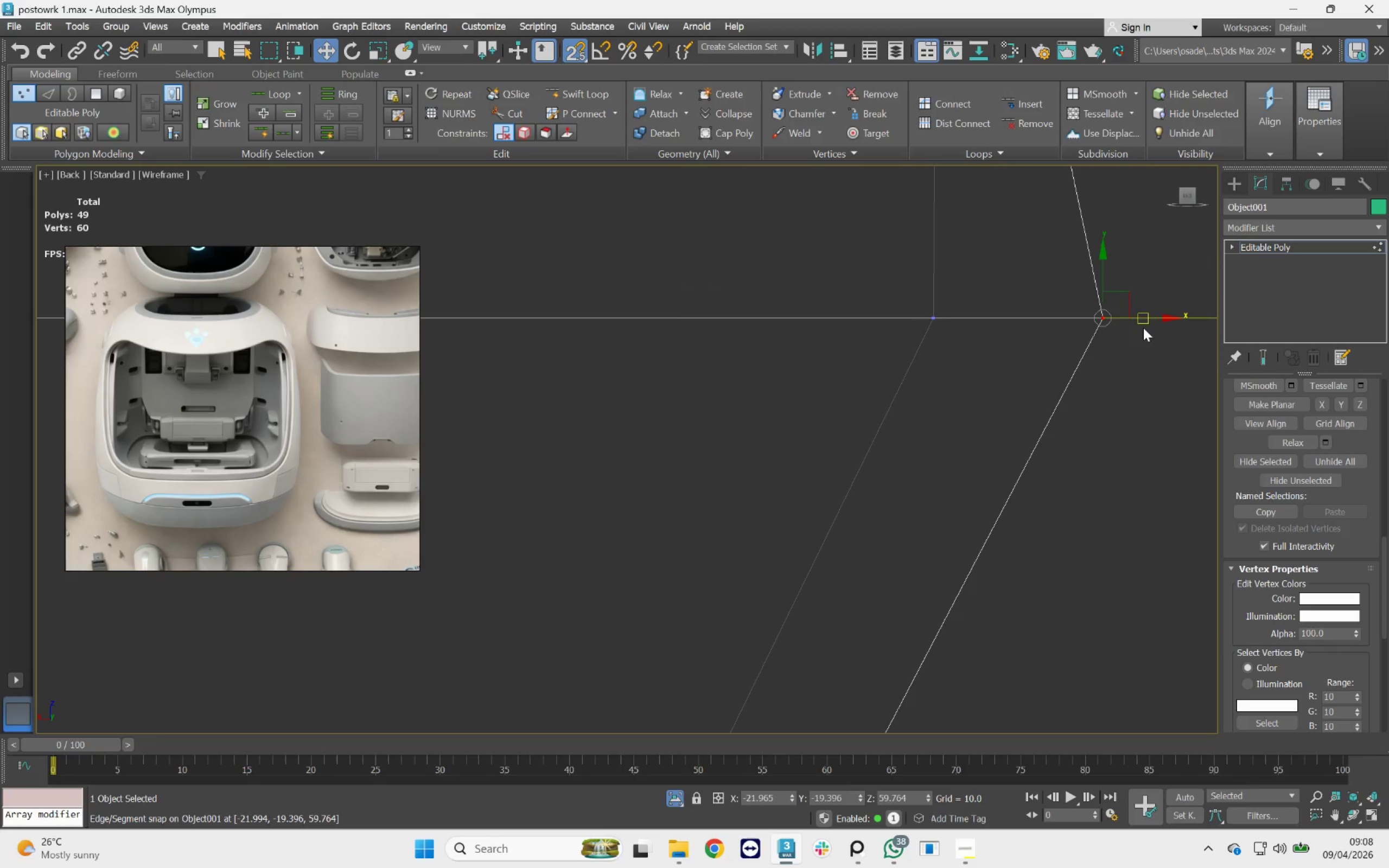 
scroll: coordinate [1161, 246], scroll_direction: up, amount: 9.0
 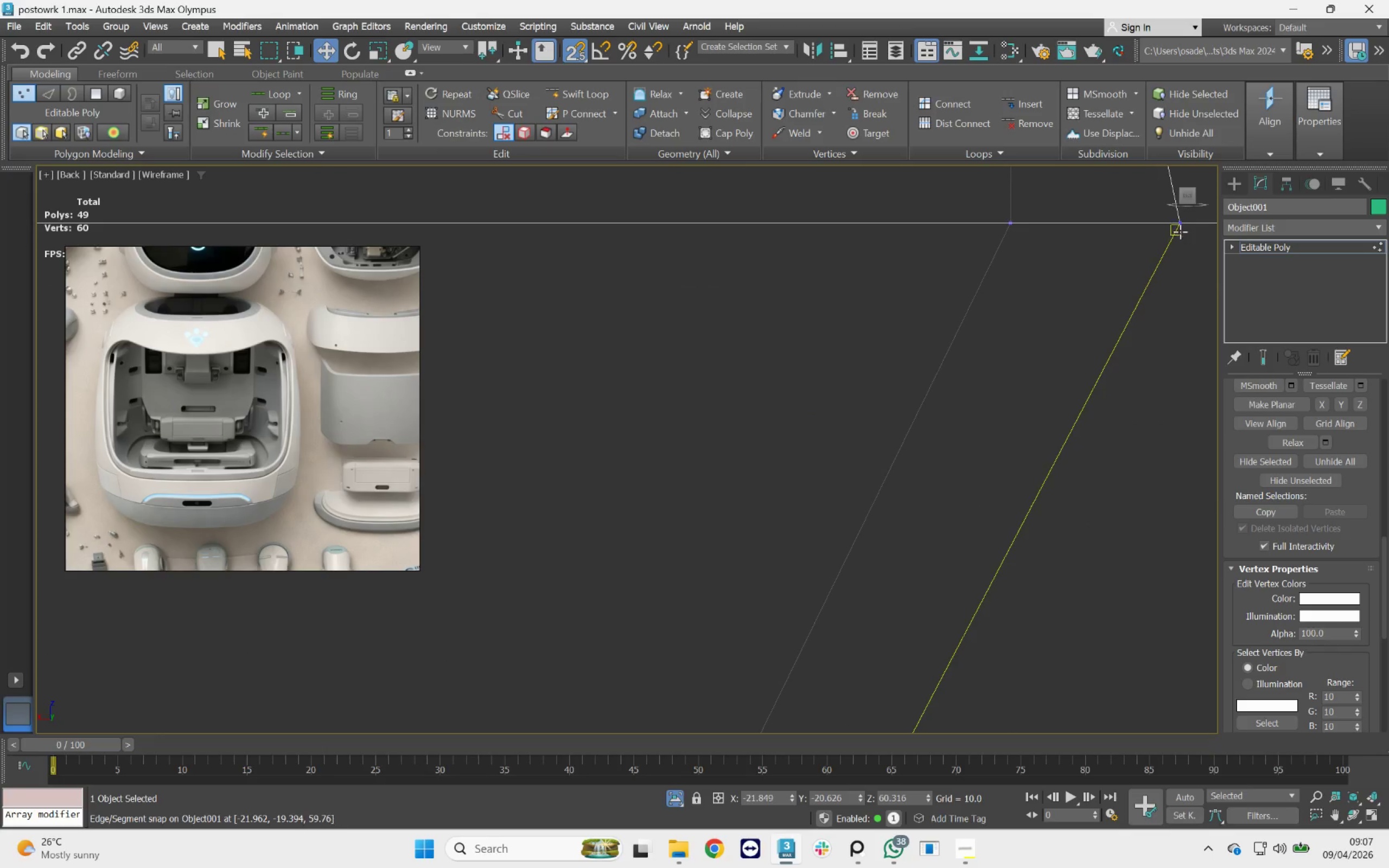 
left_click_drag(start_coordinate=[1137, 316], to_coordinate=[966, 253])
 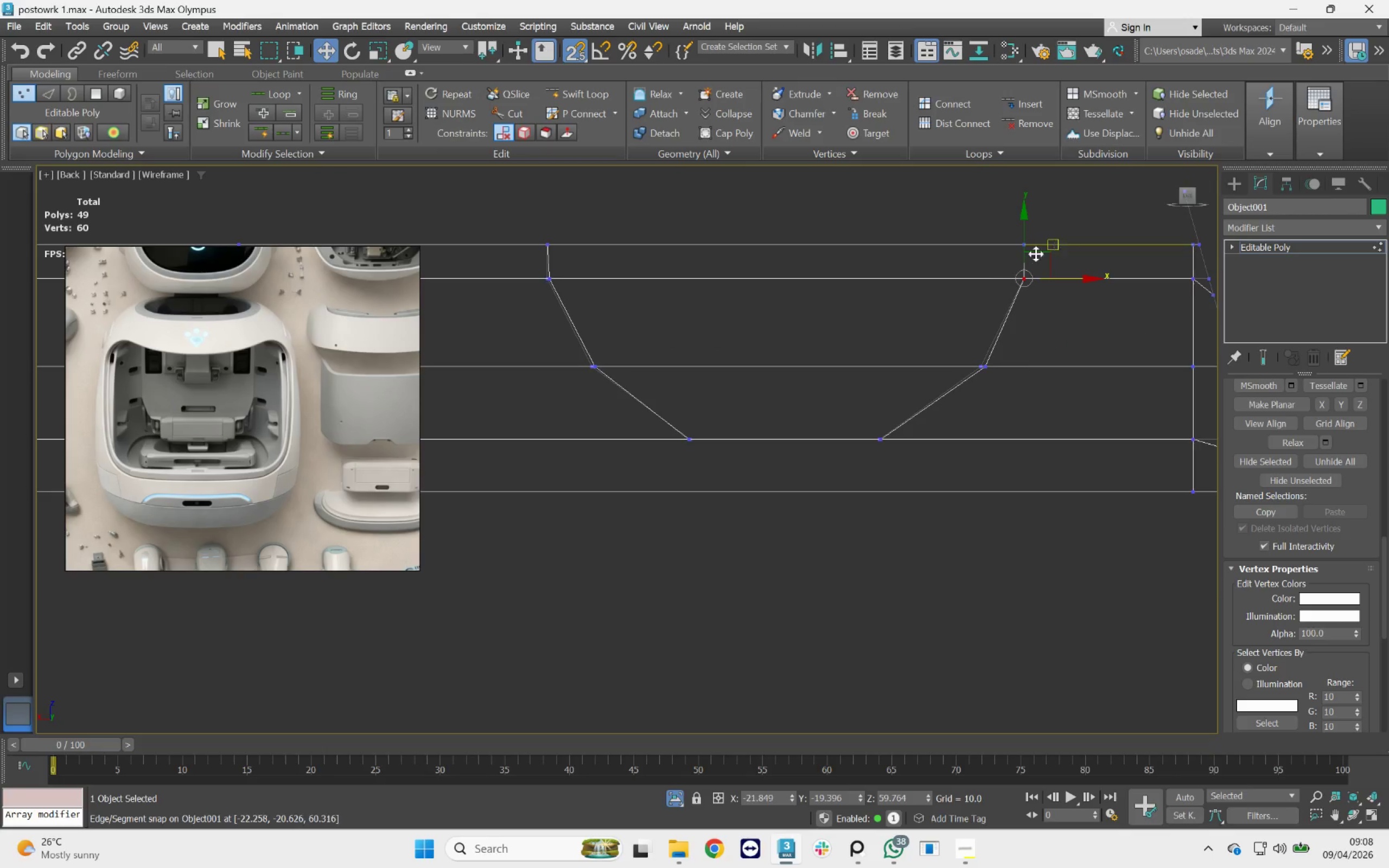 
type(ss)
 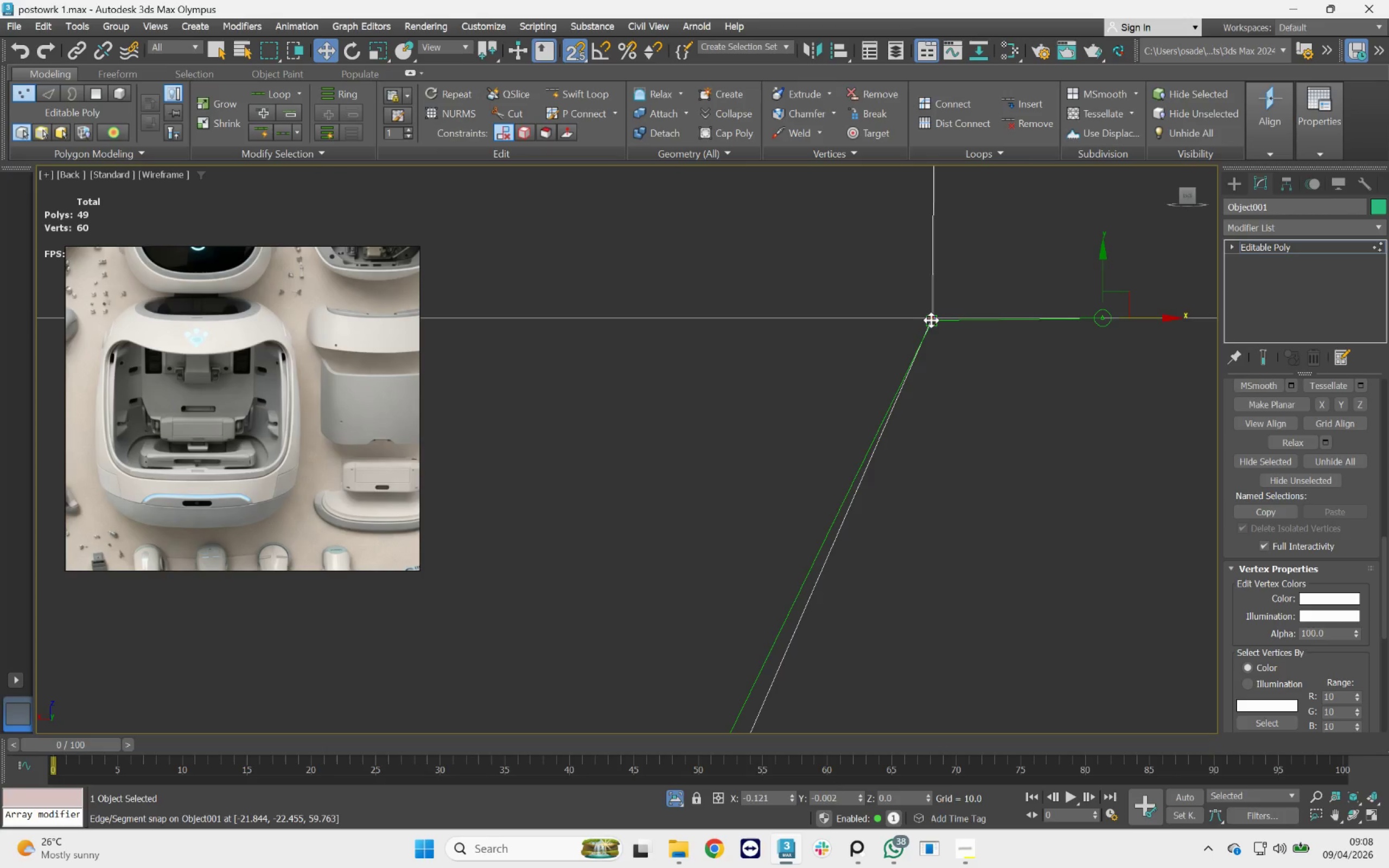 
scroll: coordinate [933, 312], scroll_direction: up, amount: 6.0
 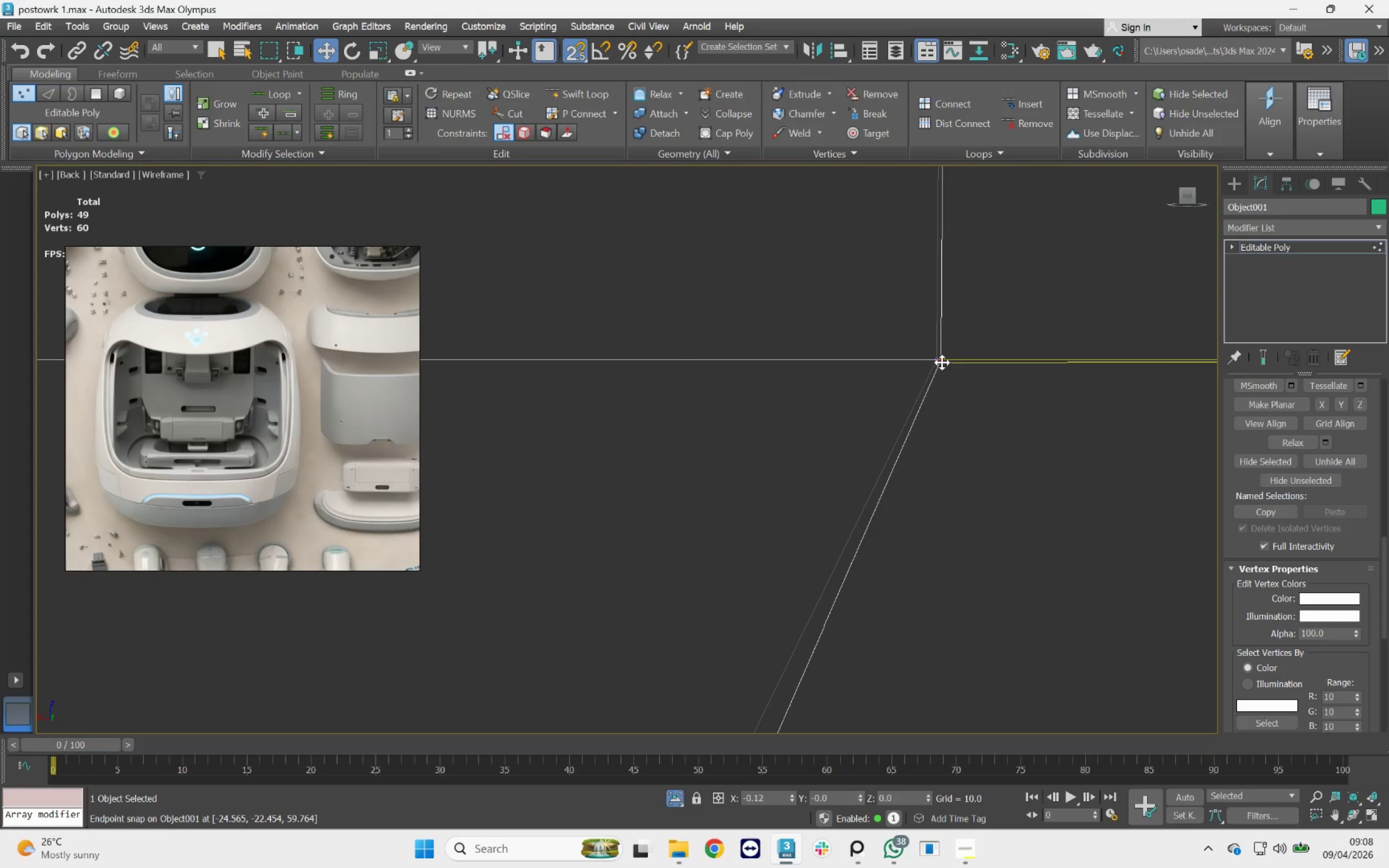 
scroll: coordinate [1055, 240], scroll_direction: down, amount: 15.0
 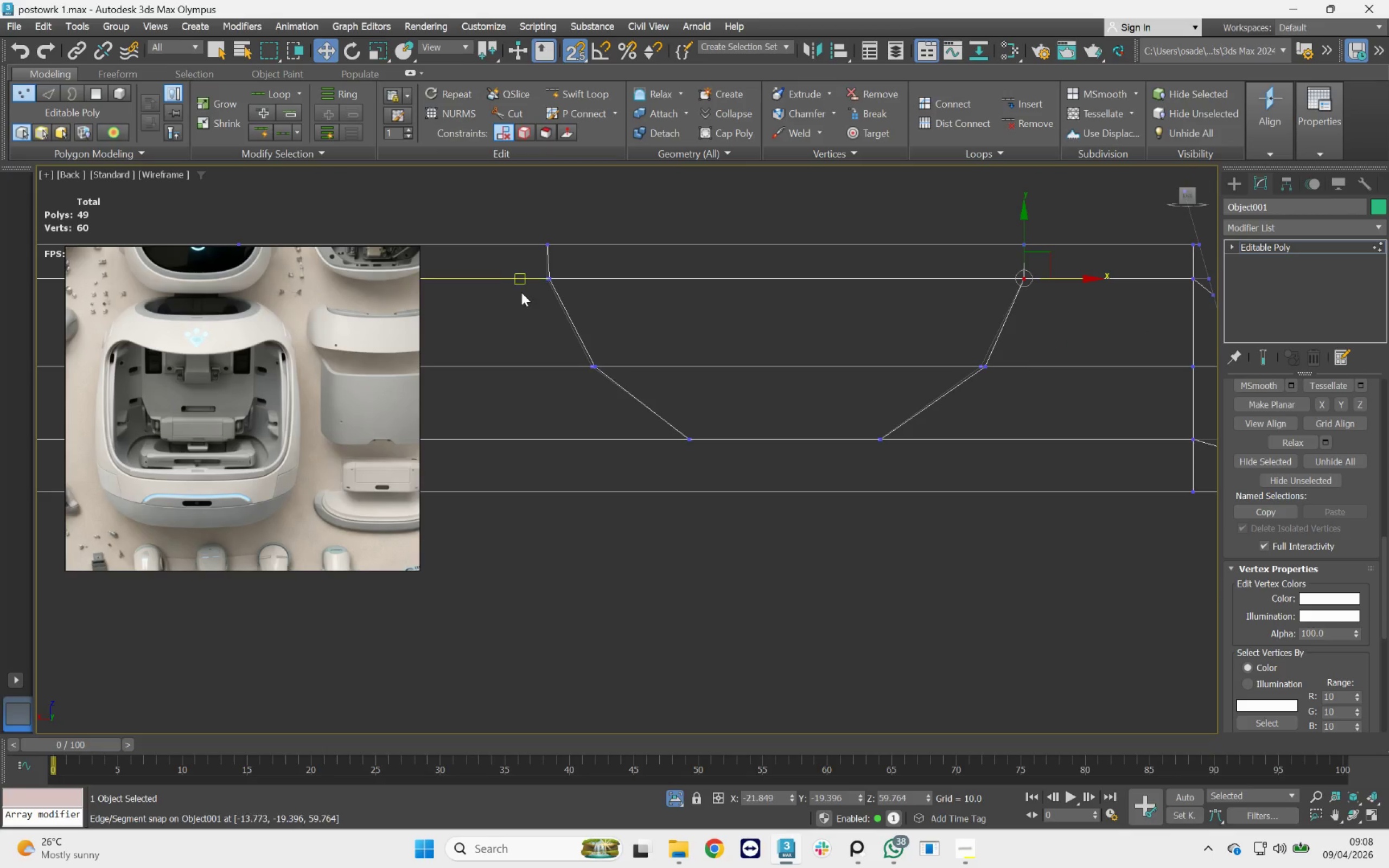 
scroll: coordinate [526, 291], scroll_direction: up, amount: 3.0
 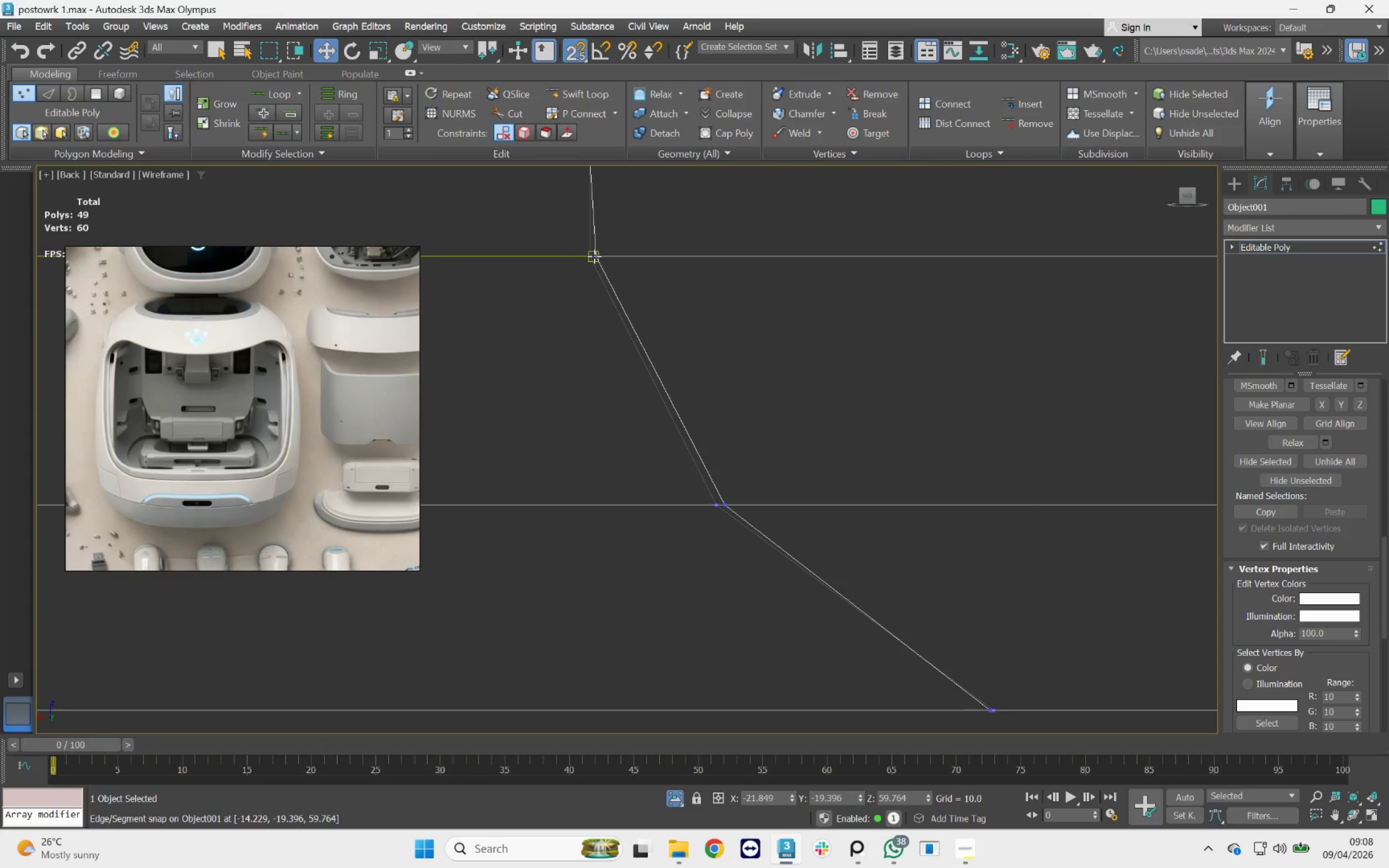 
left_click([602, 253])
 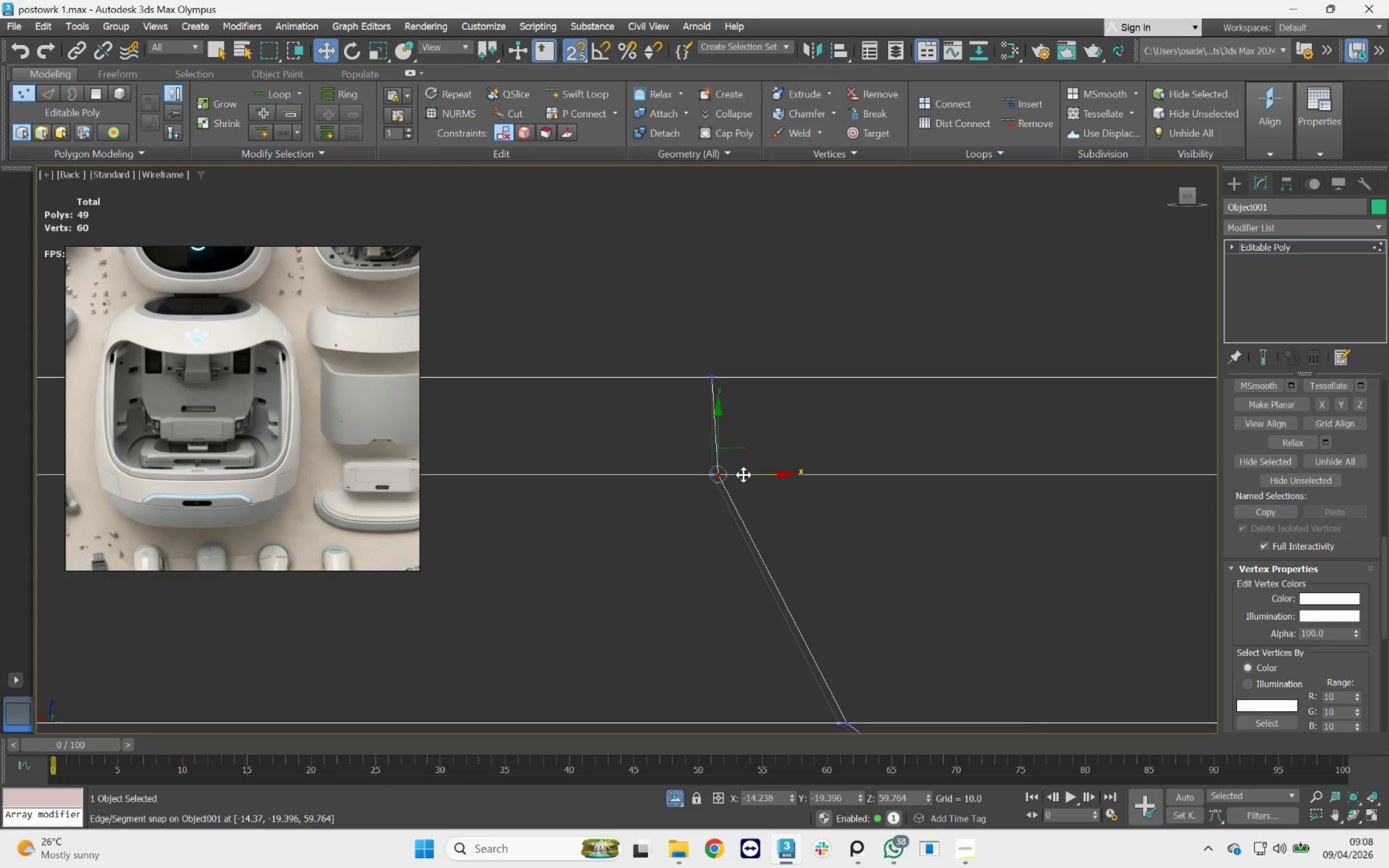 
left_click_drag(start_coordinate=[748, 474], to_coordinate=[711, 376])
 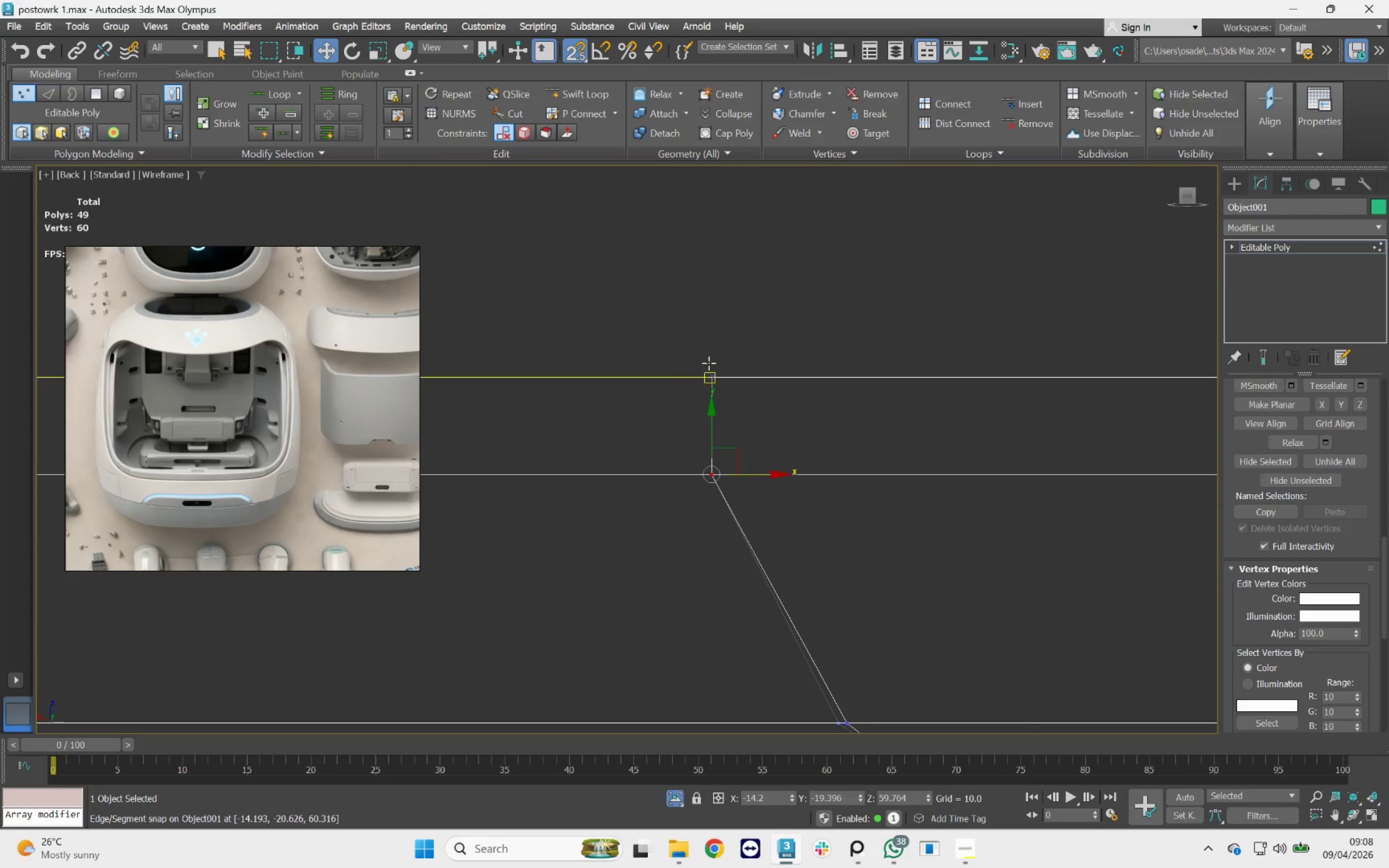 
scroll: coordinate [709, 363], scroll_direction: down, amount: 2.0
 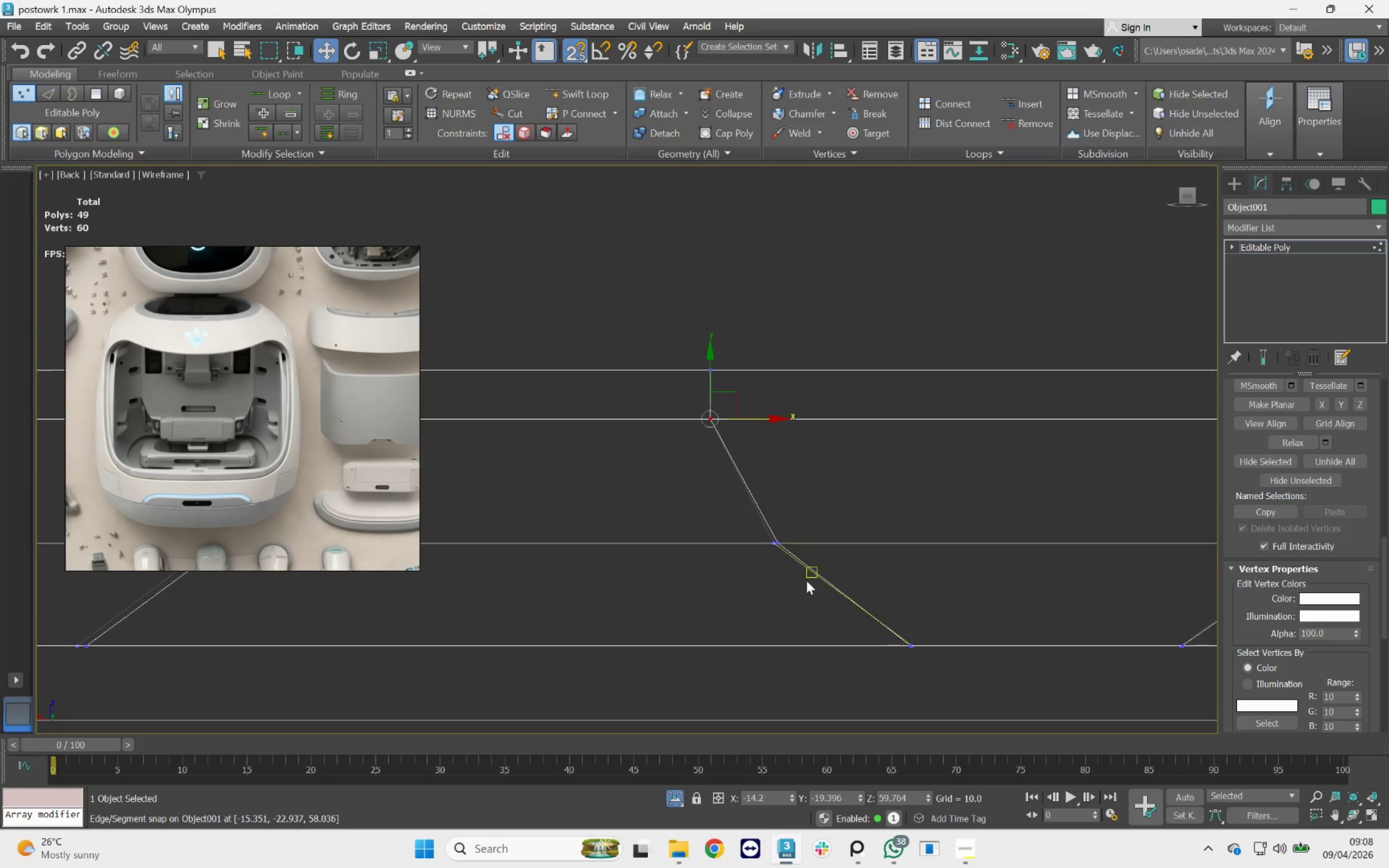 
scroll: coordinate [769, 566], scroll_direction: up, amount: 3.0
 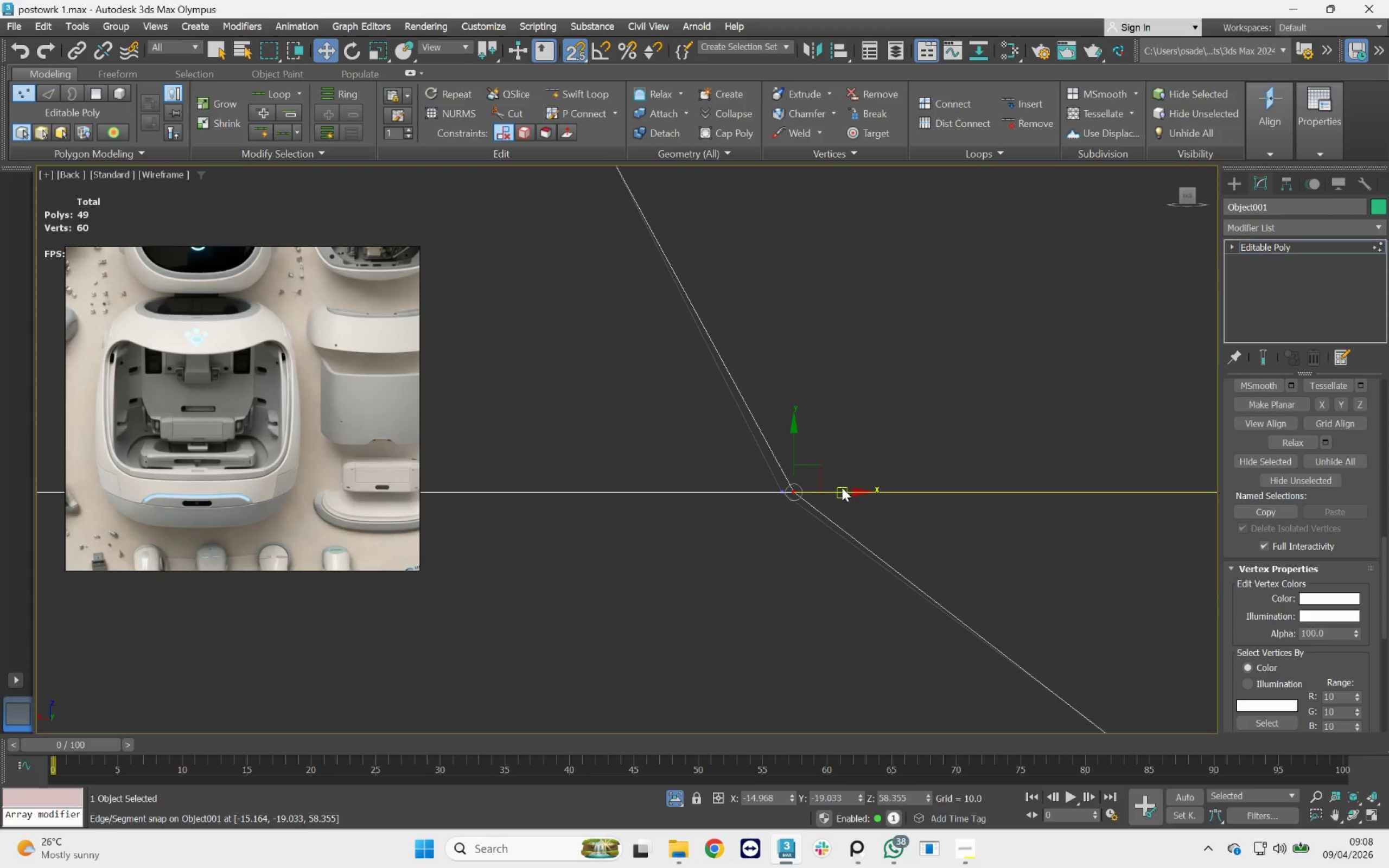 
left_click_drag(start_coordinate=[837, 491], to_coordinate=[782, 493])
 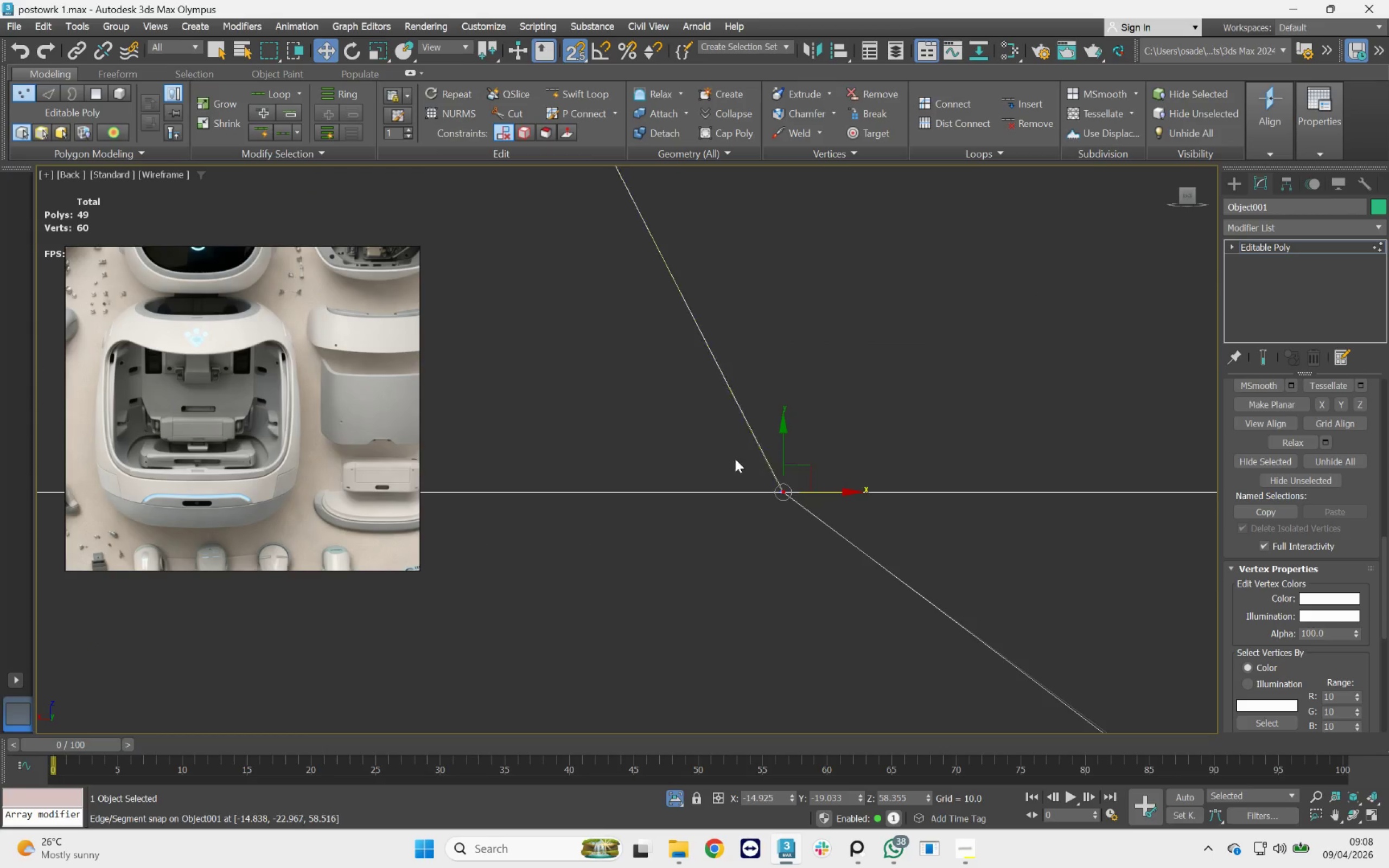 
scroll: coordinate [734, 463], scroll_direction: down, amount: 4.0
 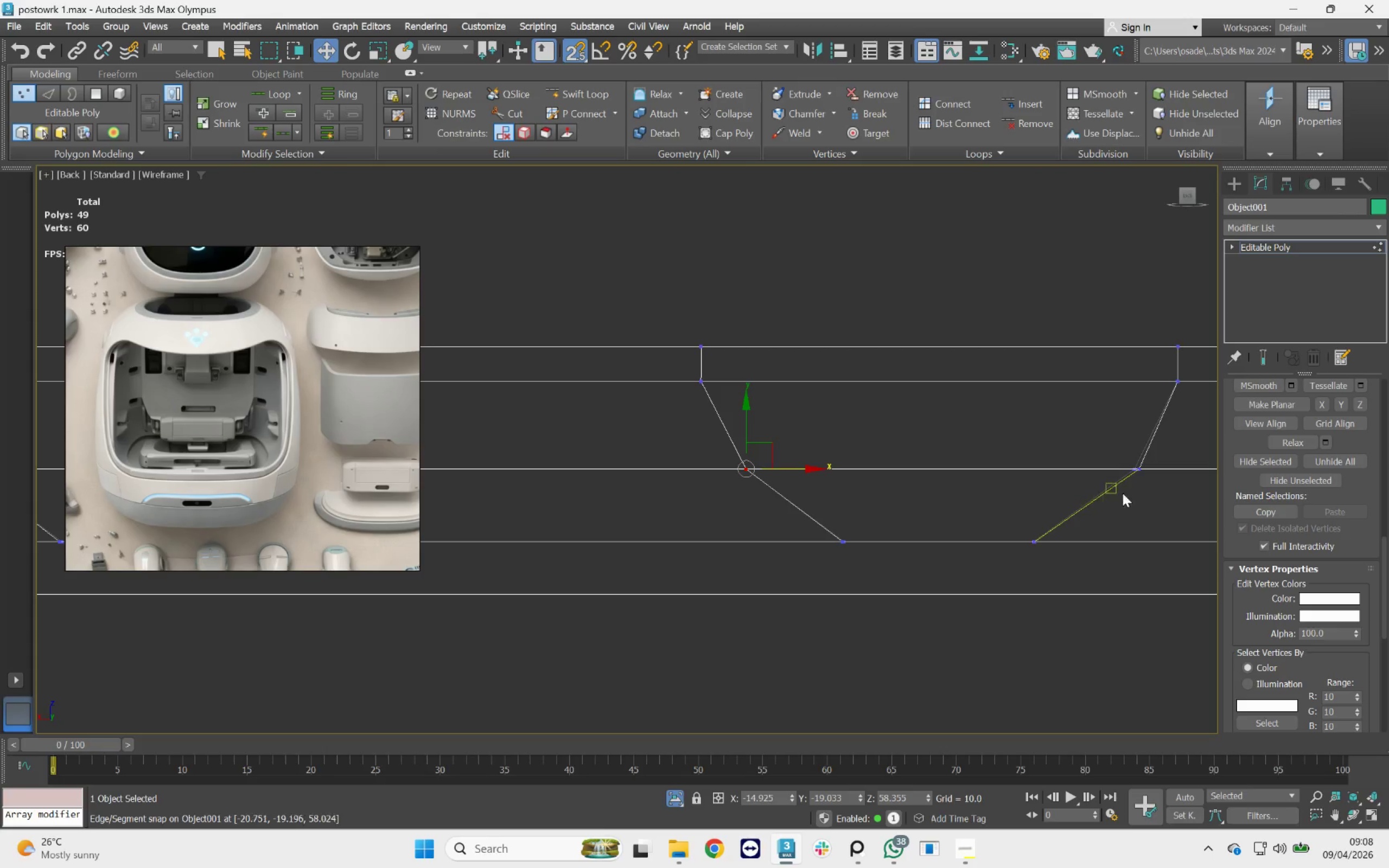 
scroll: coordinate [1143, 477], scroll_direction: up, amount: 5.0
 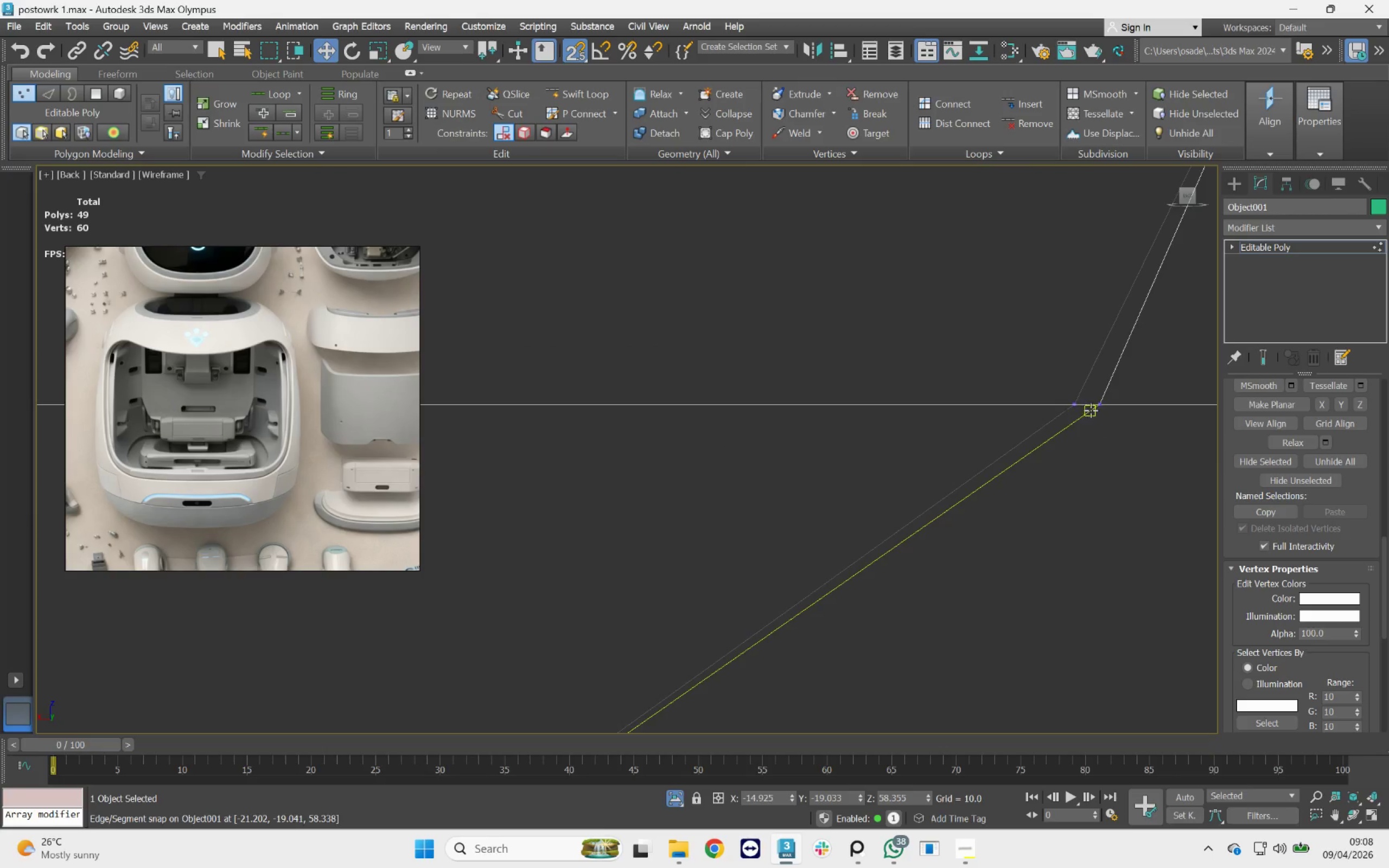 
left_click([1101, 403])
 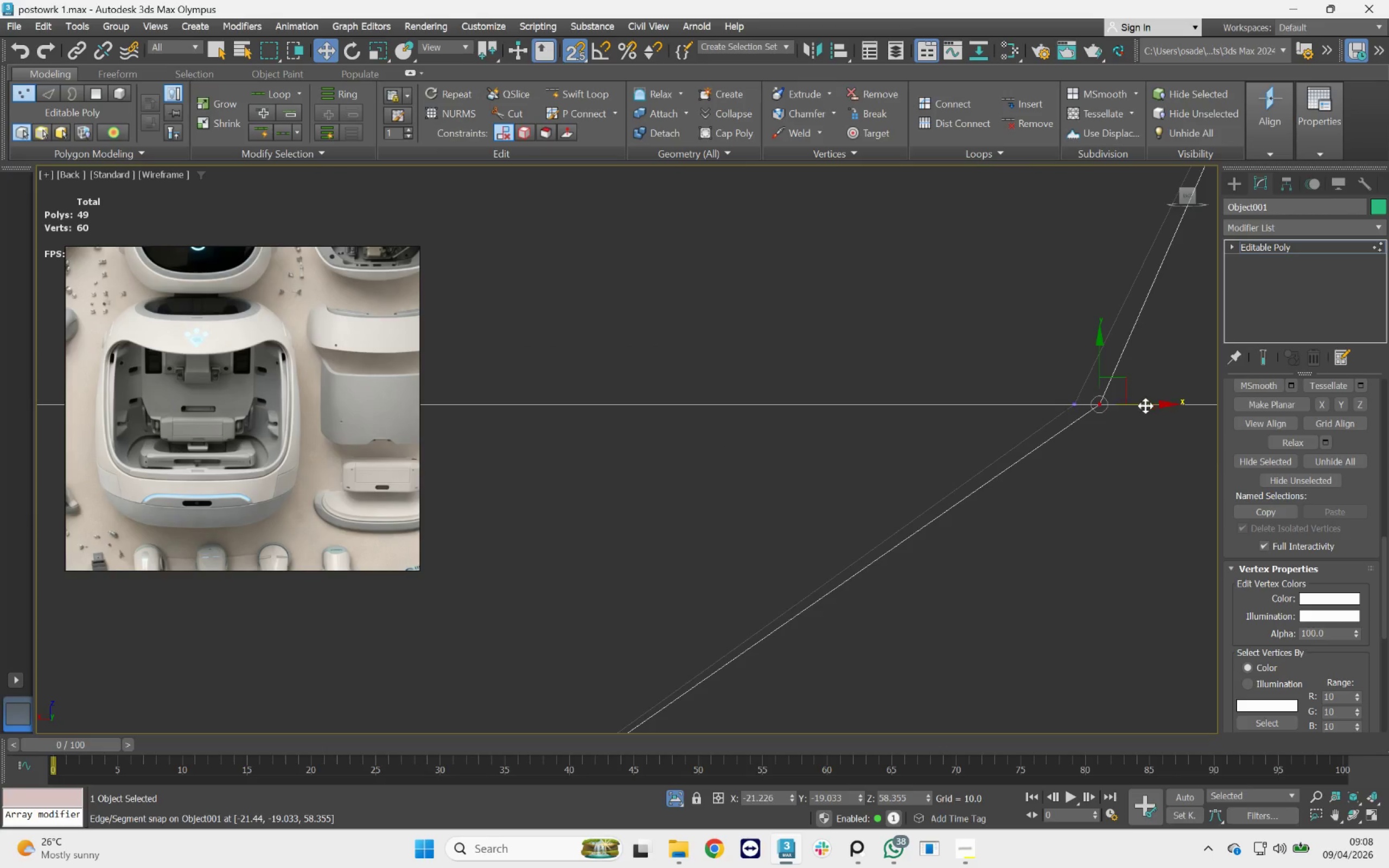 
left_click_drag(start_coordinate=[1140, 406], to_coordinate=[1075, 402])
 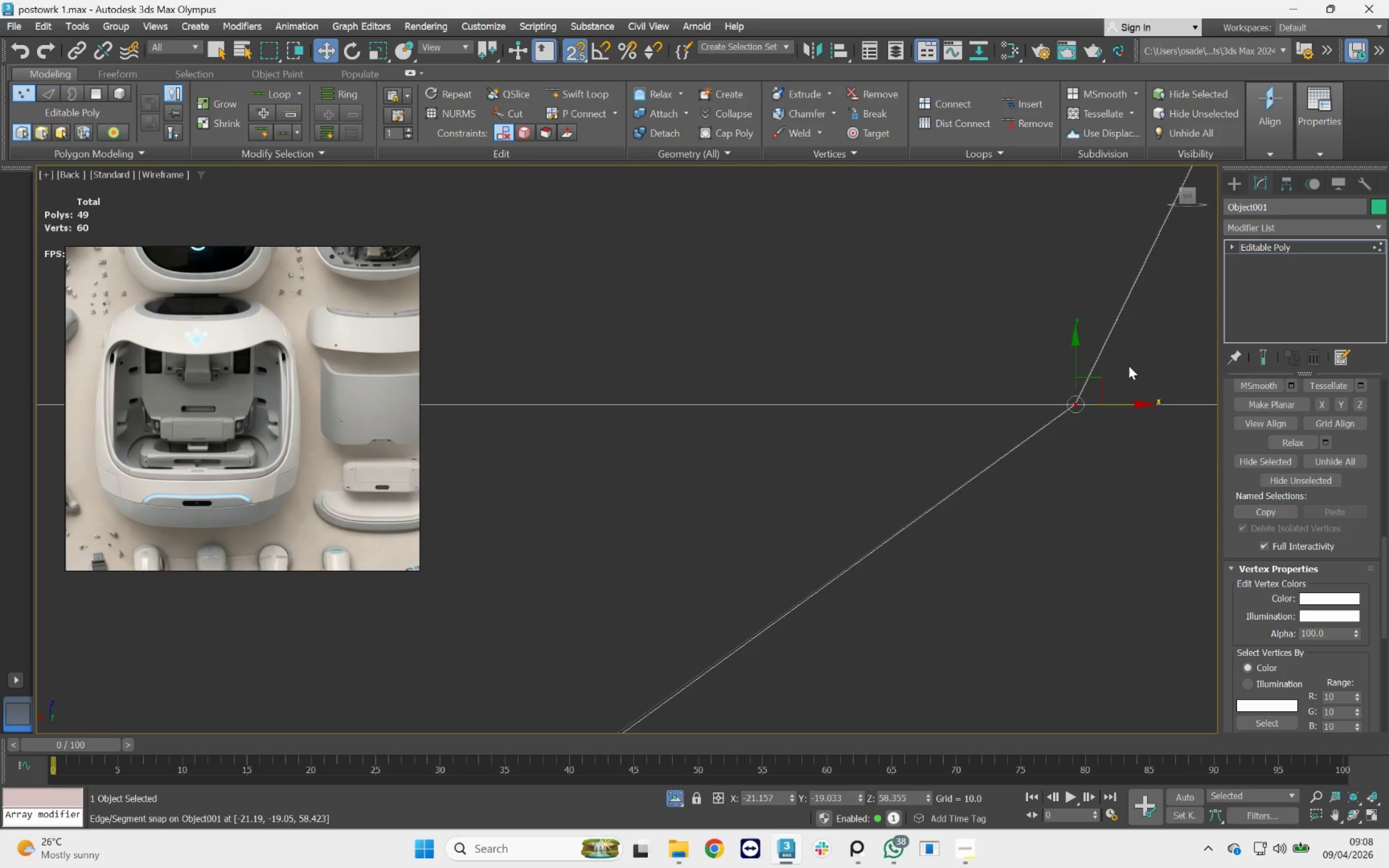 
scroll: coordinate [1100, 447], scroll_direction: down, amount: 8.0
 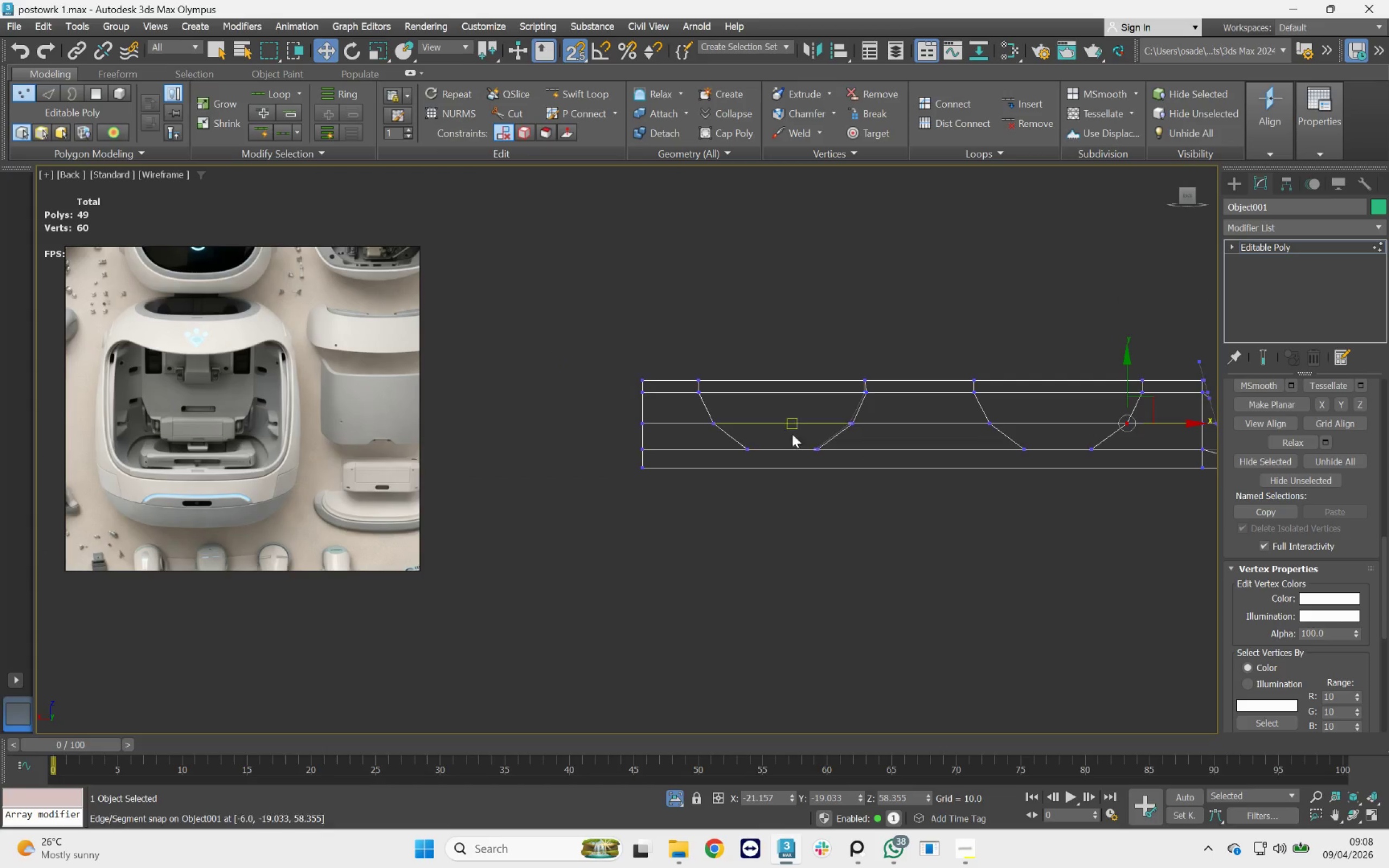 
scroll: coordinate [758, 462], scroll_direction: up, amount: 7.0
 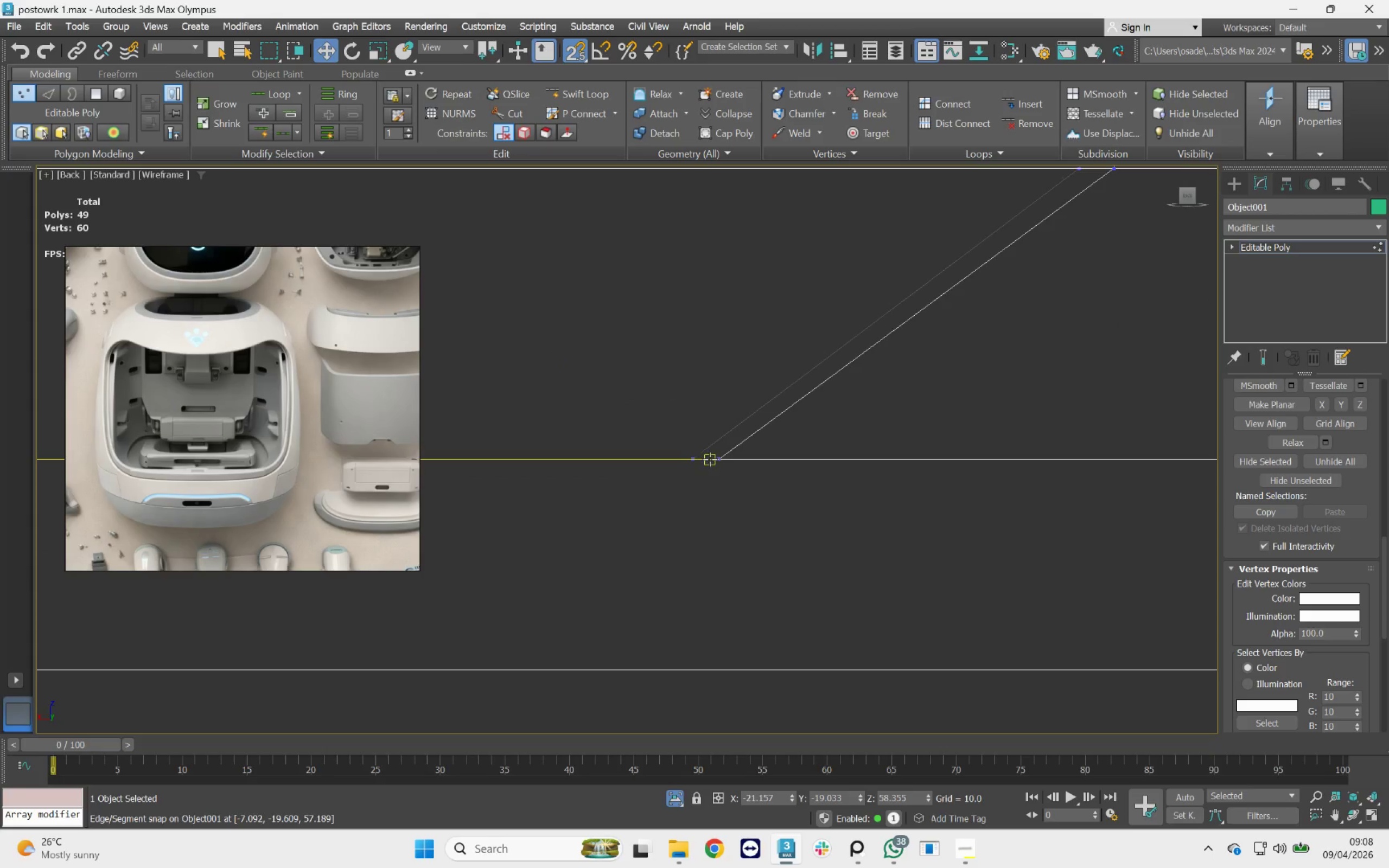 
left_click([714, 458])
 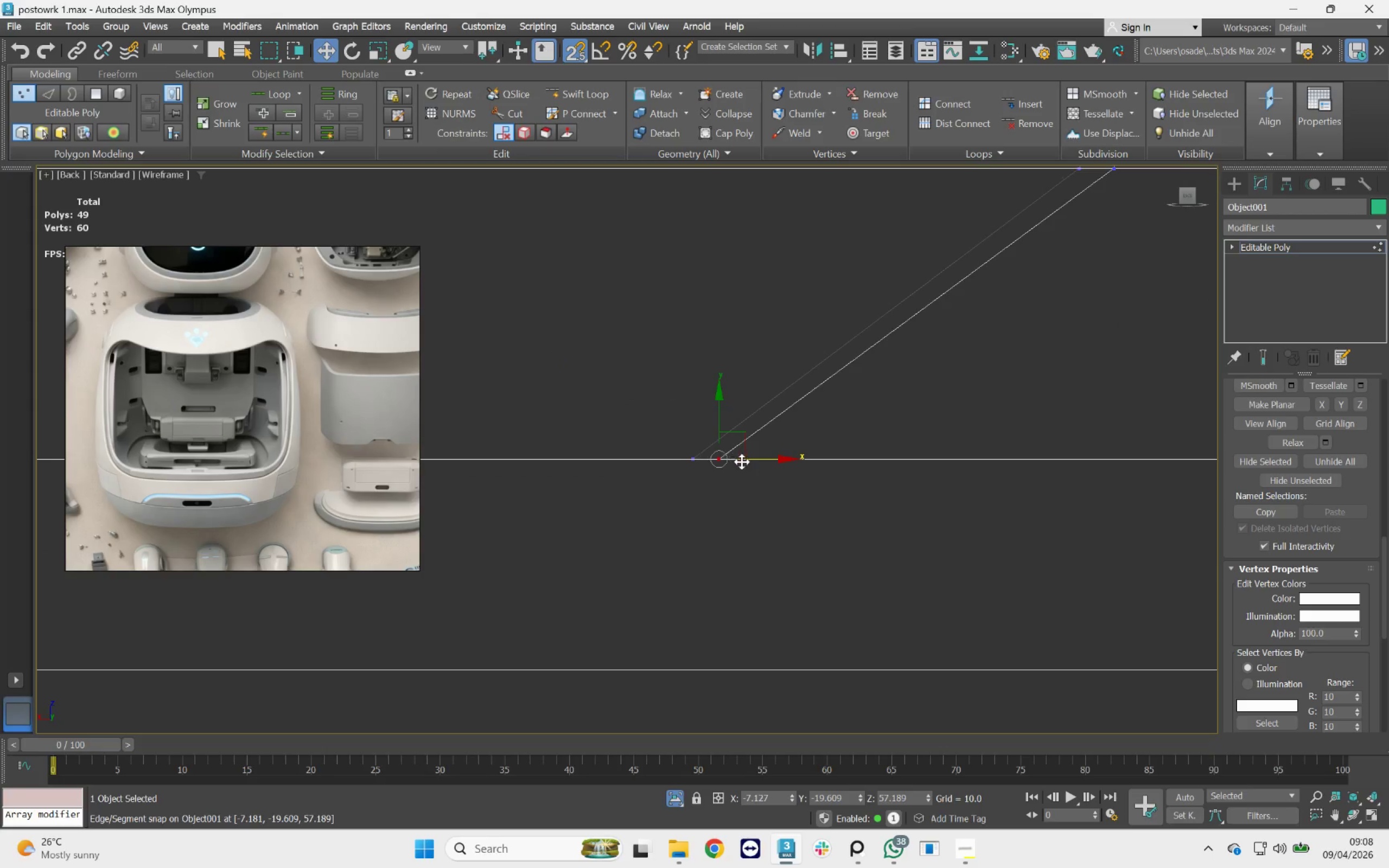 
left_click_drag(start_coordinate=[746, 462], to_coordinate=[692, 463])
 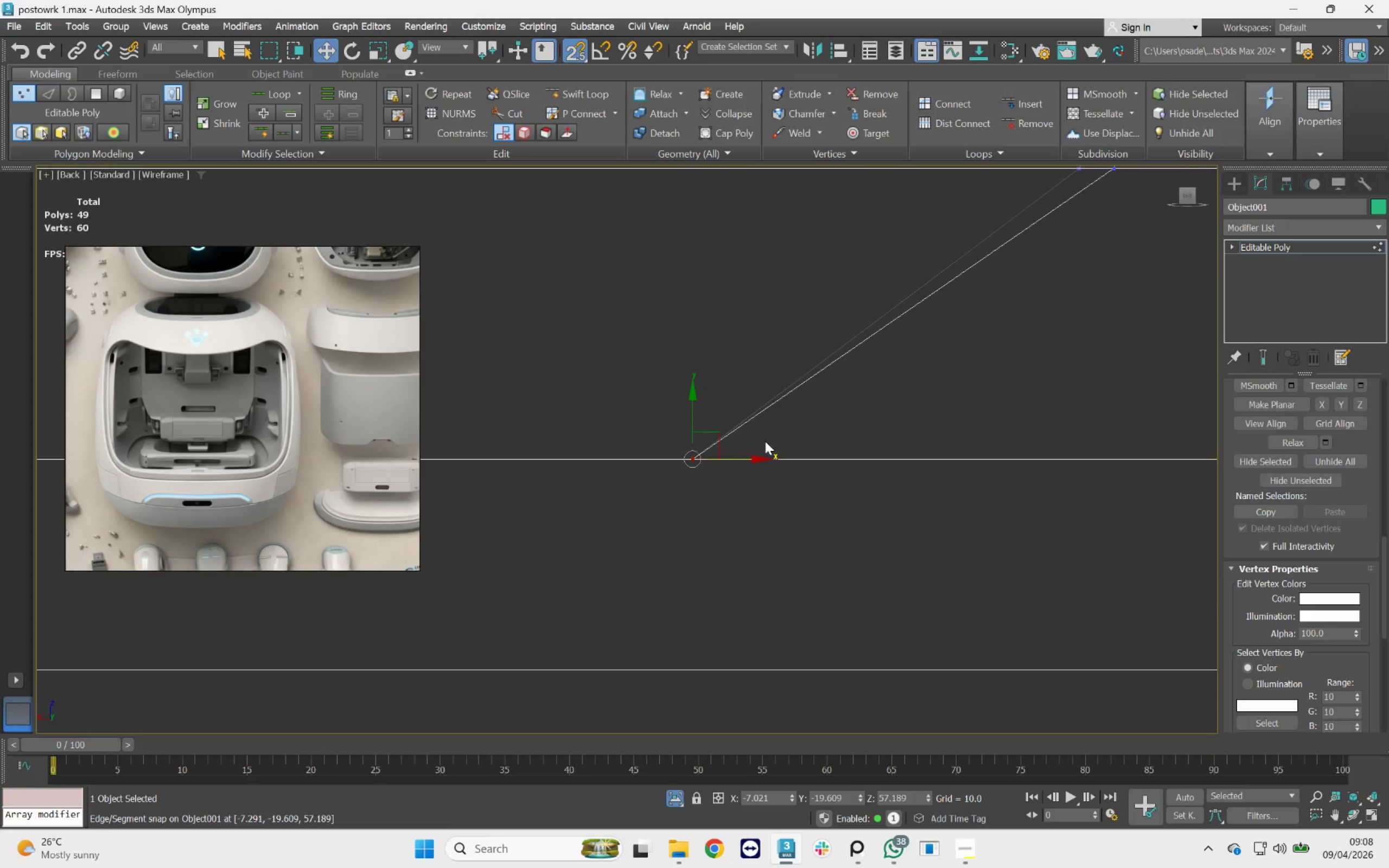 
scroll: coordinate [778, 441], scroll_direction: down, amount: 3.0
 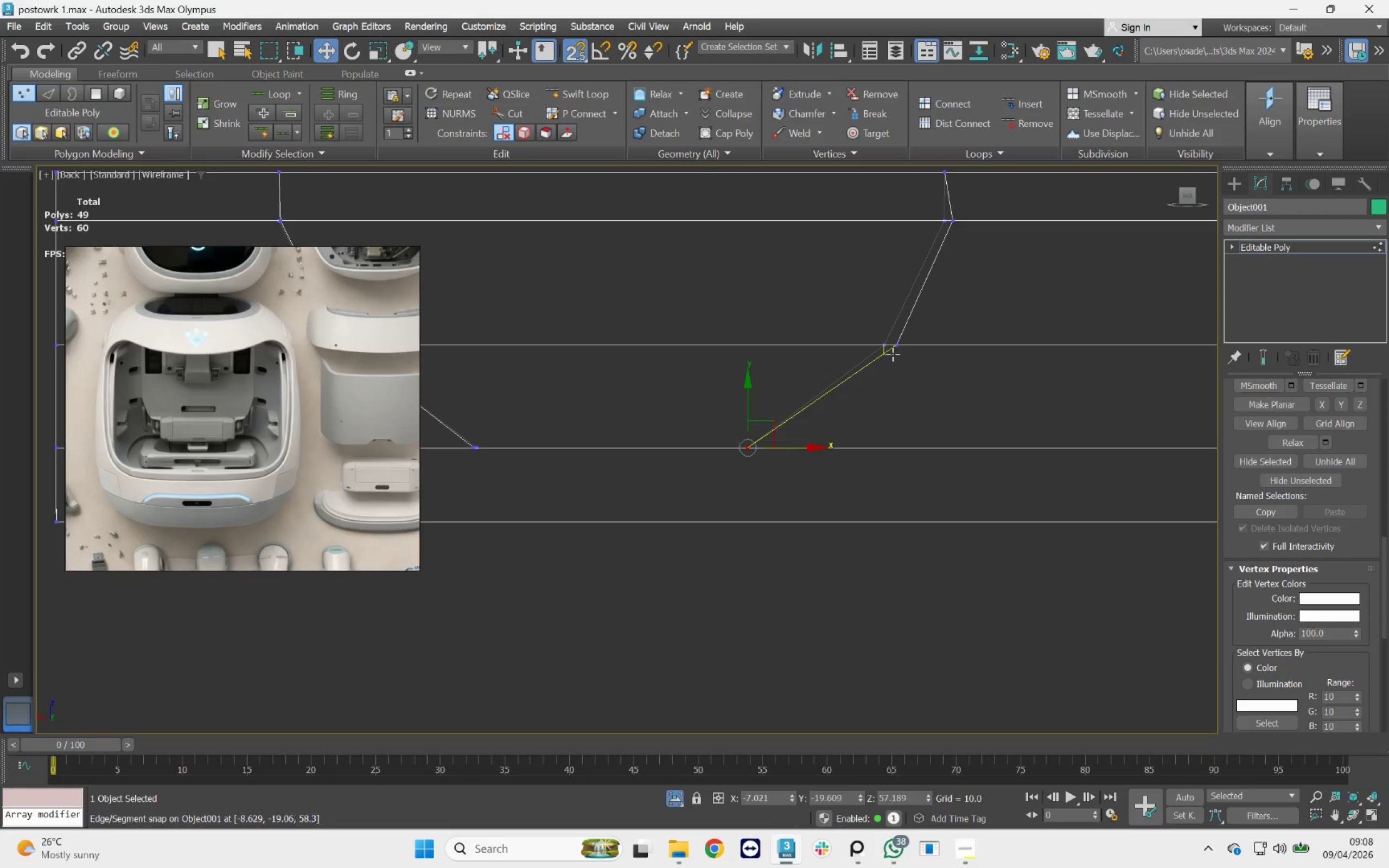 
scroll: coordinate [904, 339], scroll_direction: up, amount: 3.0
 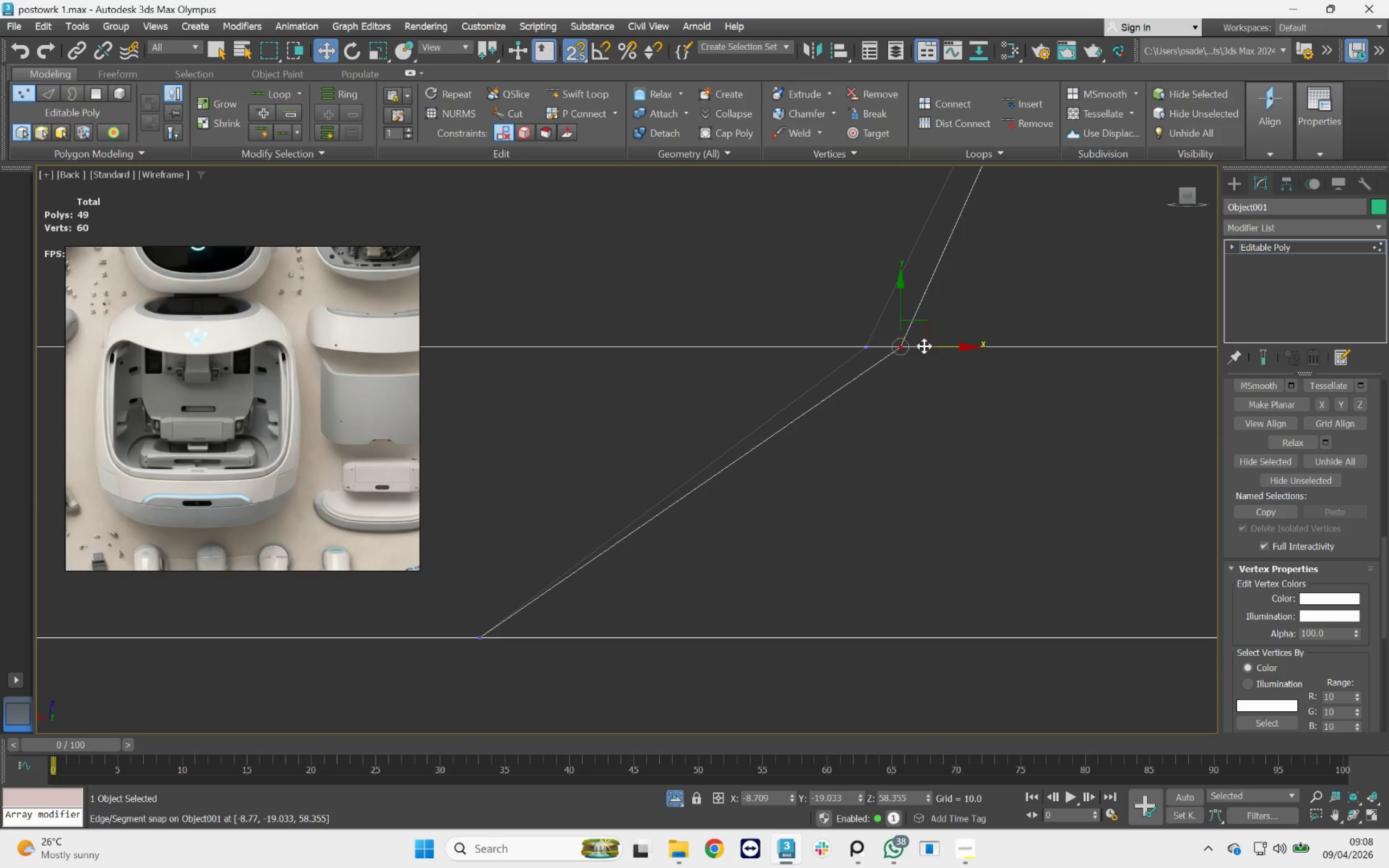 
left_click_drag(start_coordinate=[933, 349], to_coordinate=[865, 346])
 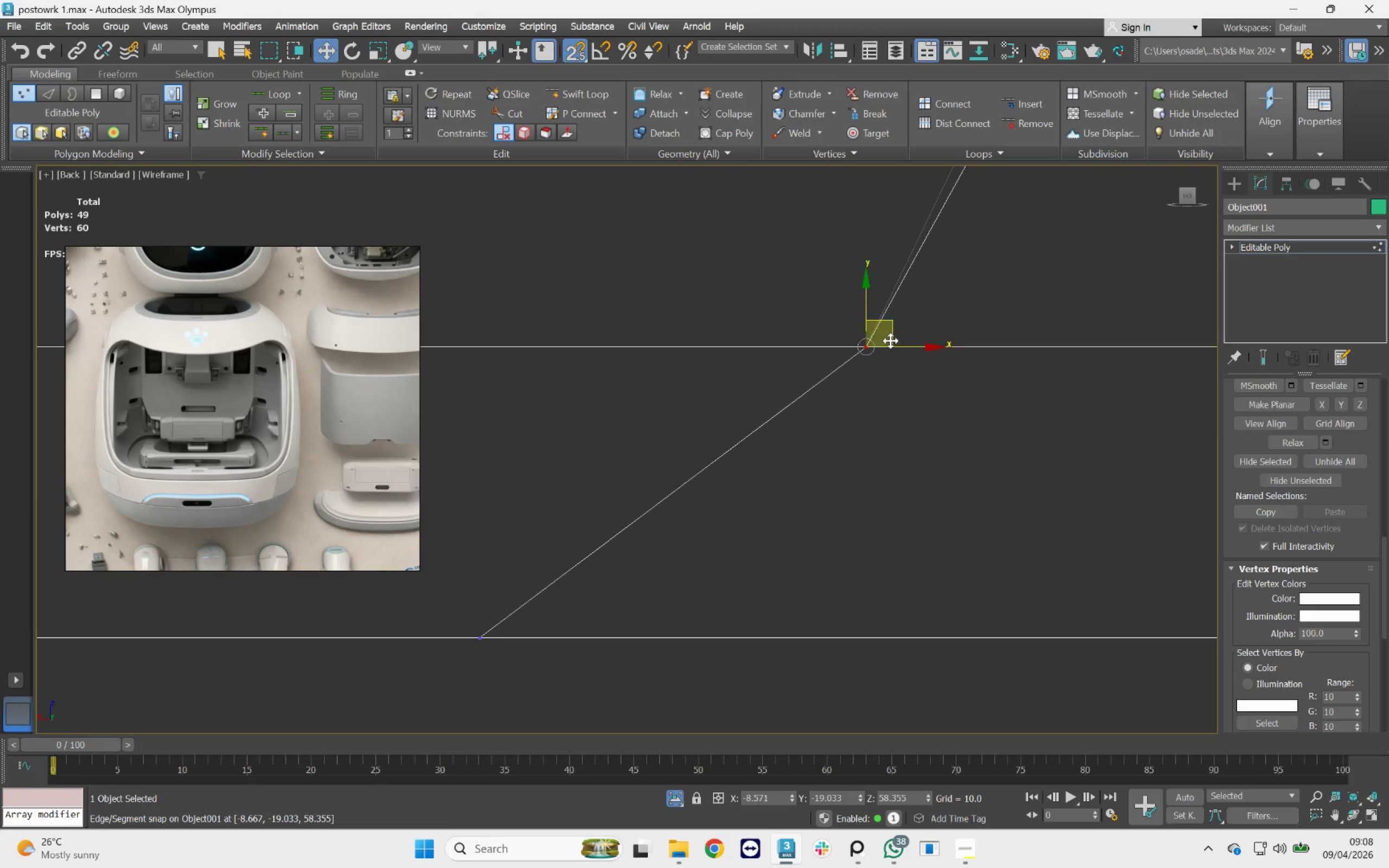 
key(S)
 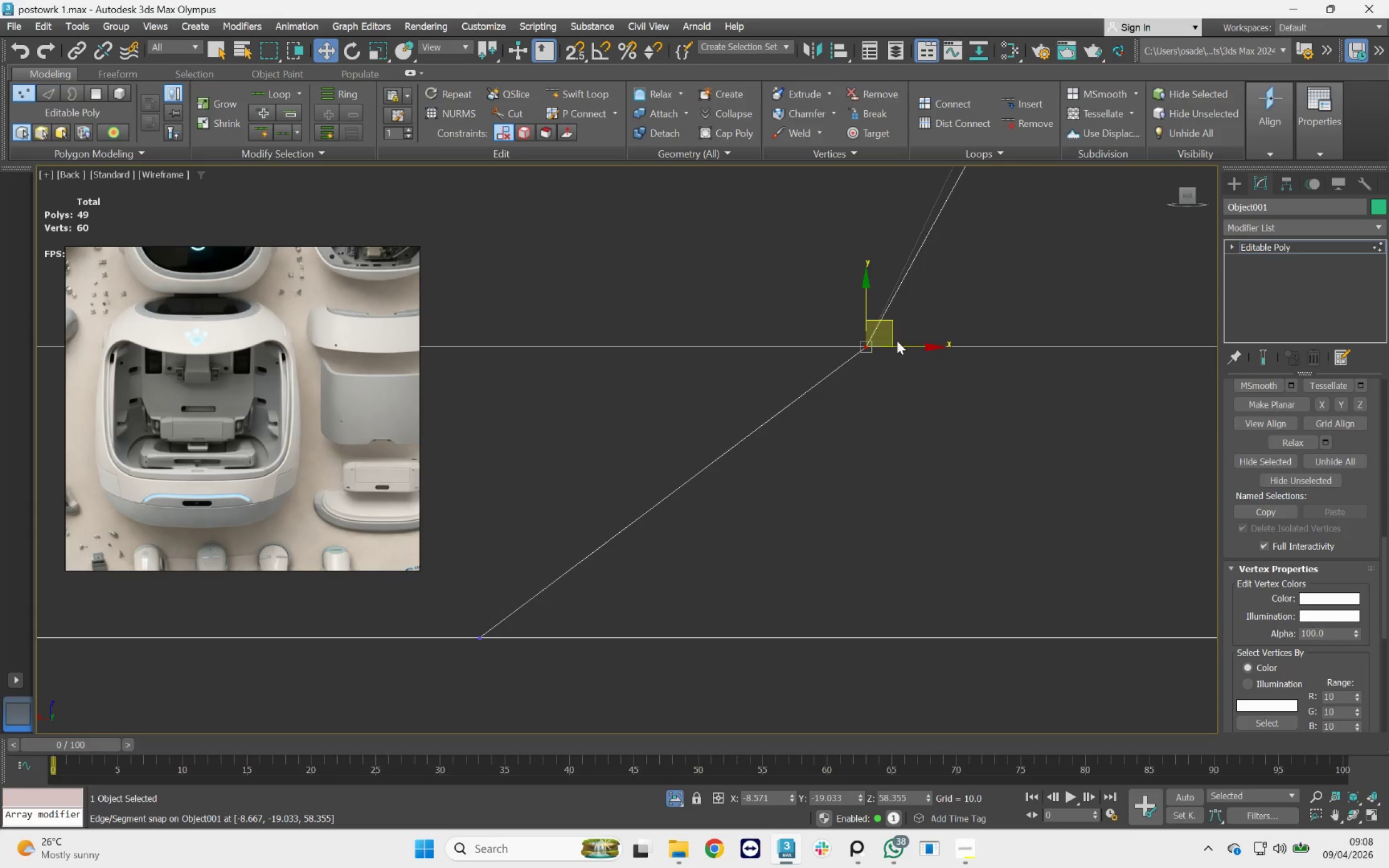 
scroll: coordinate [900, 341], scroll_direction: down, amount: 3.0
 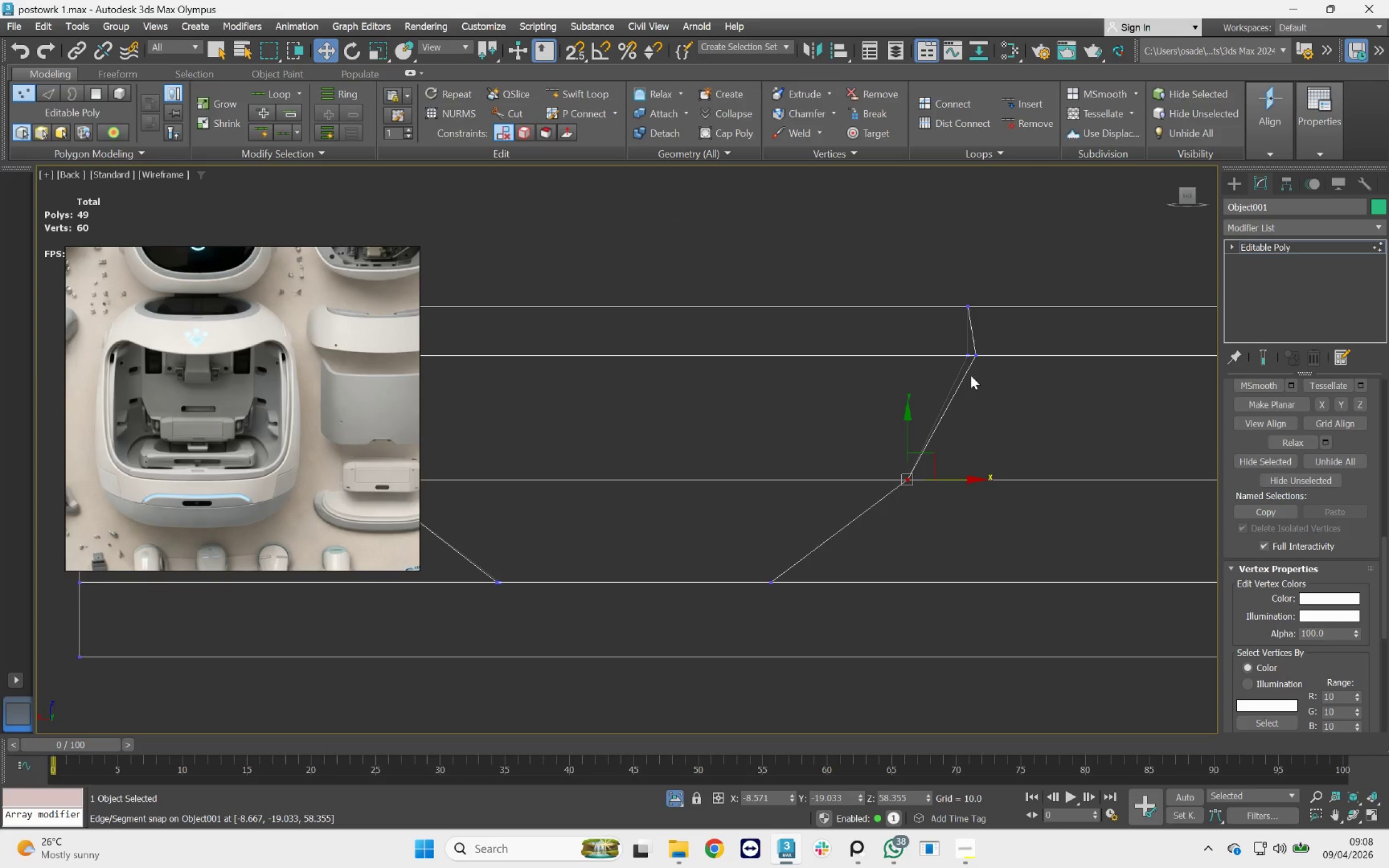 
scroll: coordinate [973, 369], scroll_direction: up, amount: 4.0
 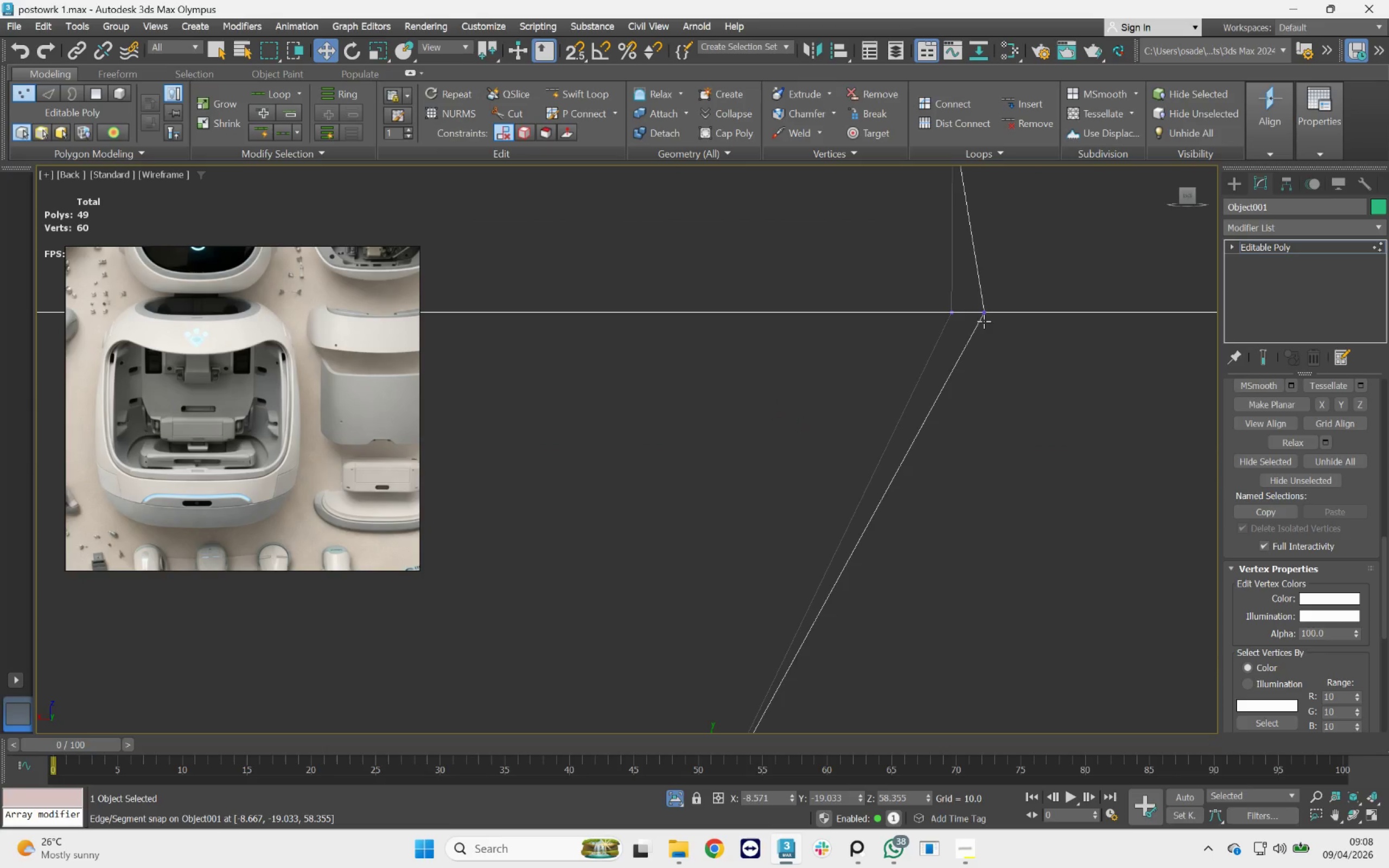 
left_click([984, 315])
 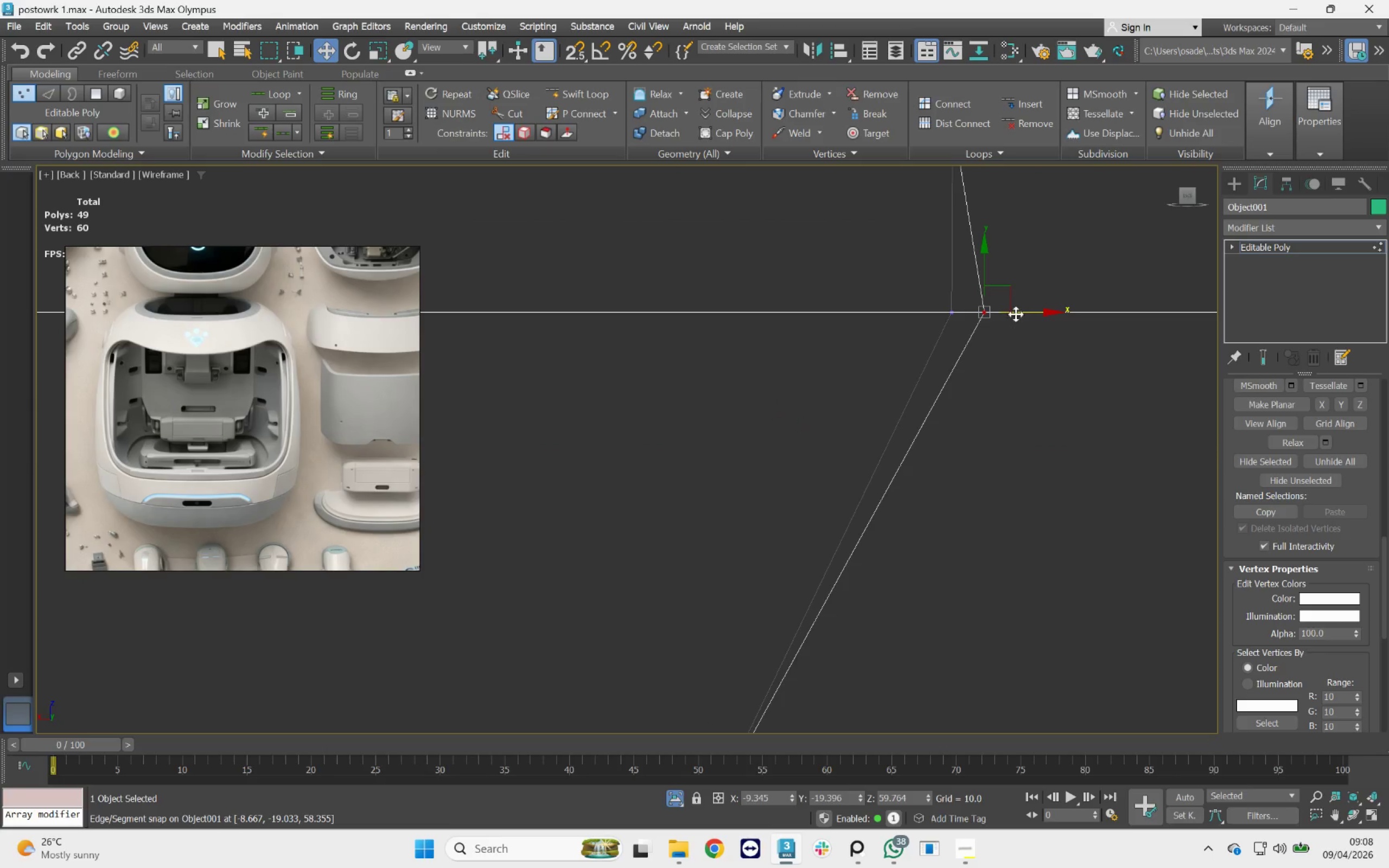 
left_click_drag(start_coordinate=[1019, 312], to_coordinate=[987, 308])
 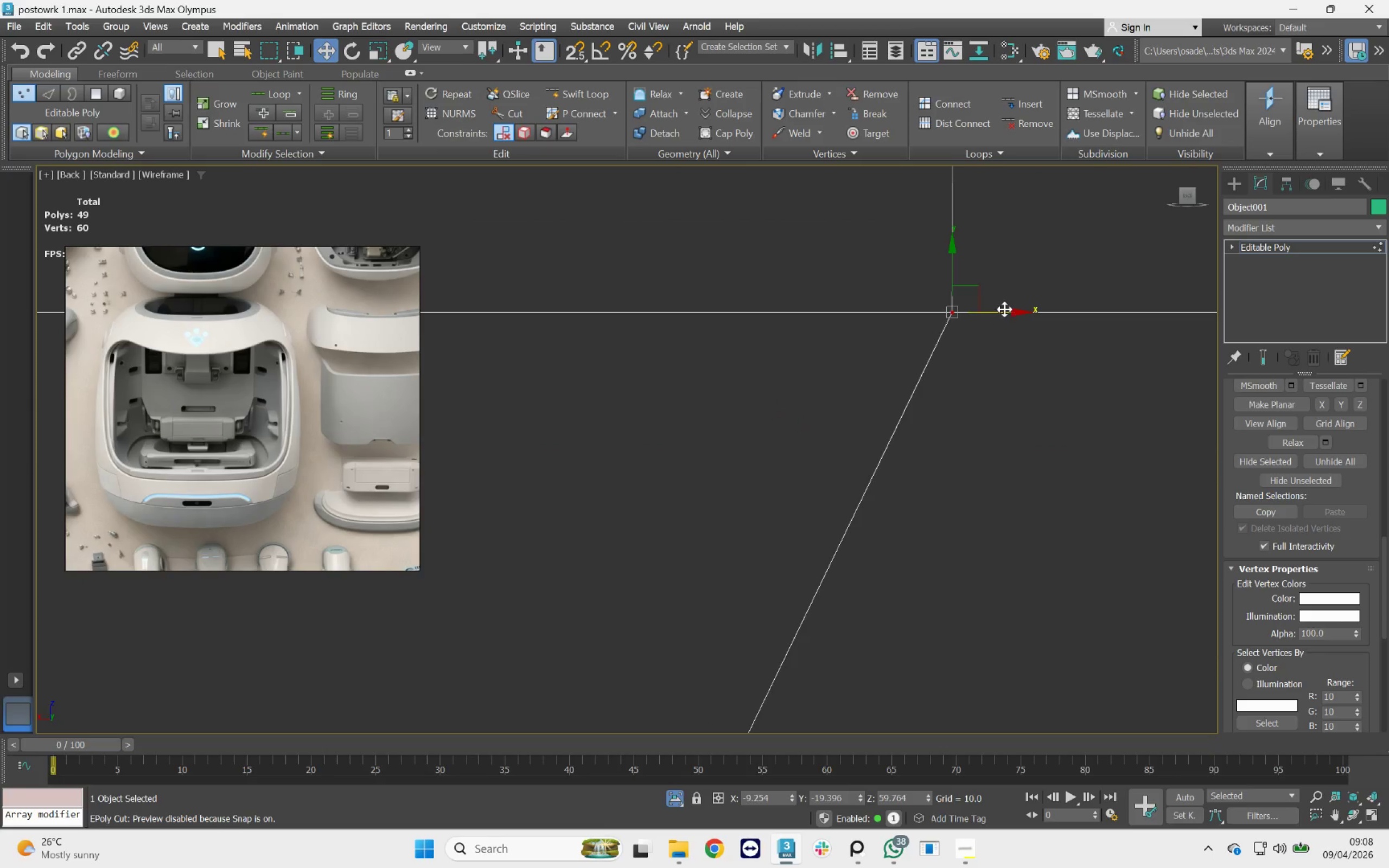 
scroll: coordinate [1040, 305], scroll_direction: down, amount: 7.0
 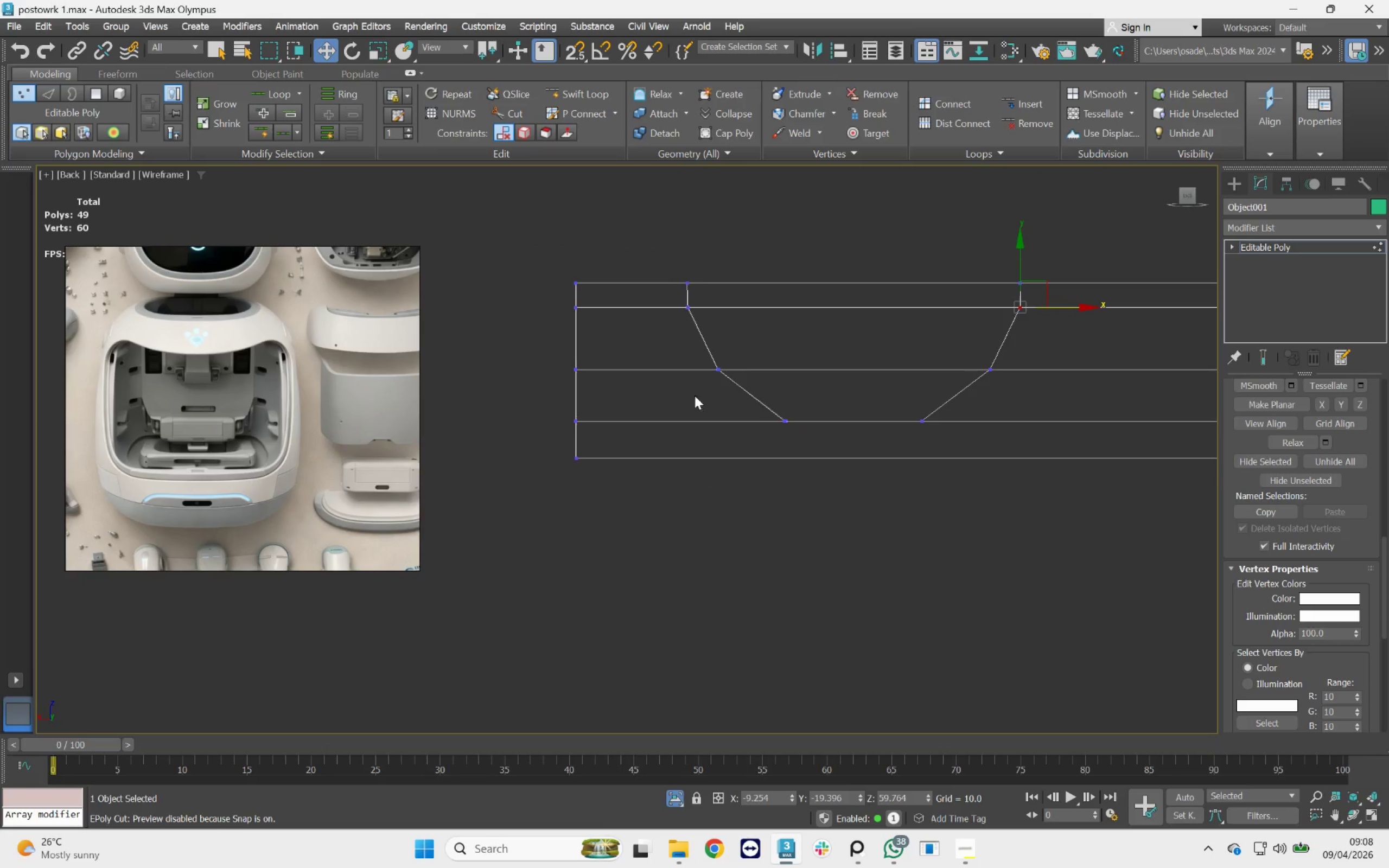 
scroll: coordinate [712, 376], scroll_direction: up, amount: 4.0
 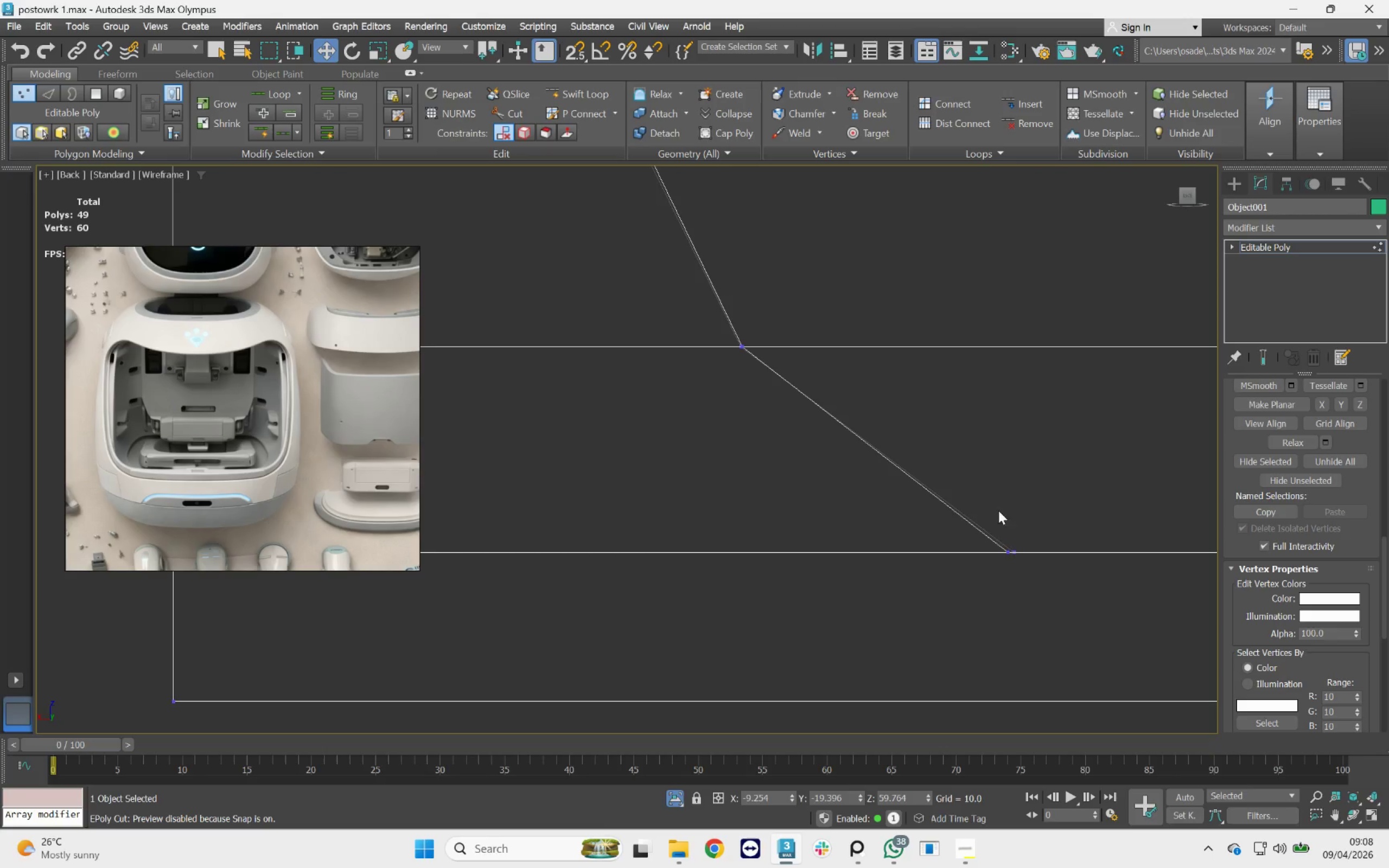 
left_click([1008, 552])
 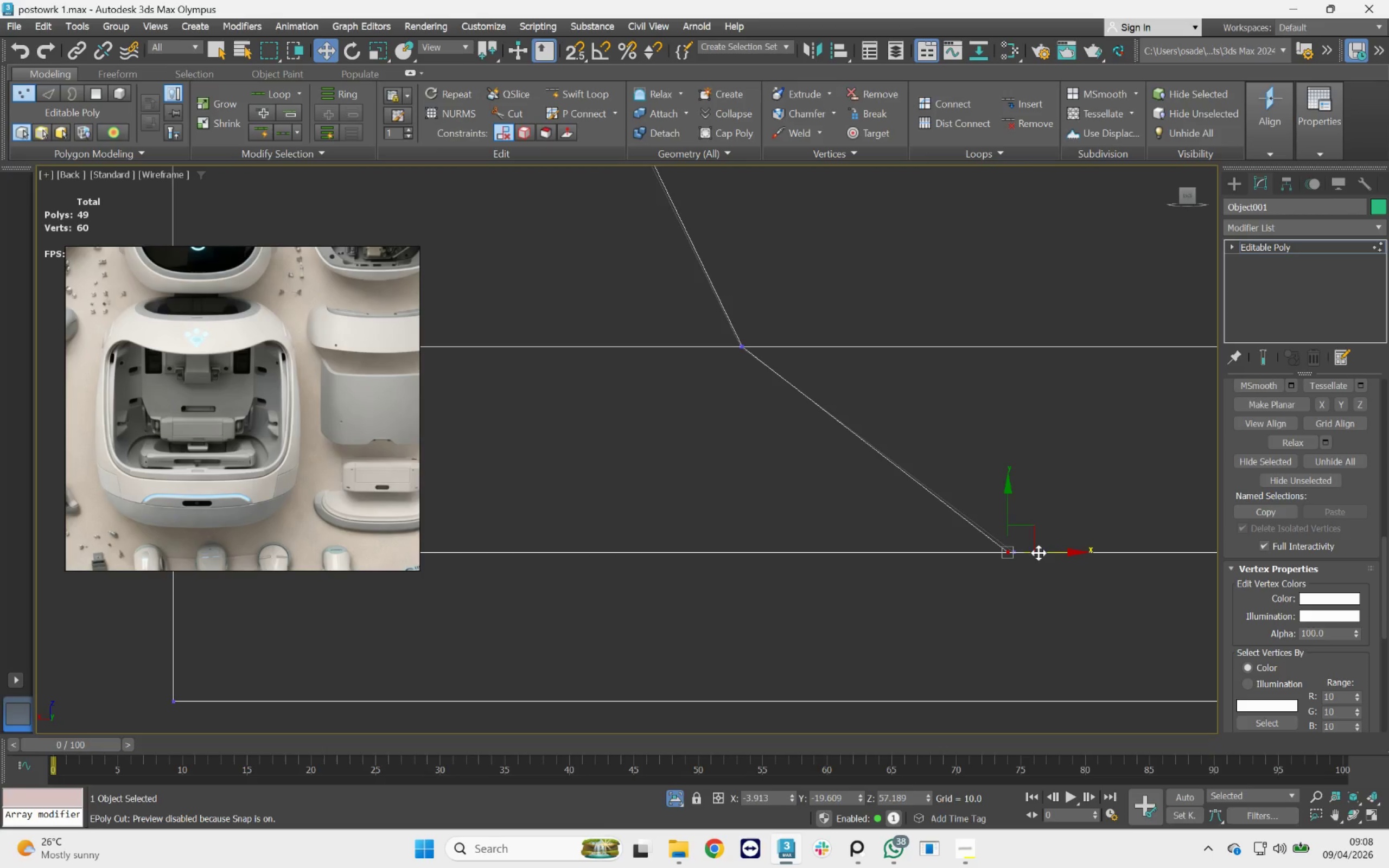 
left_click_drag(start_coordinate=[1039, 553], to_coordinate=[1046, 552])
 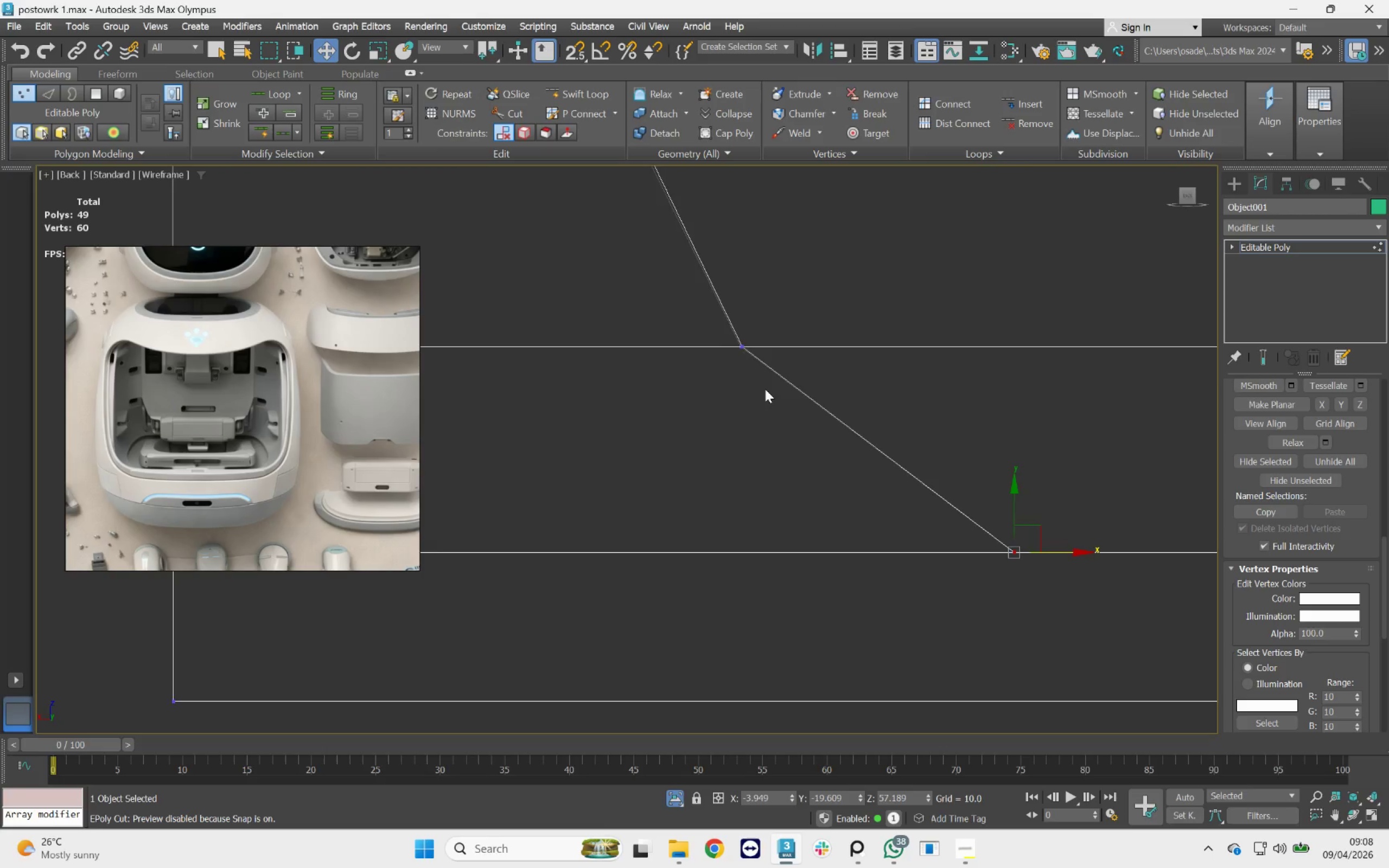 
scroll: coordinate [764, 389], scroll_direction: down, amount: 5.0
 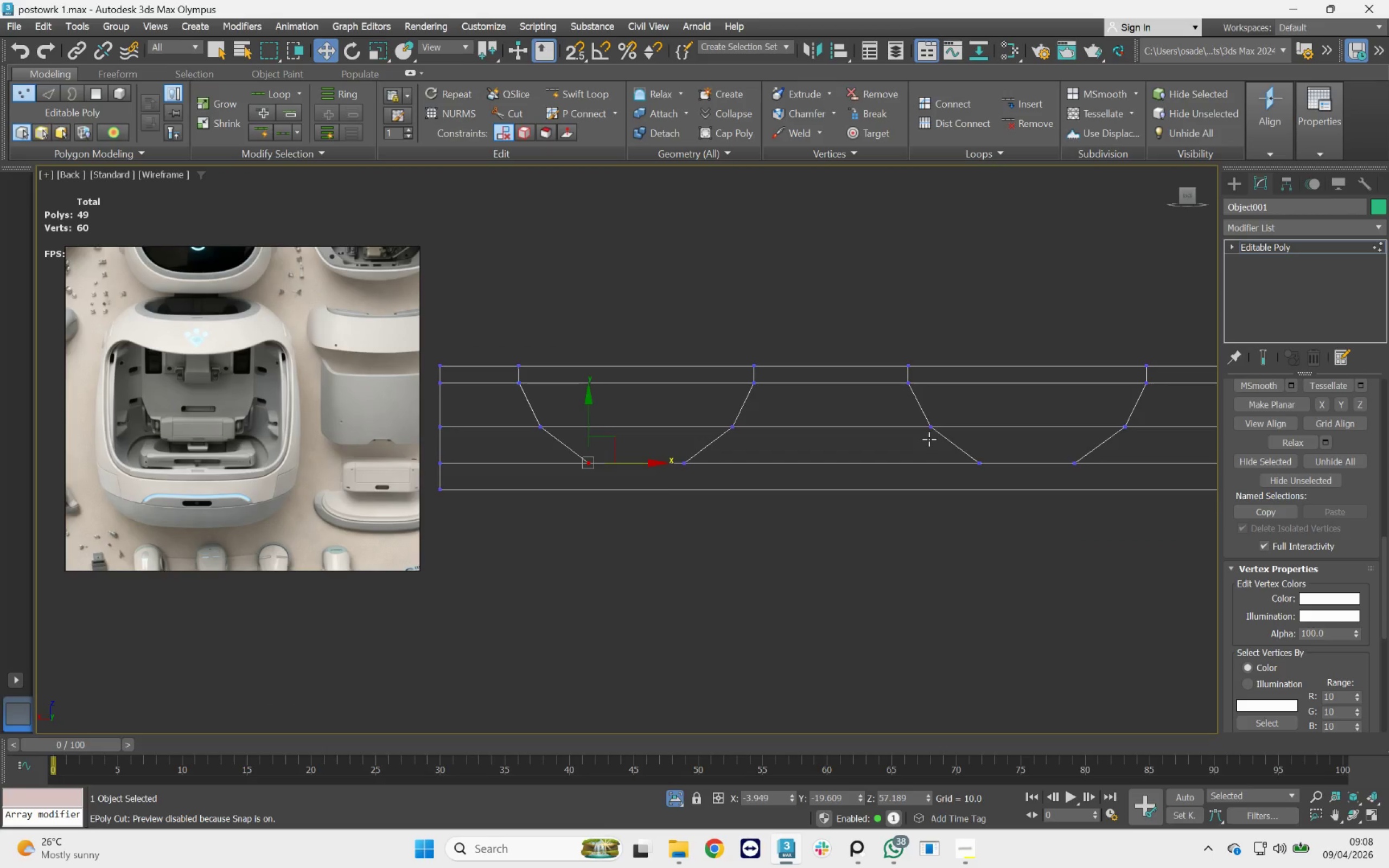 
key(F4)
 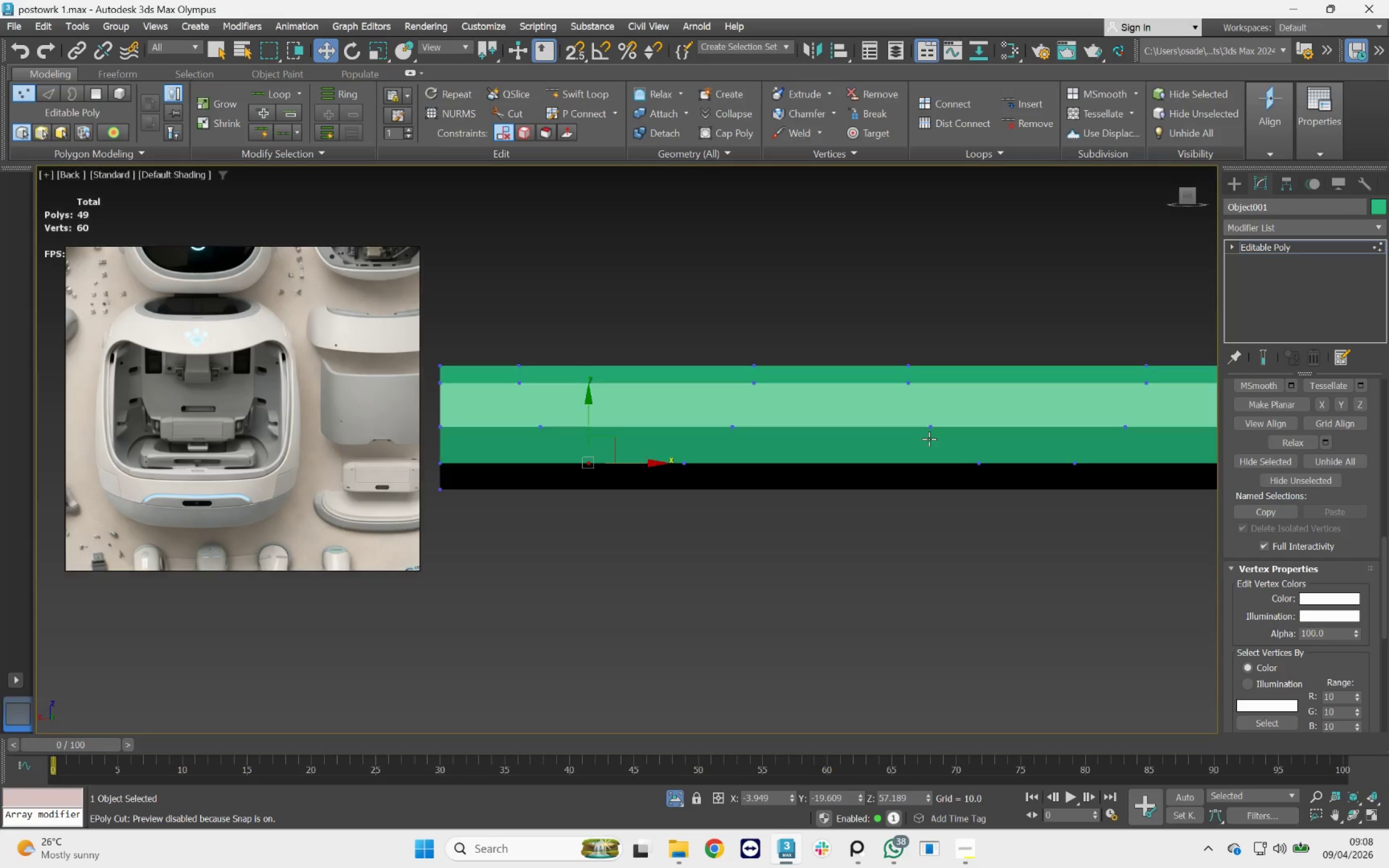 
key(F3)
 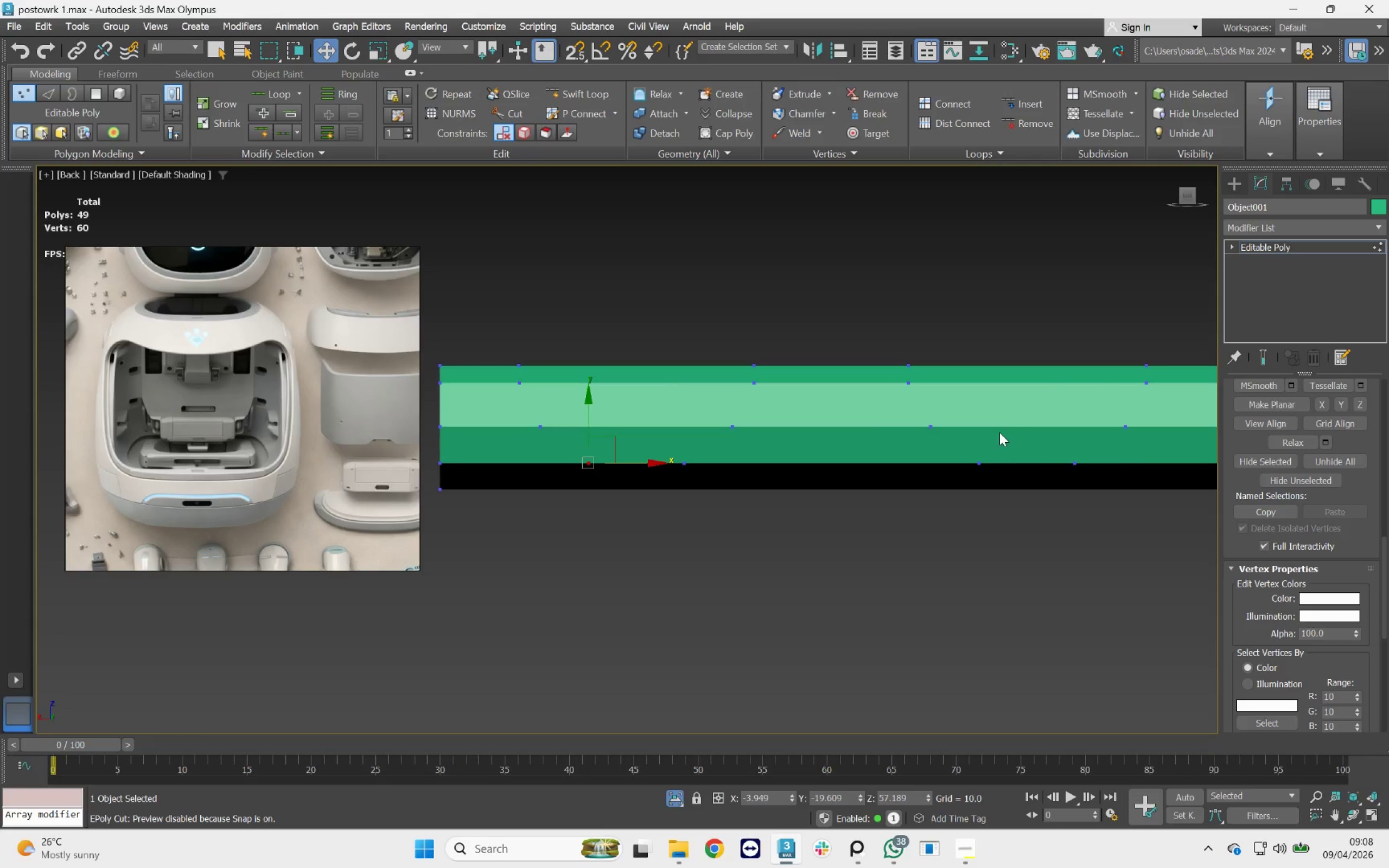 
key(F4)
 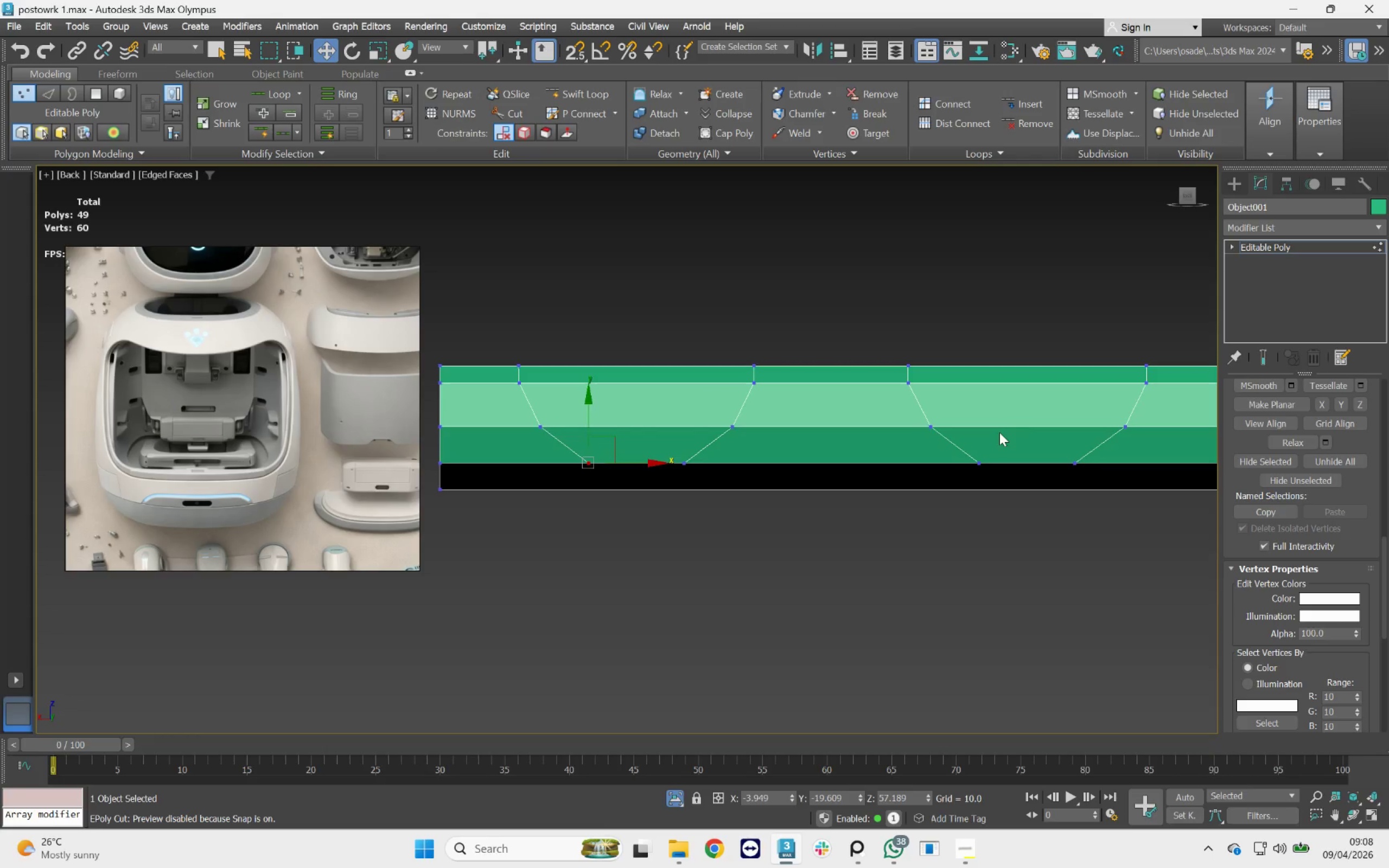 
scroll: coordinate [996, 432], scroll_direction: down, amount: 2.0
 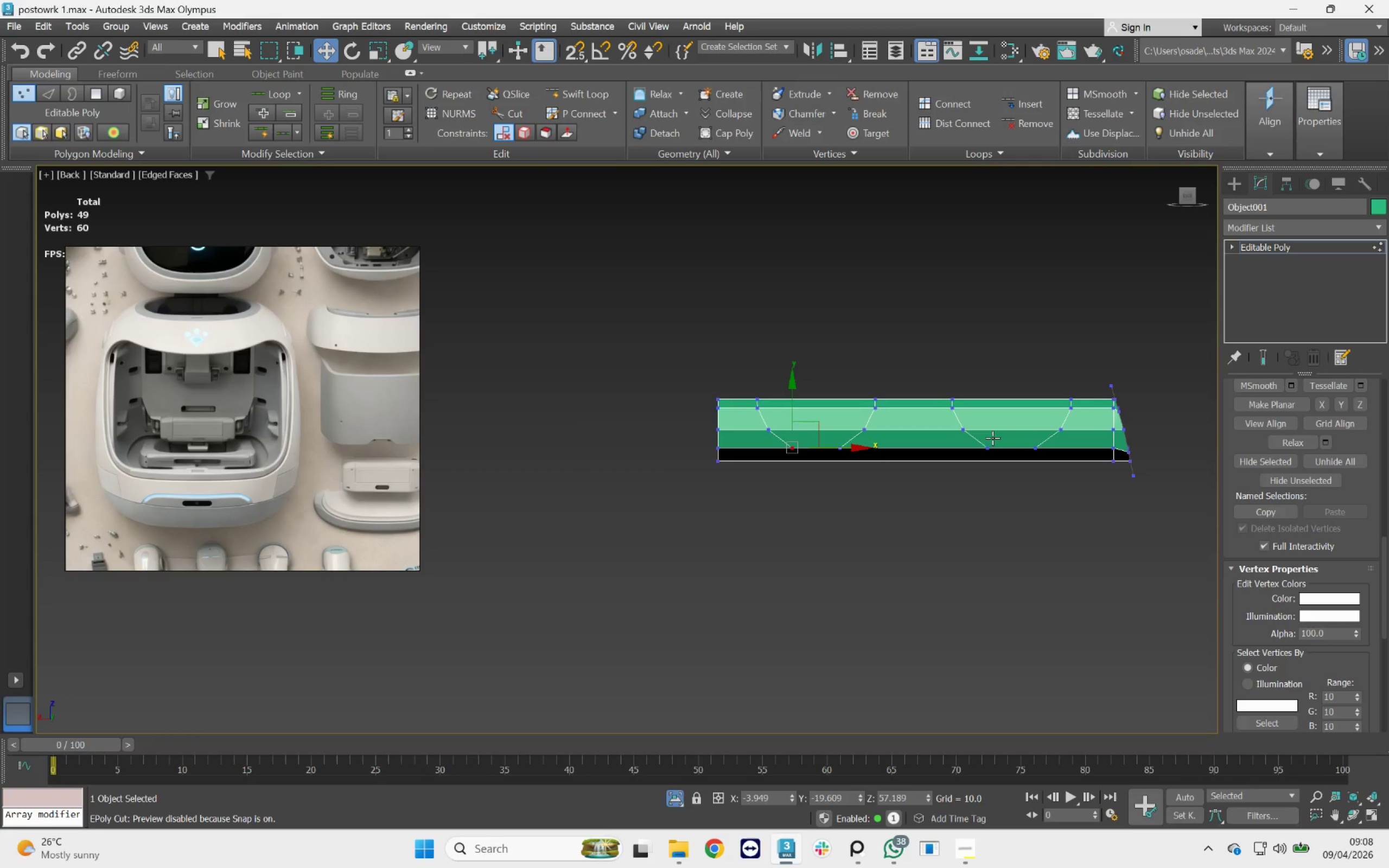 
hold_key(key=AltLeft, duration=4.61)
 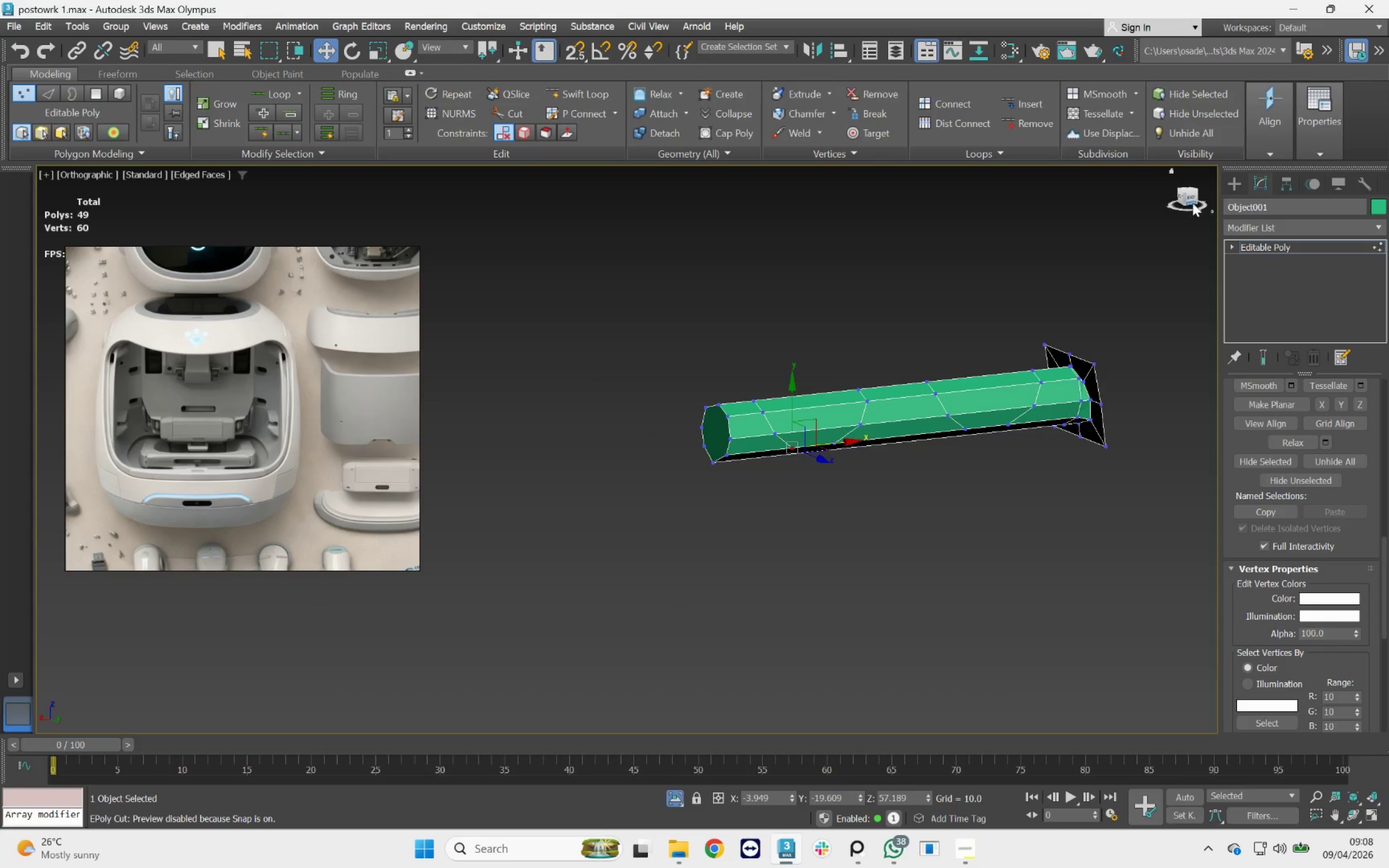 
left_click([1193, 200])
 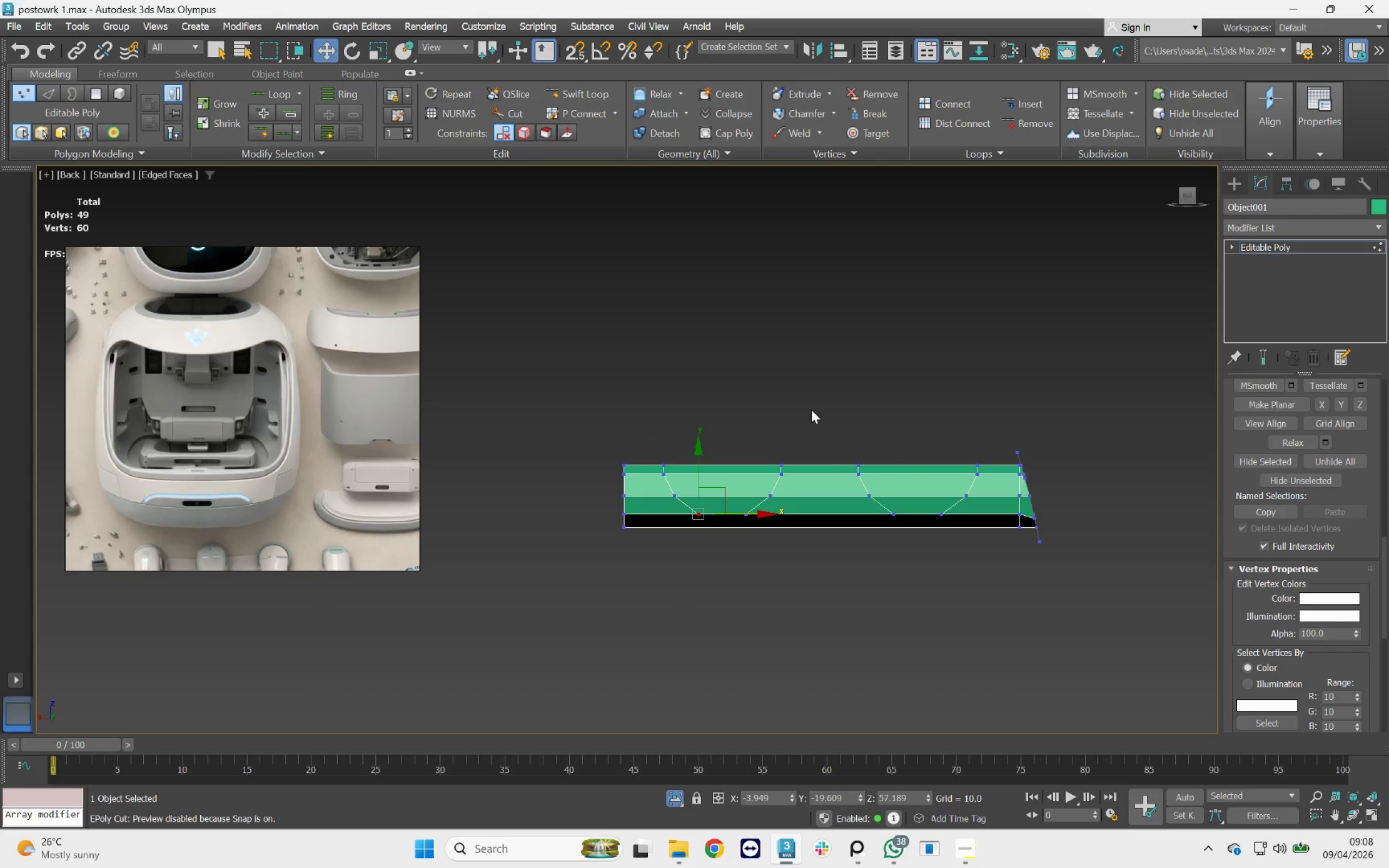 
key(5)
 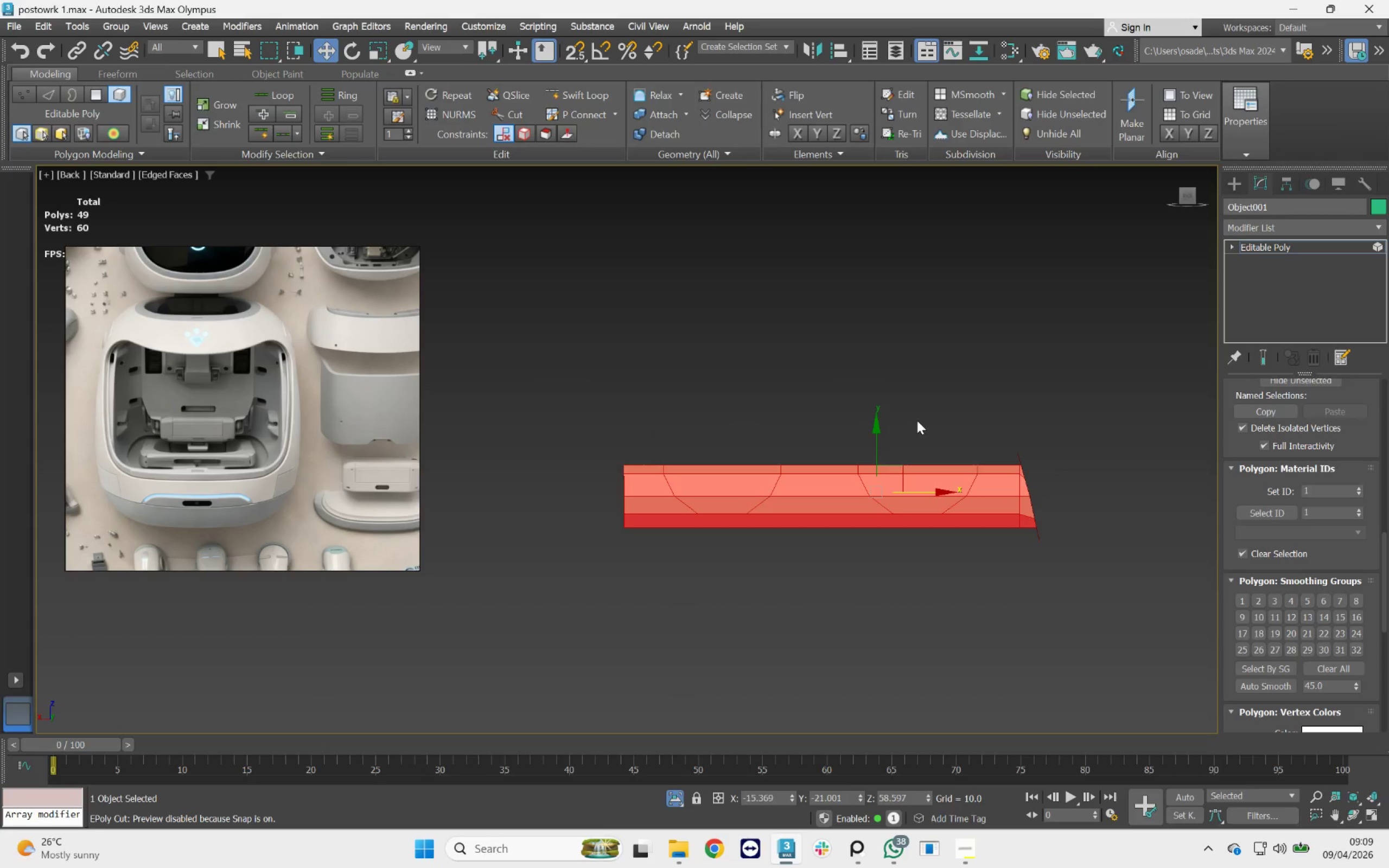 
left_click([917, 422])
 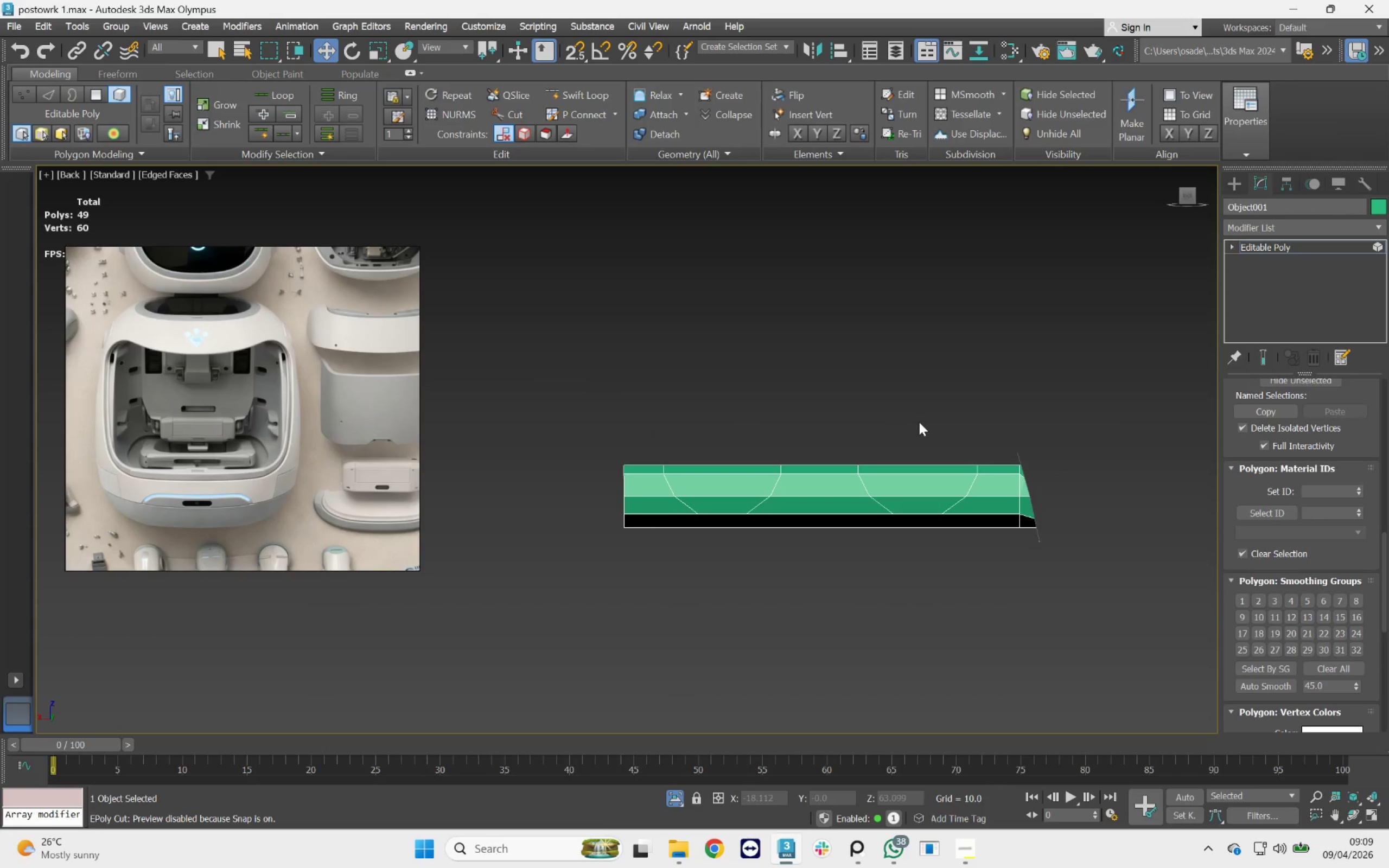 
left_click_drag(start_coordinate=[919, 422], to_coordinate=[905, 501])
 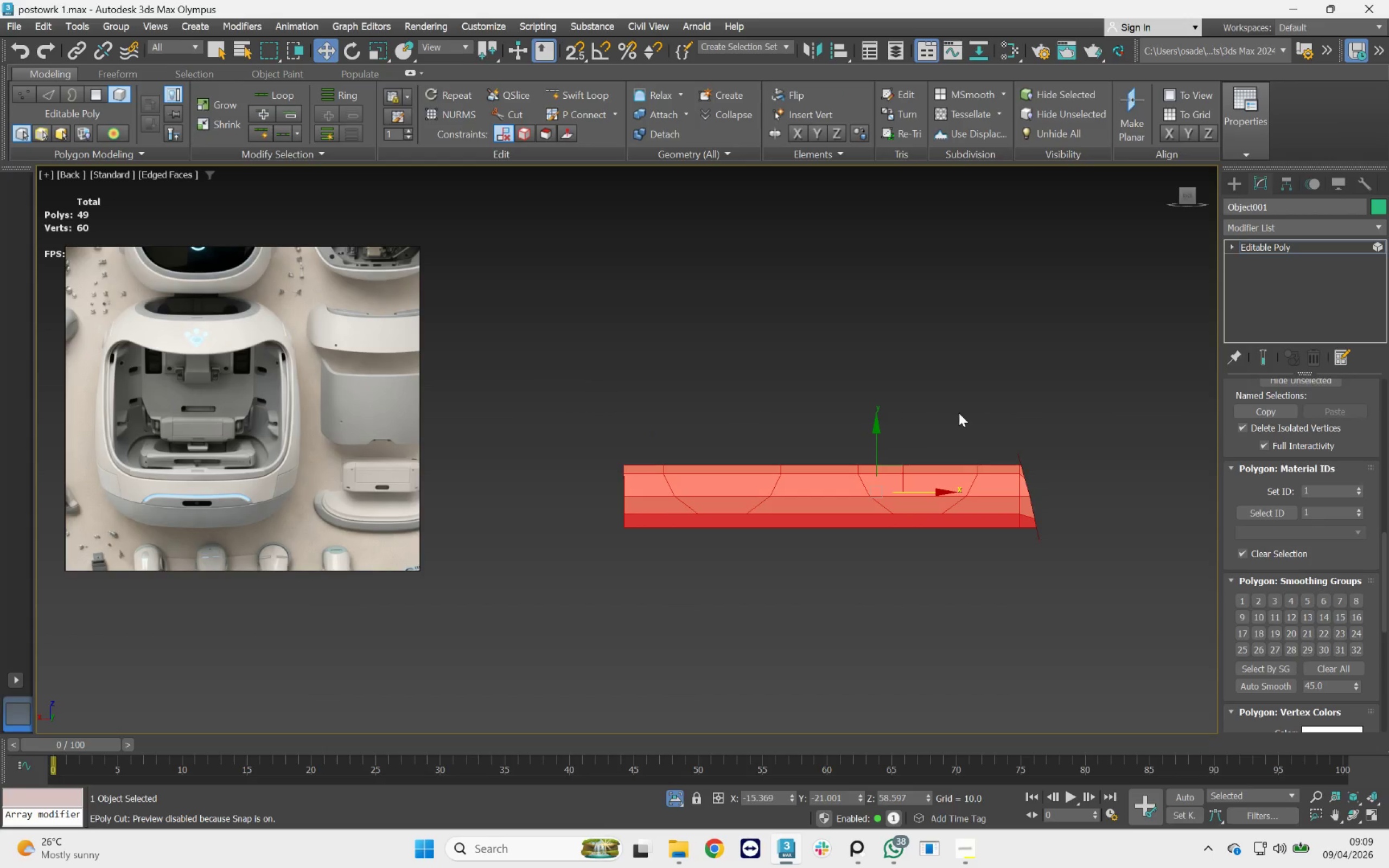 
left_click([960, 410])
 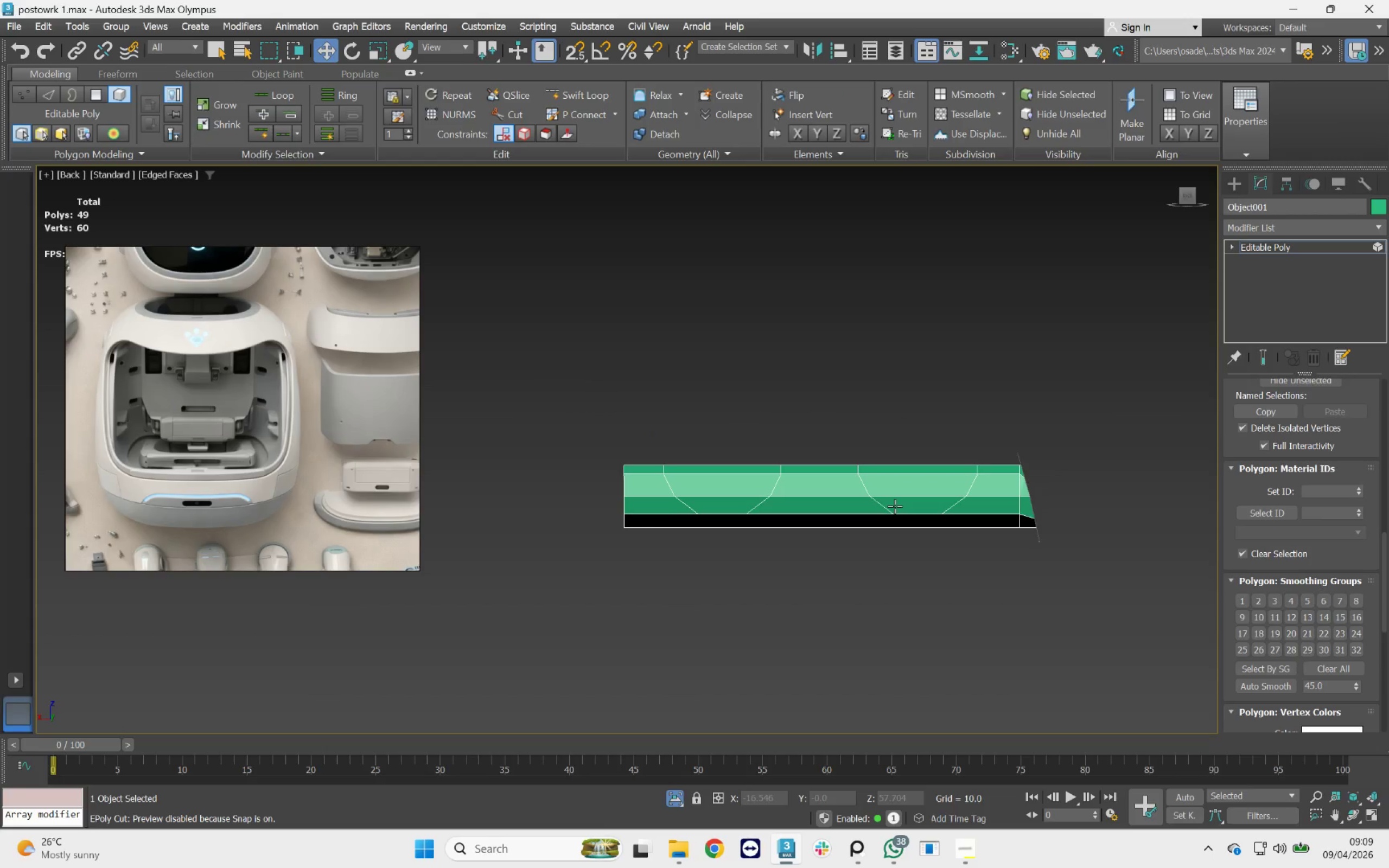 
key(4)
 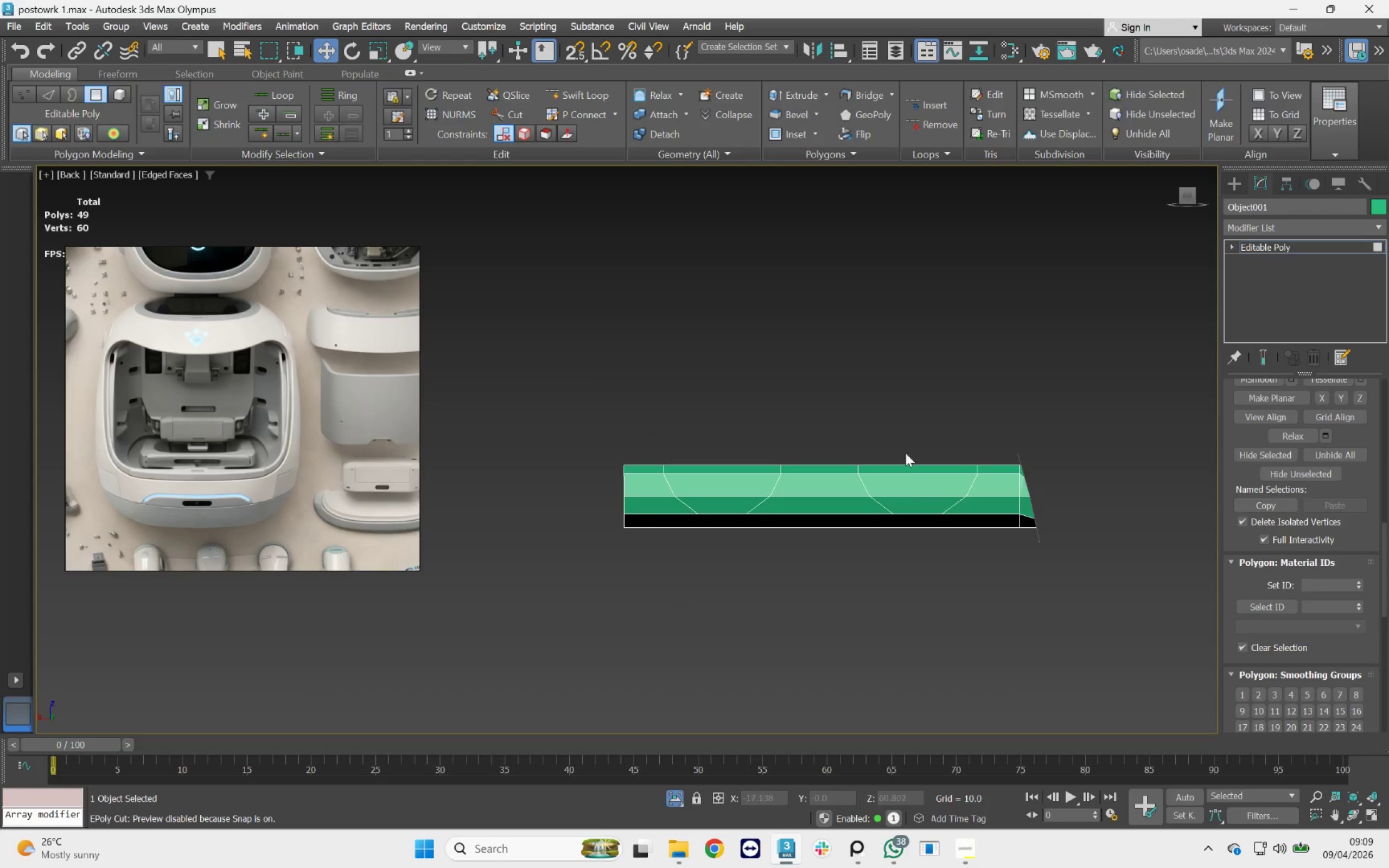 
left_click_drag(start_coordinate=[910, 427], to_coordinate=[905, 507])
 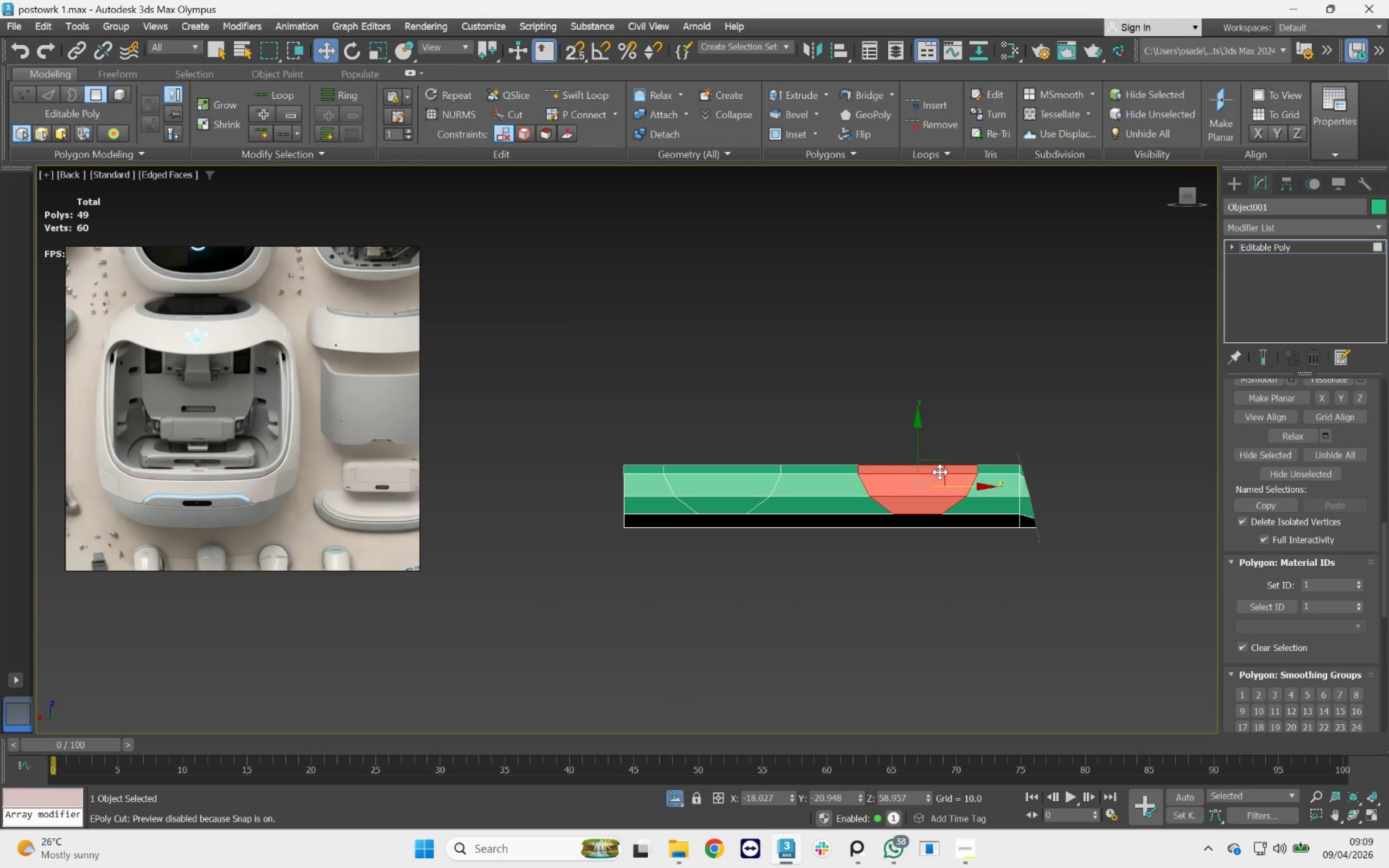 
key(Delete)
 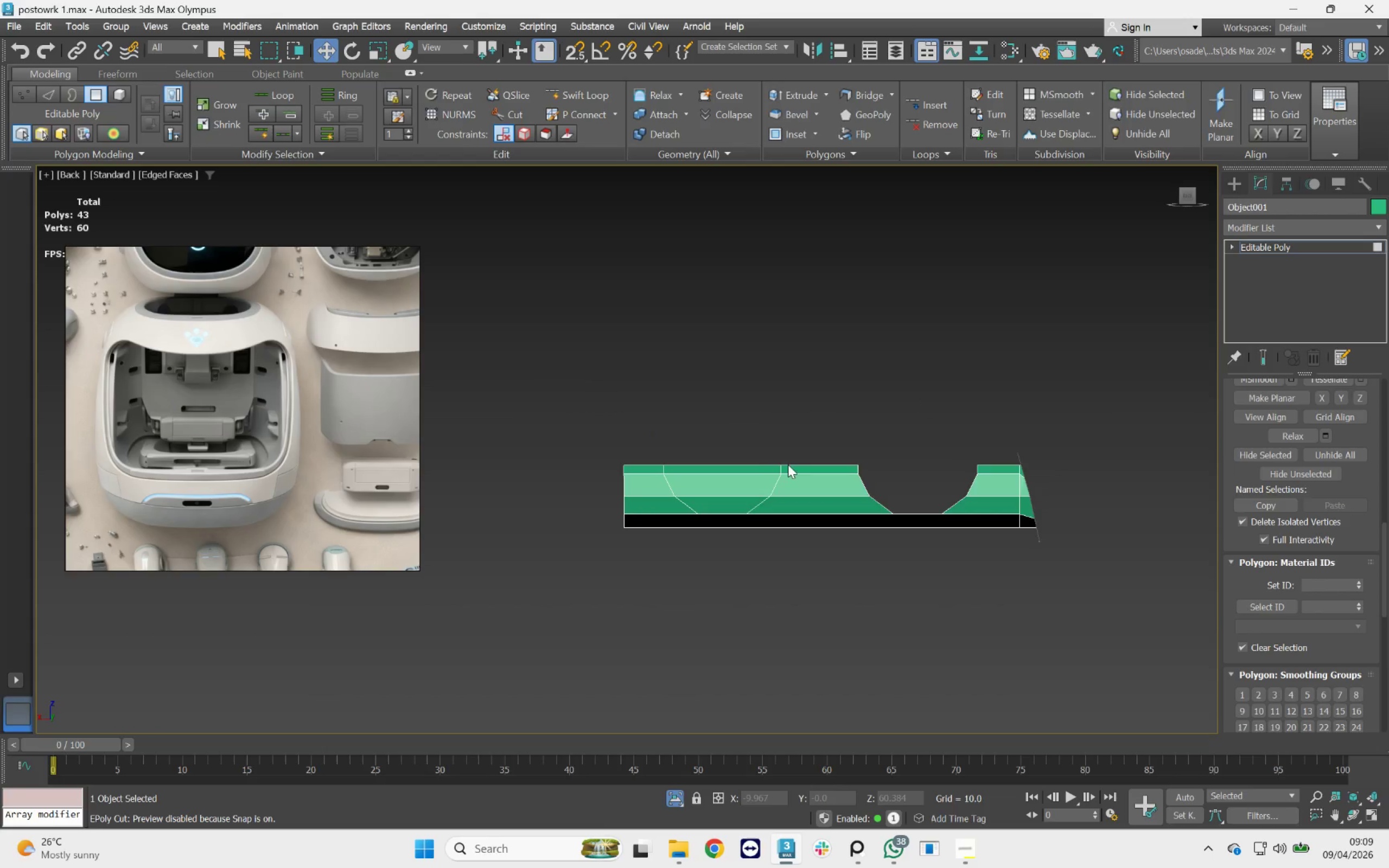 
left_click_drag(start_coordinate=[748, 435], to_coordinate=[730, 499])
 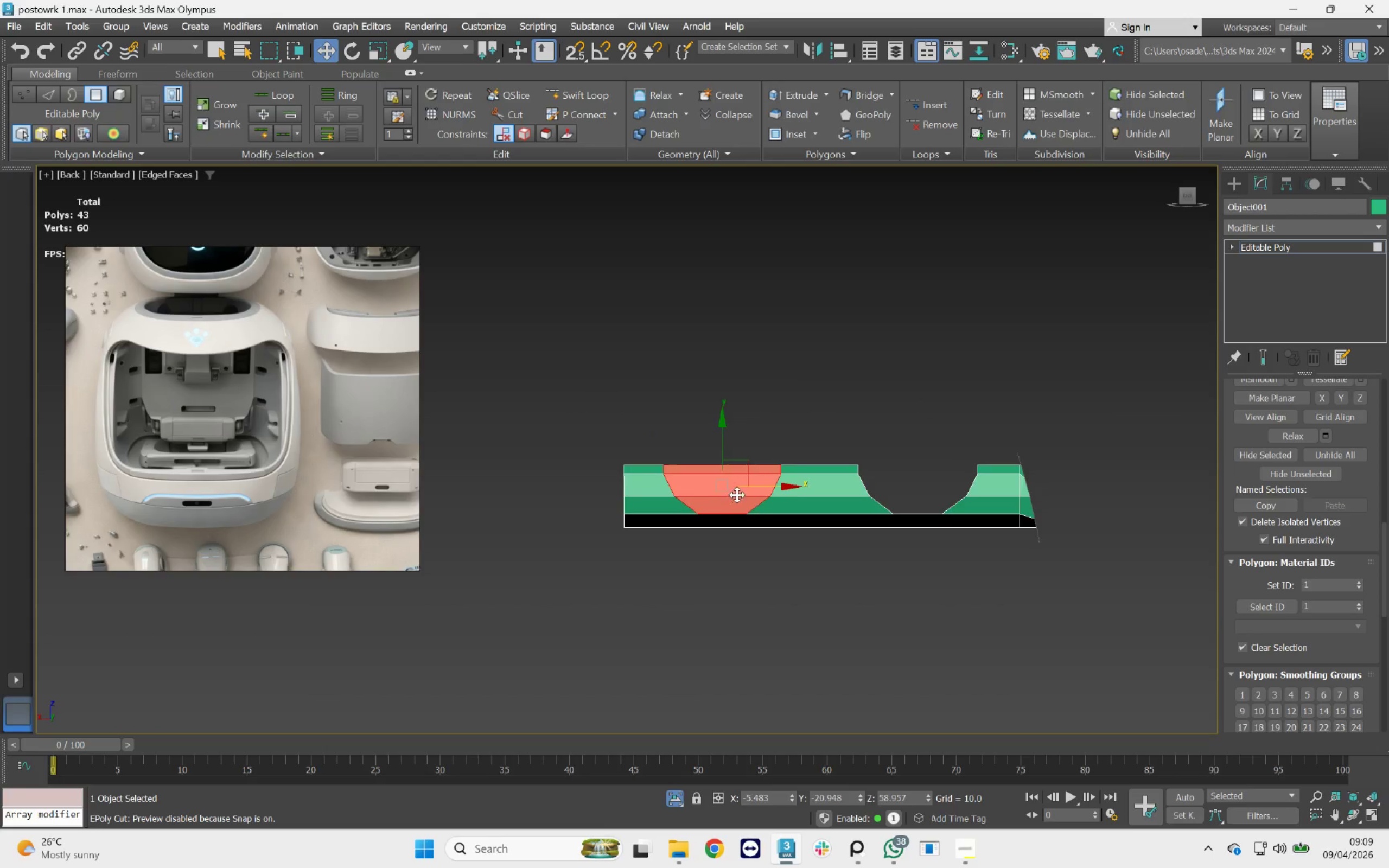 
key(Delete)
 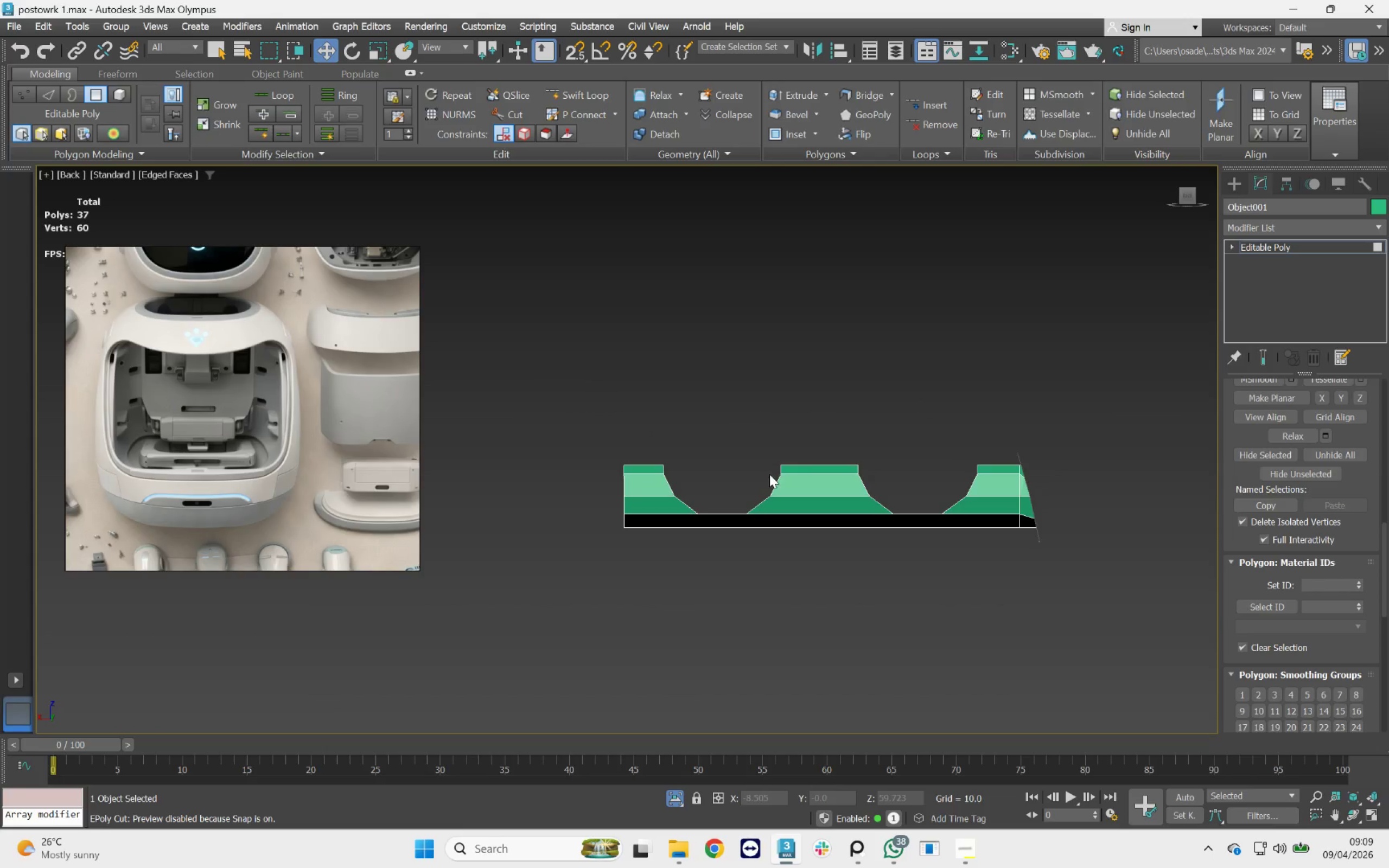 
hold_key(key=AltLeft, duration=2.81)
 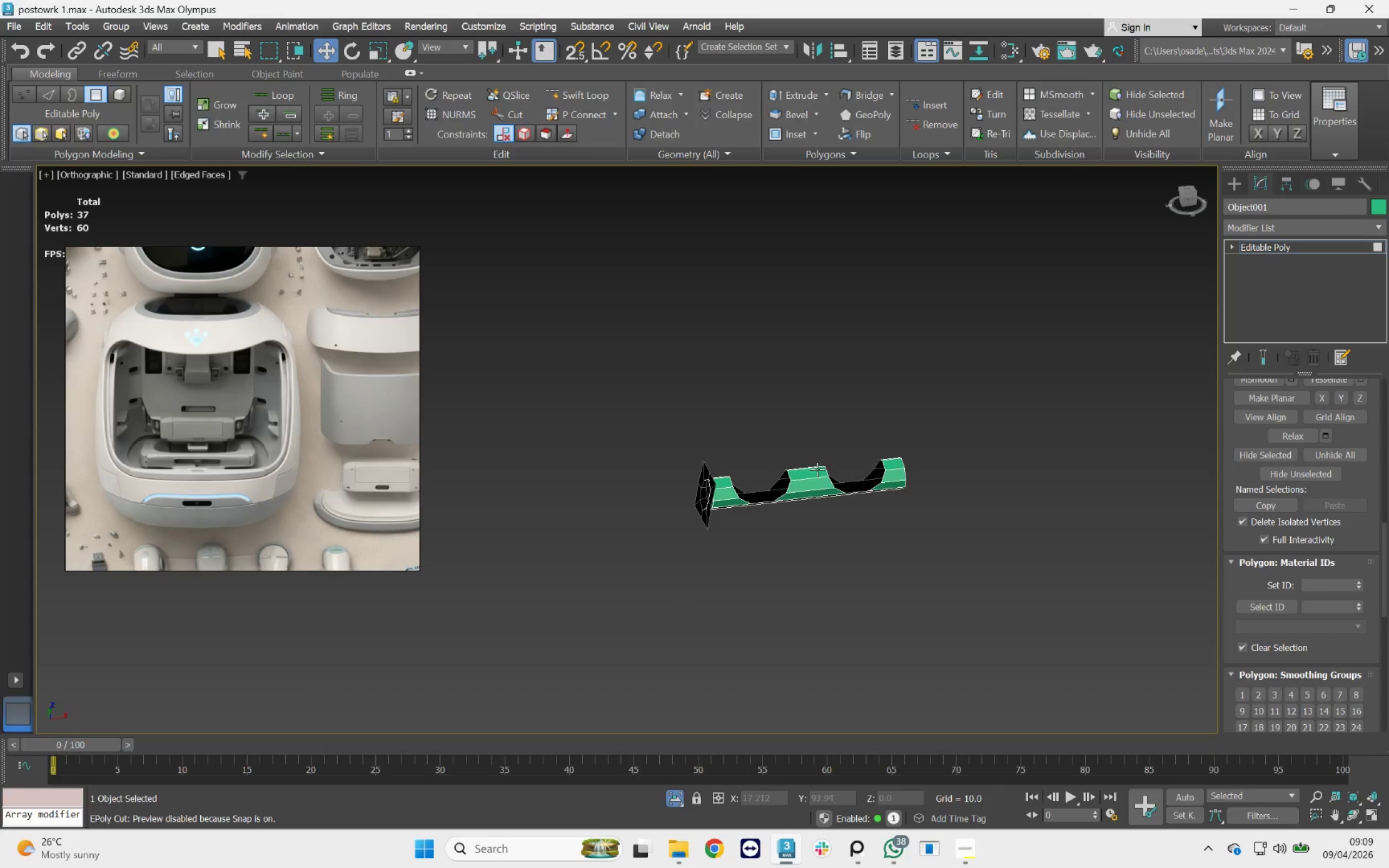 
scroll: coordinate [770, 473], scroll_direction: down, amount: 2.0
 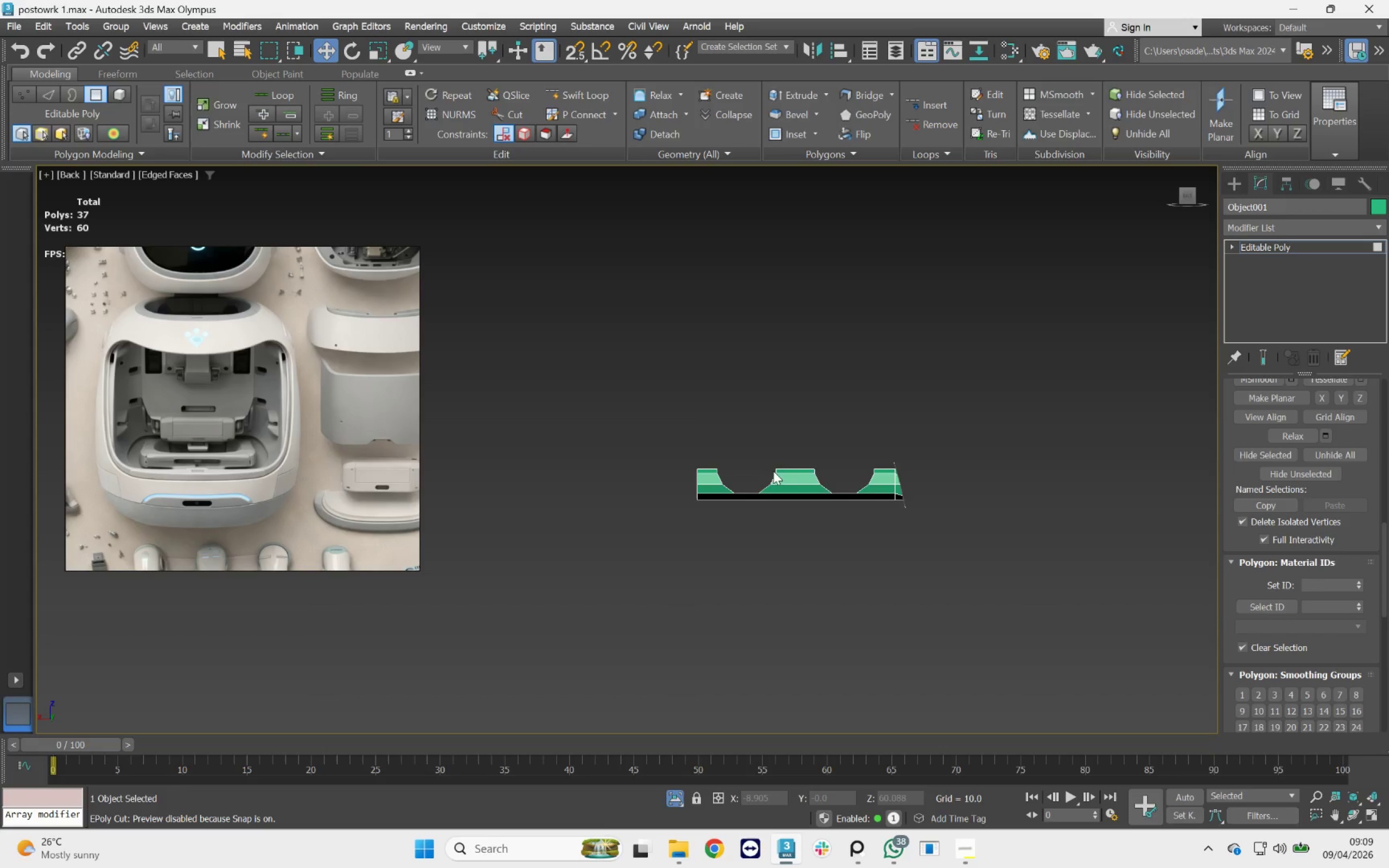 
scroll: coordinate [812, 470], scroll_direction: up, amount: 2.0
 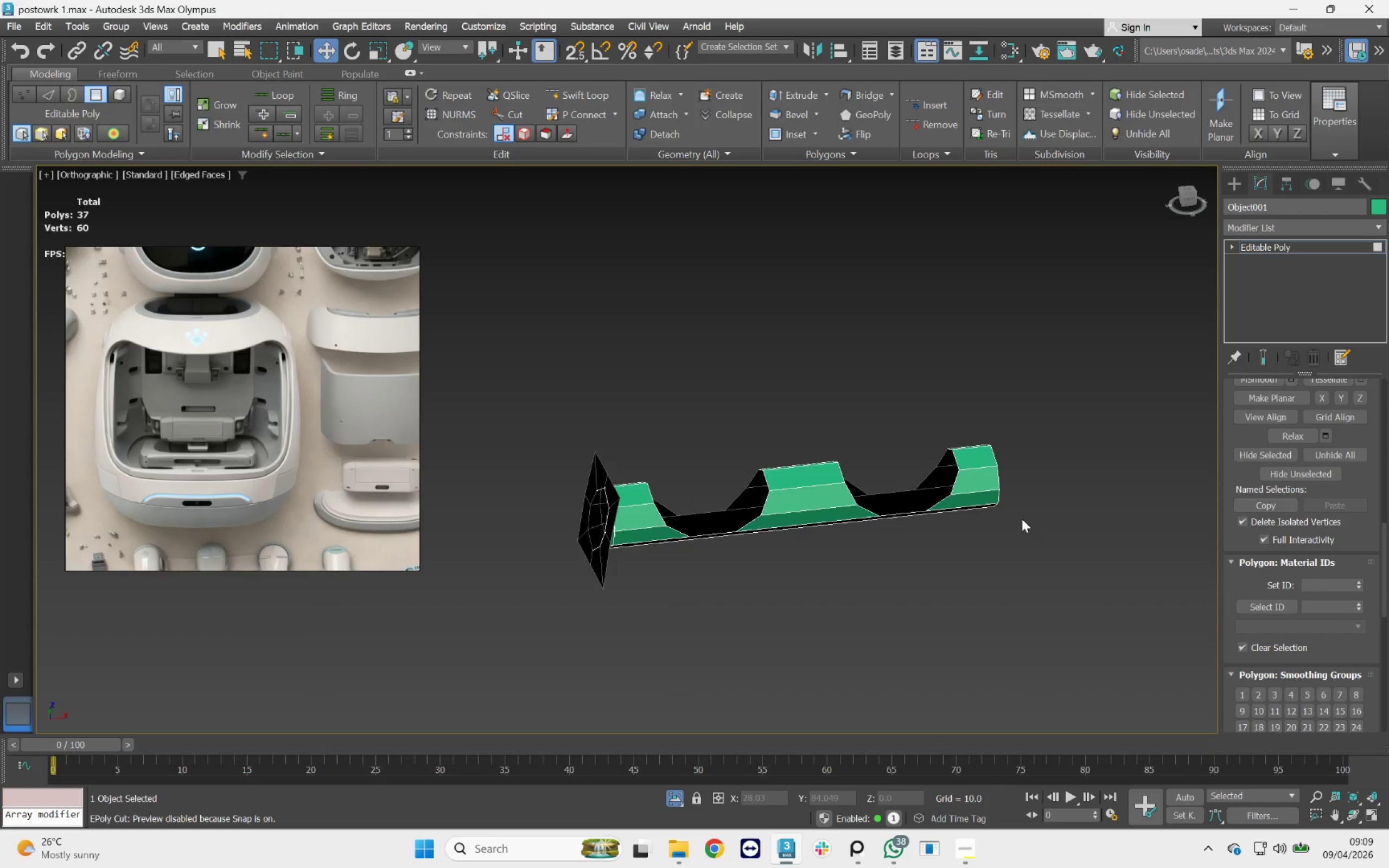 
key(3)
 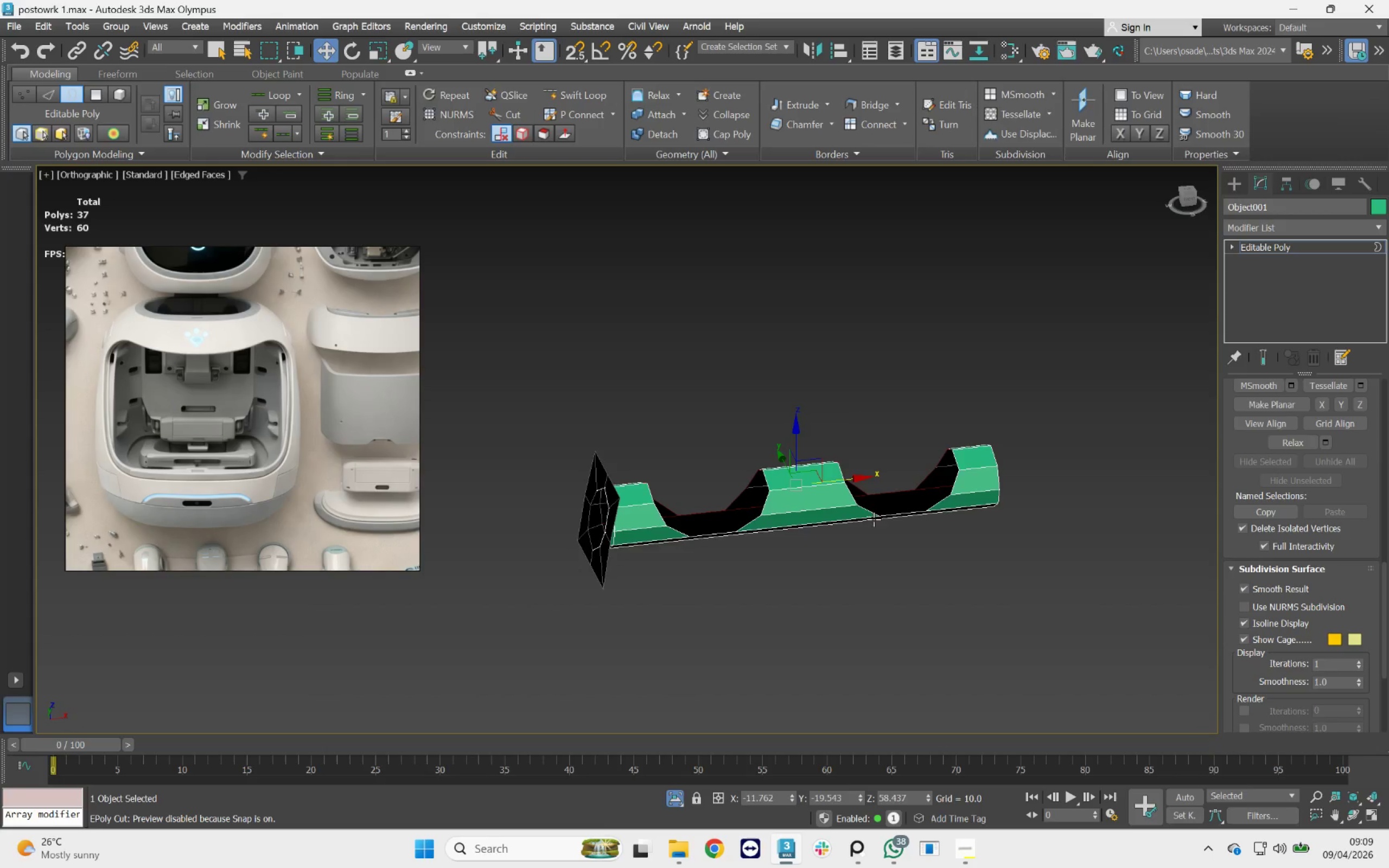 
left_click([871, 512])
 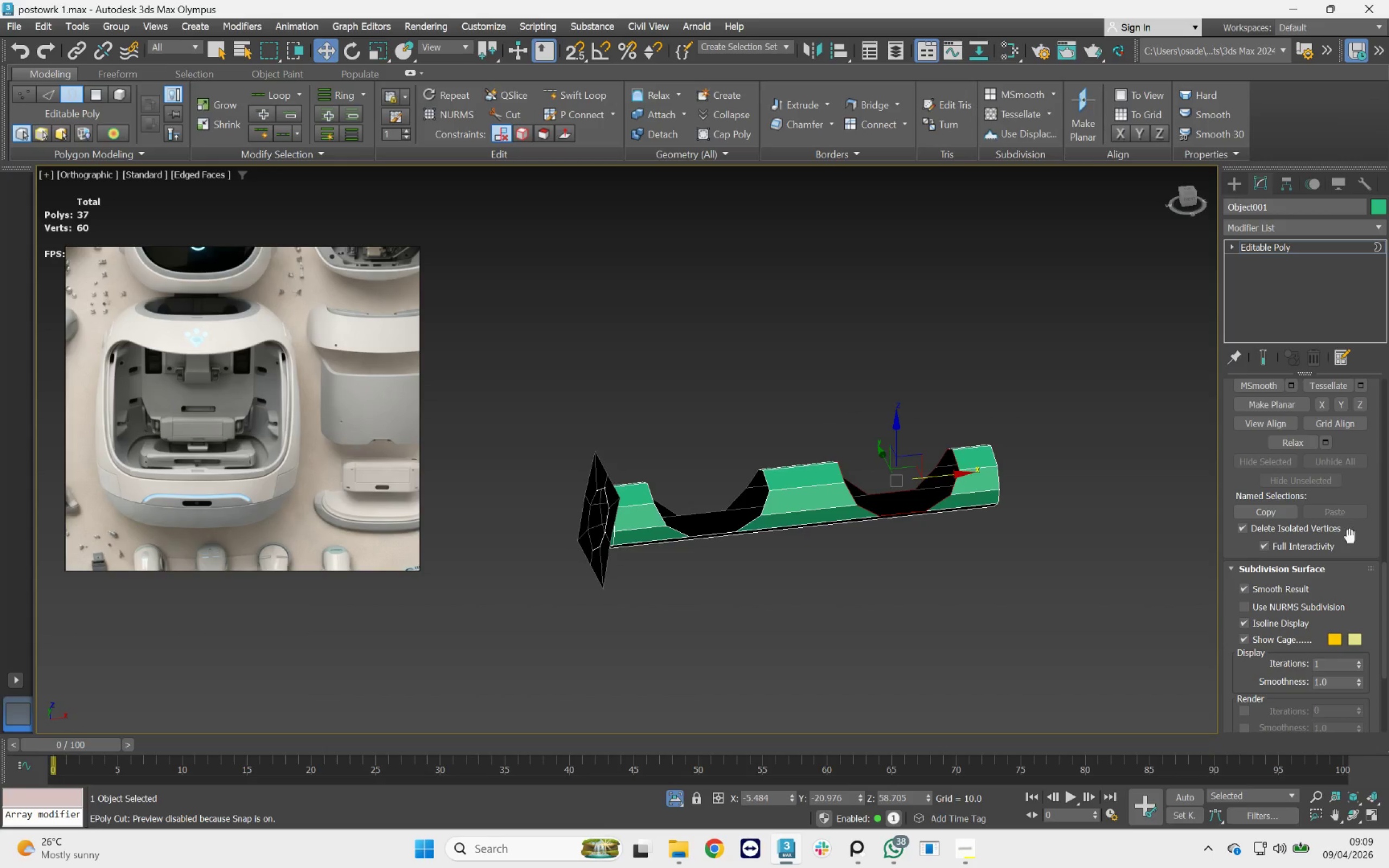 
scroll: coordinate [1367, 619], scroll_direction: down, amount: 4.0
 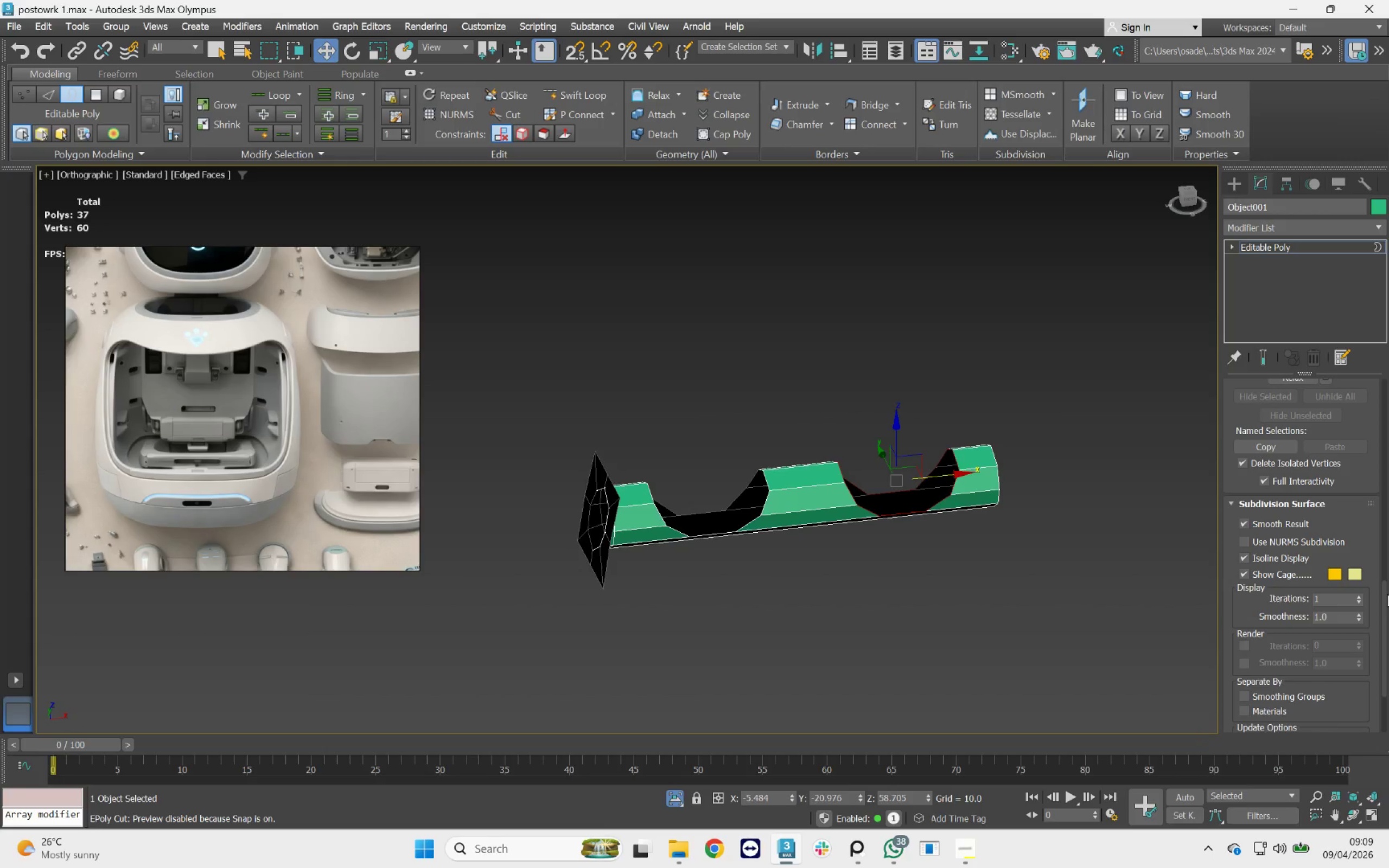 
left_click_drag(start_coordinate=[1385, 594], to_coordinate=[1387, 509])
 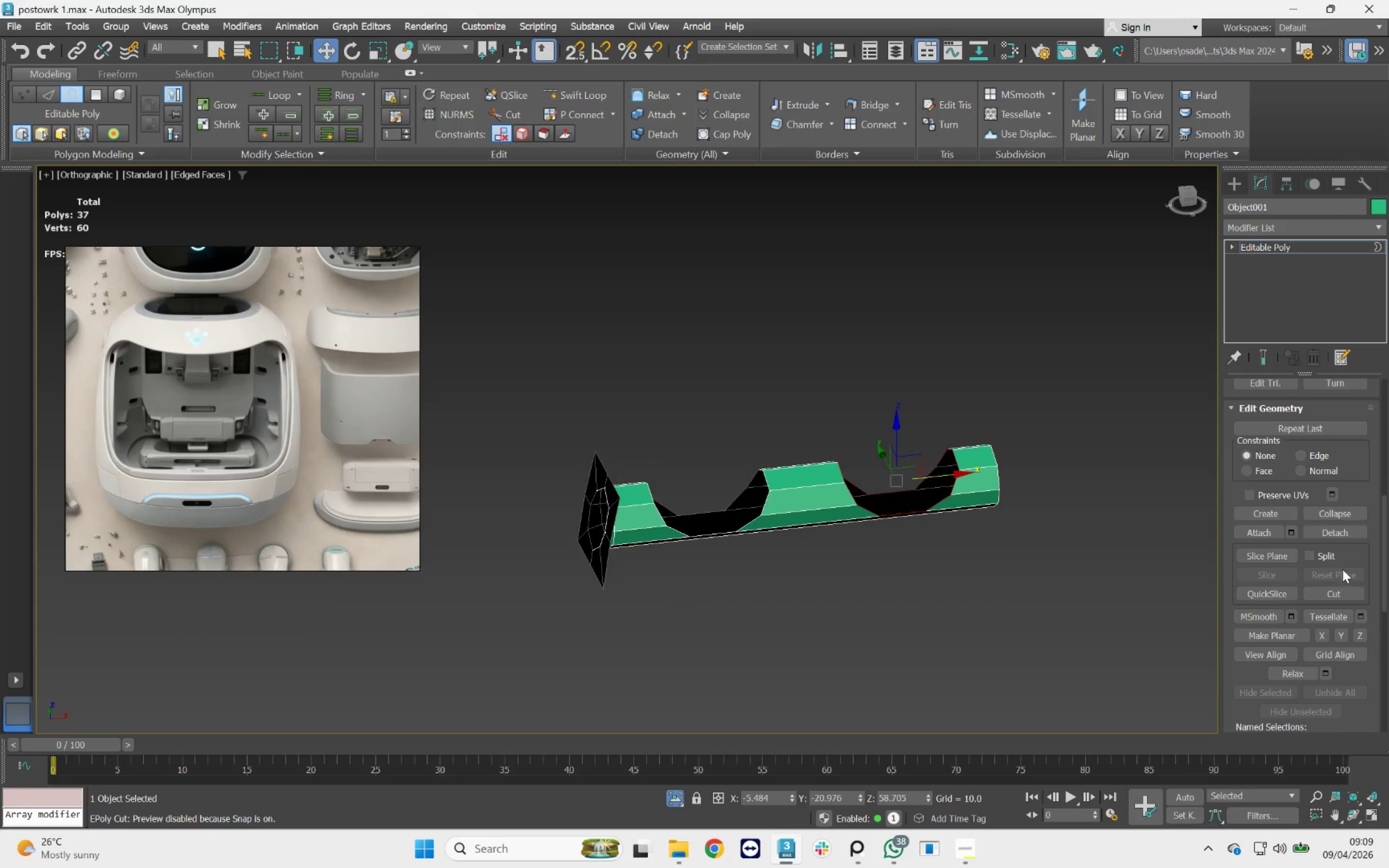 
scroll: coordinate [1353, 523], scroll_direction: up, amount: 7.0
 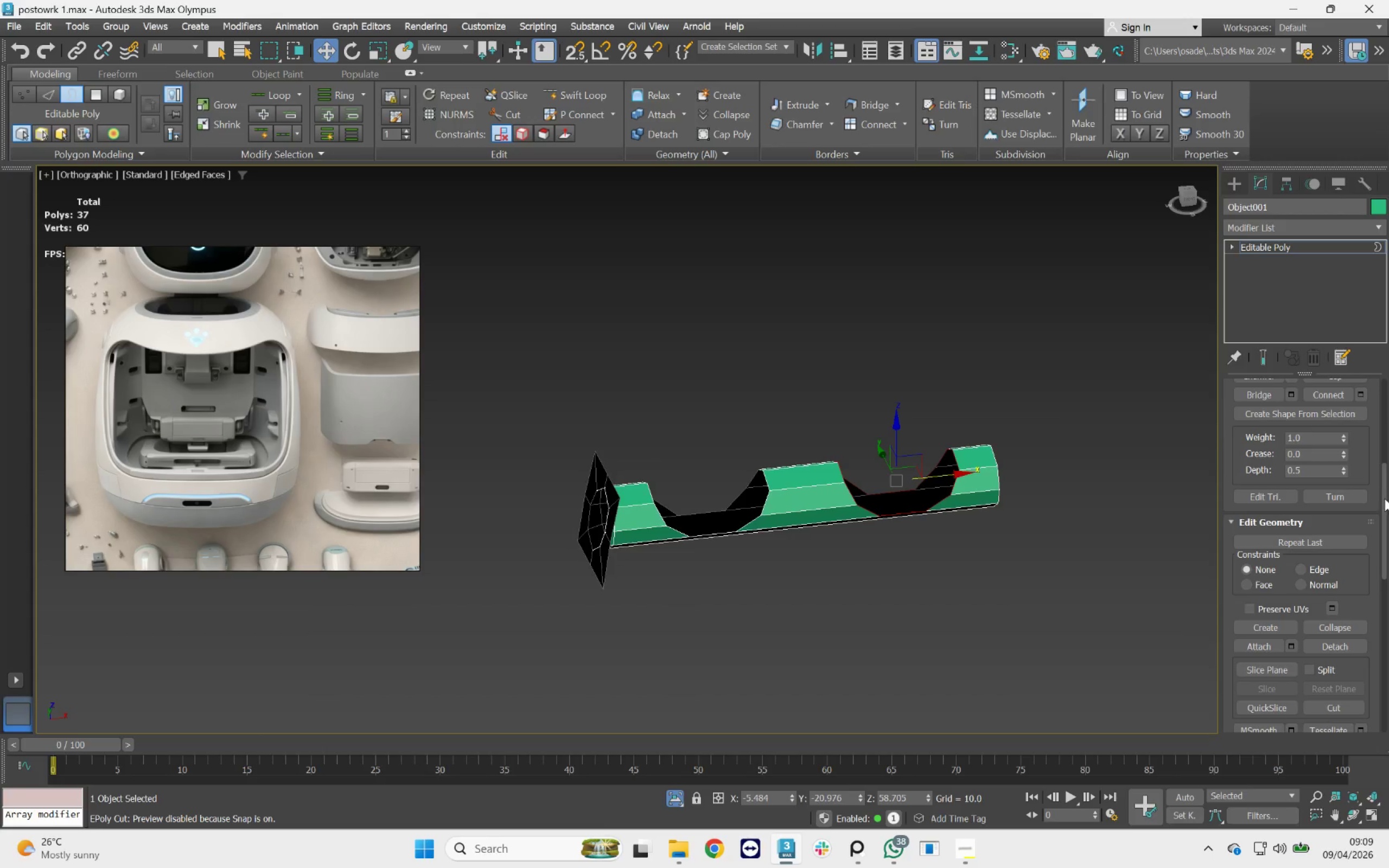 
left_click_drag(start_coordinate=[1385, 492], to_coordinate=[1381, 450])
 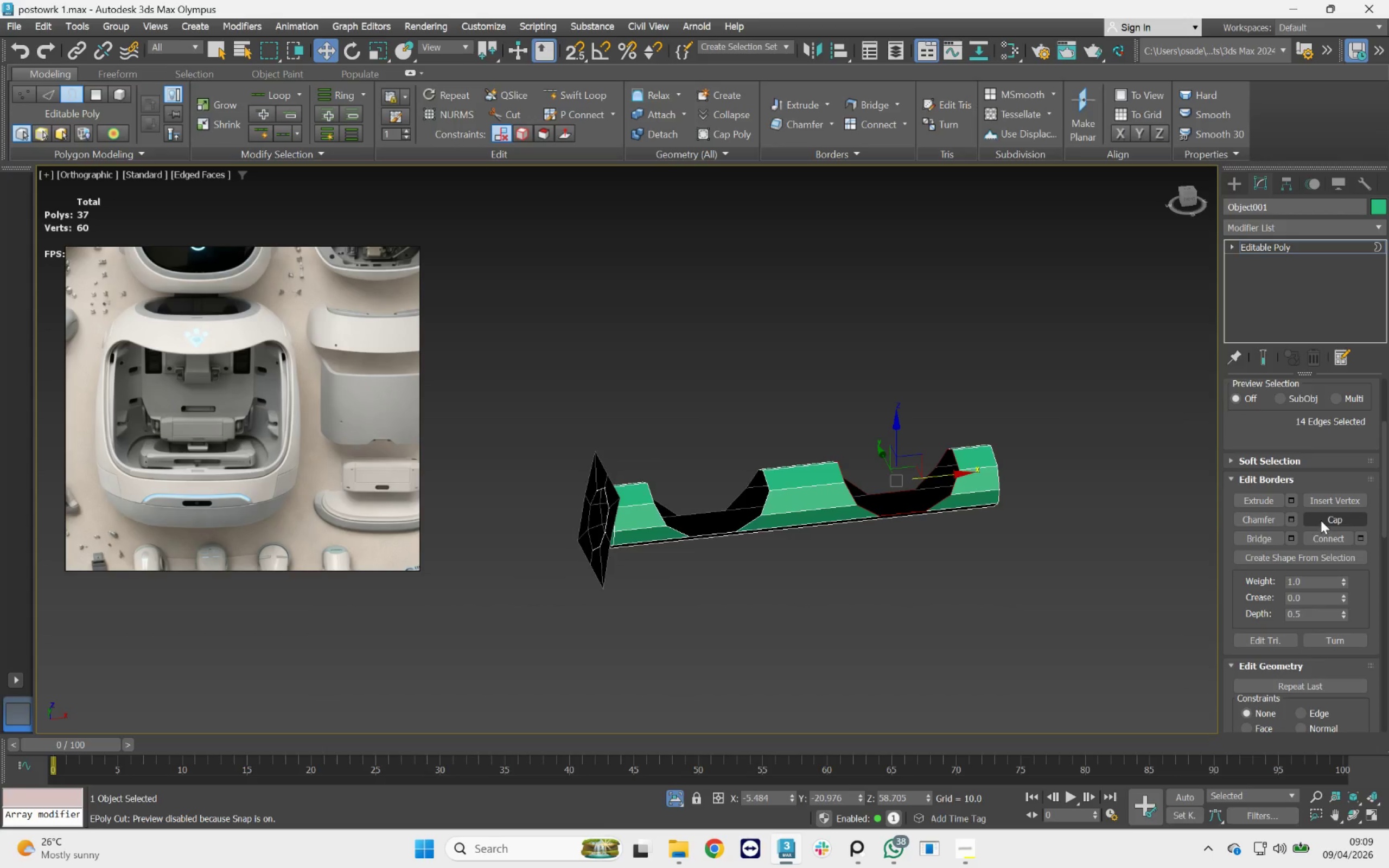 
left_click([1321, 520])
 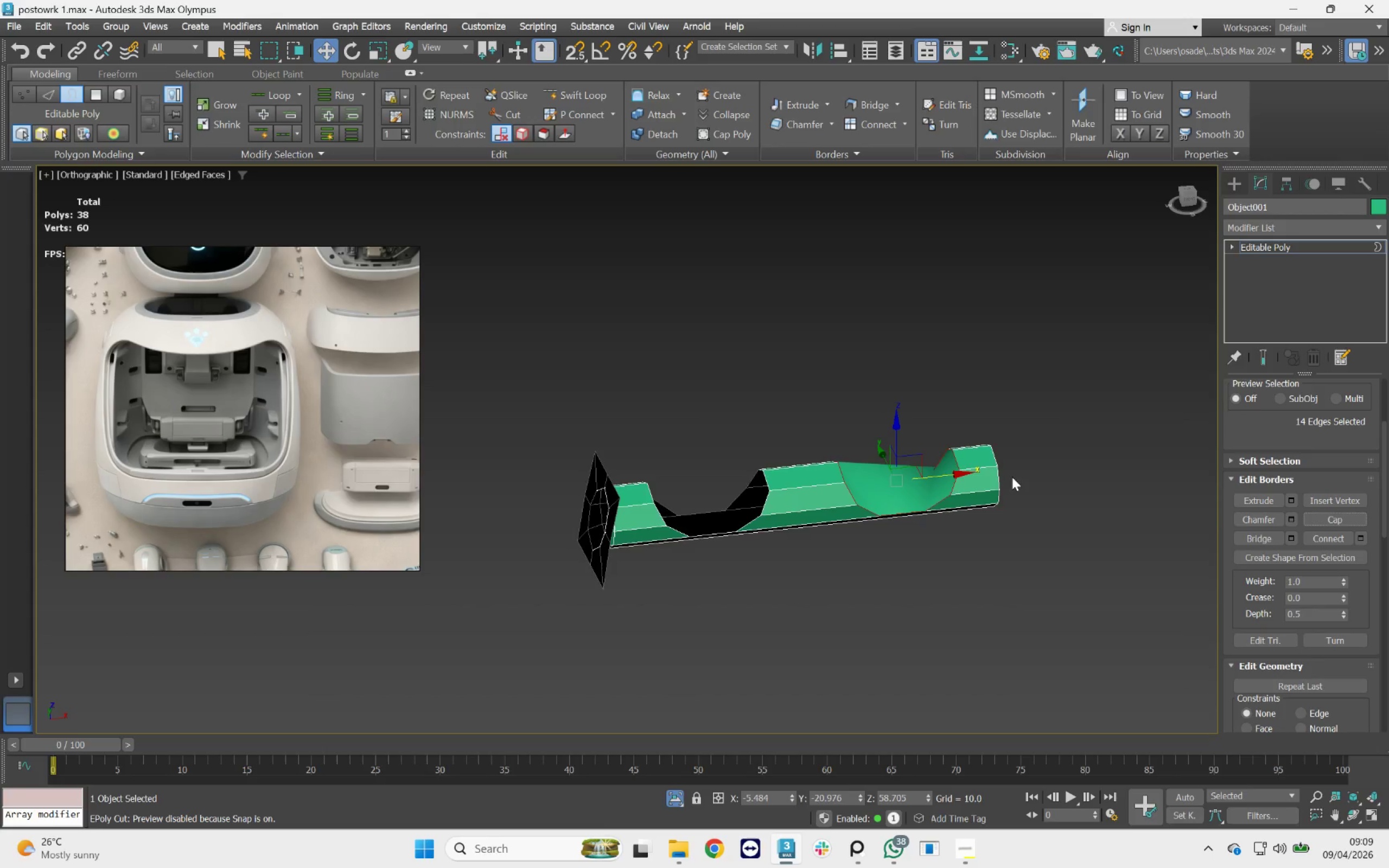 
scroll: coordinate [931, 489], scroll_direction: up, amount: 3.0
 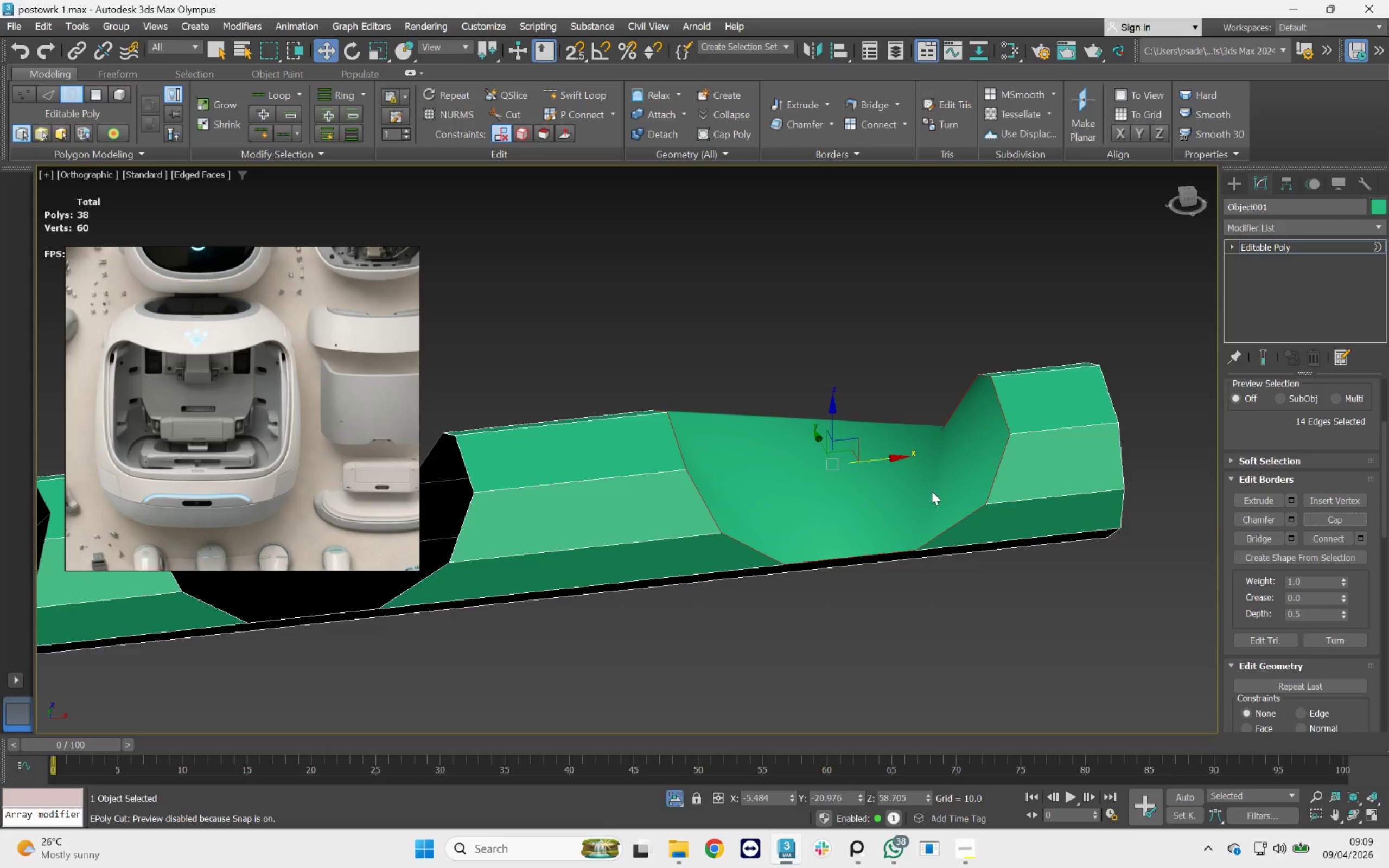 
hold_key(key=AltLeft, duration=8.93)
 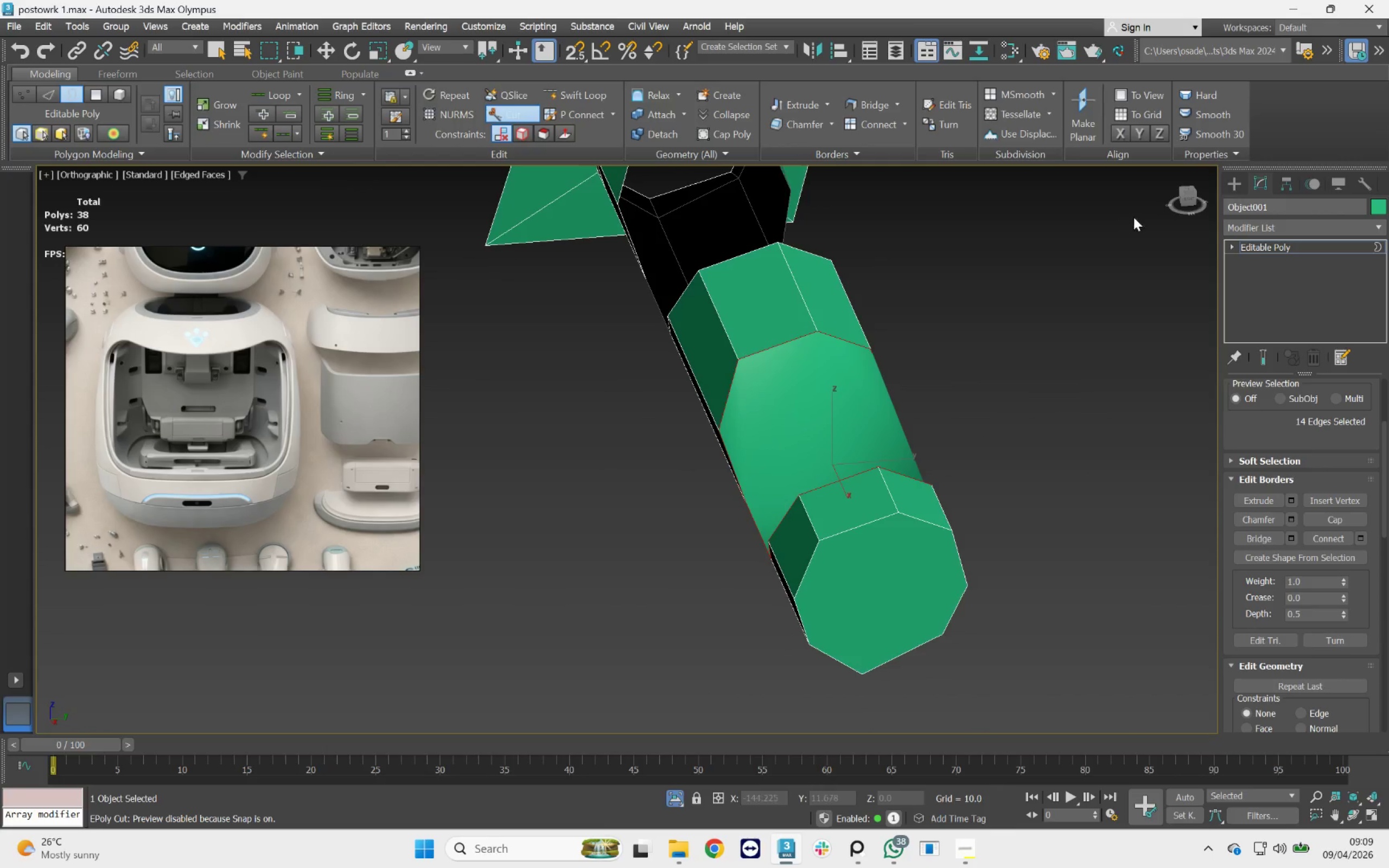 
left_click([1189, 187])
 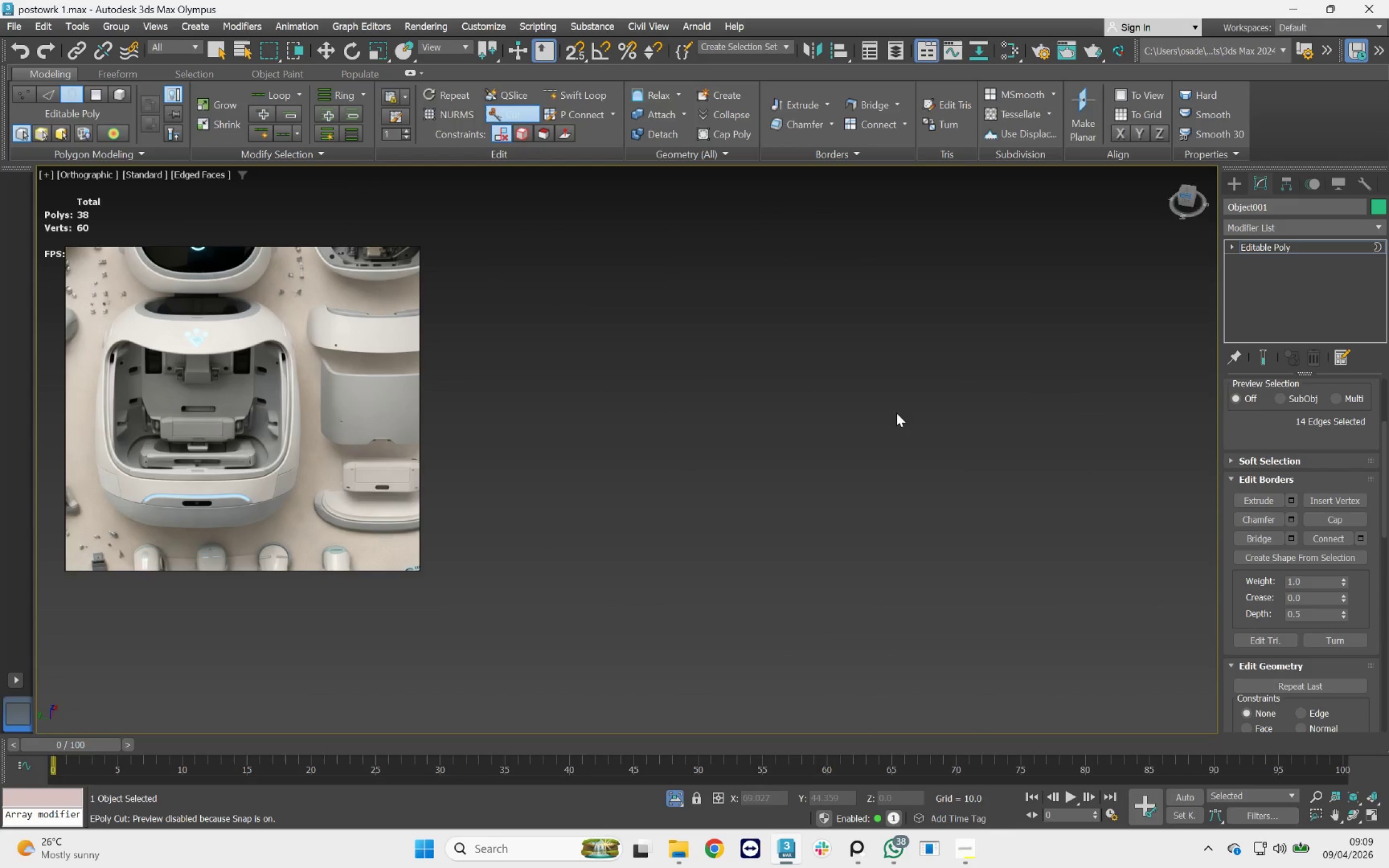 
scroll: coordinate [995, 436], scroll_direction: down, amount: 6.0
 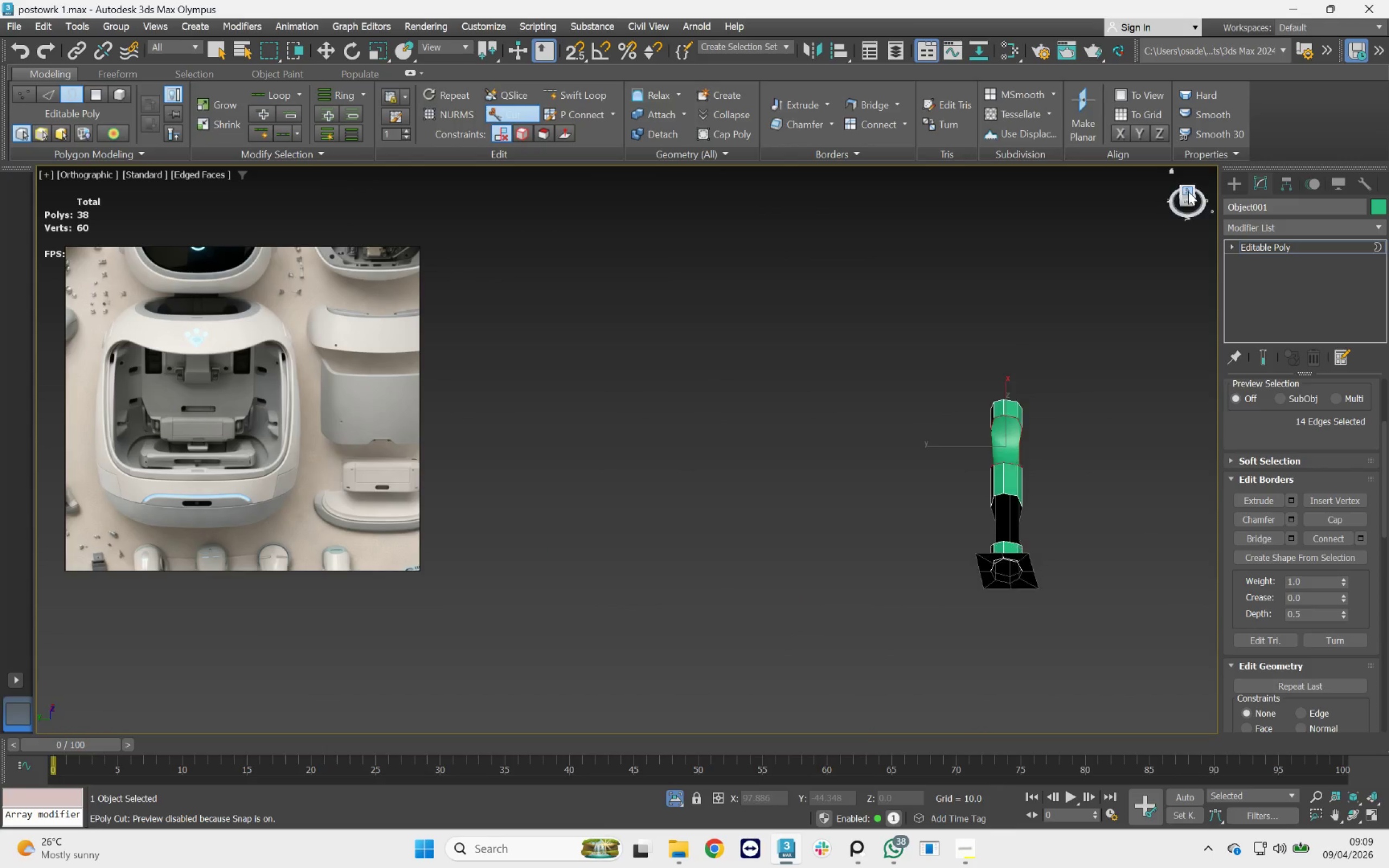 
scroll: coordinate [1047, 456], scroll_direction: up, amount: 1.0
 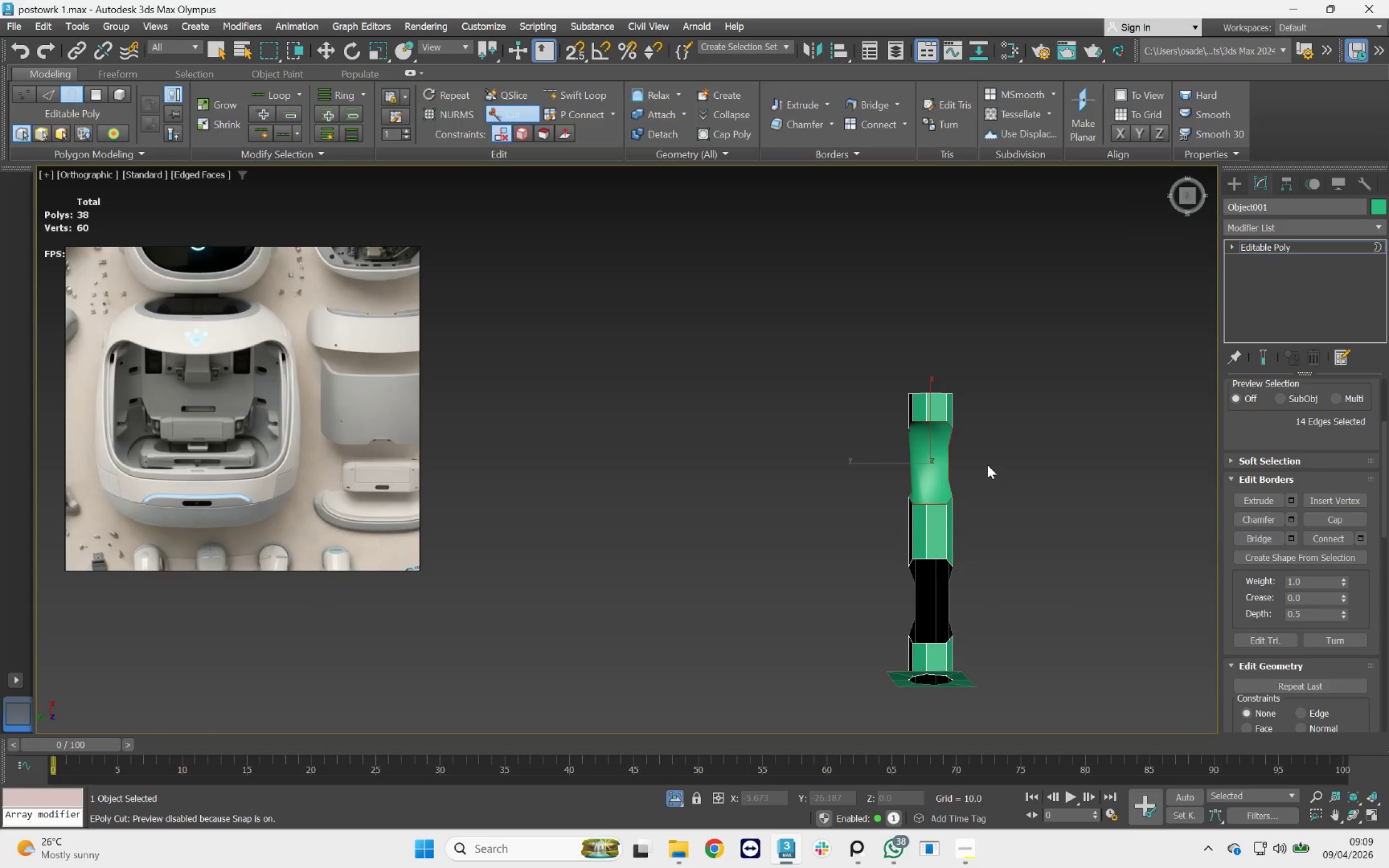 
key(F3)
 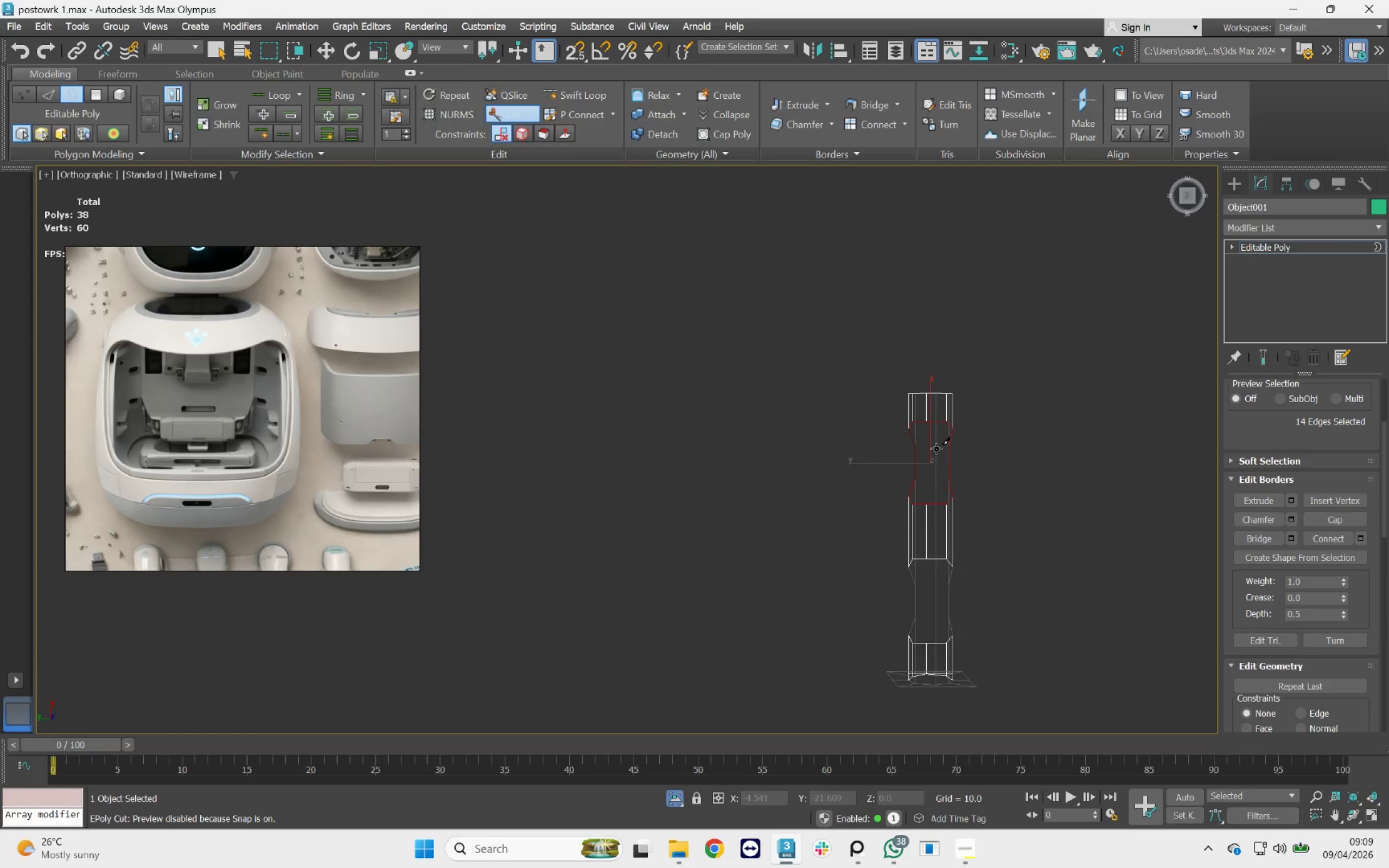 
scroll: coordinate [934, 443], scroll_direction: up, amount: 5.0
 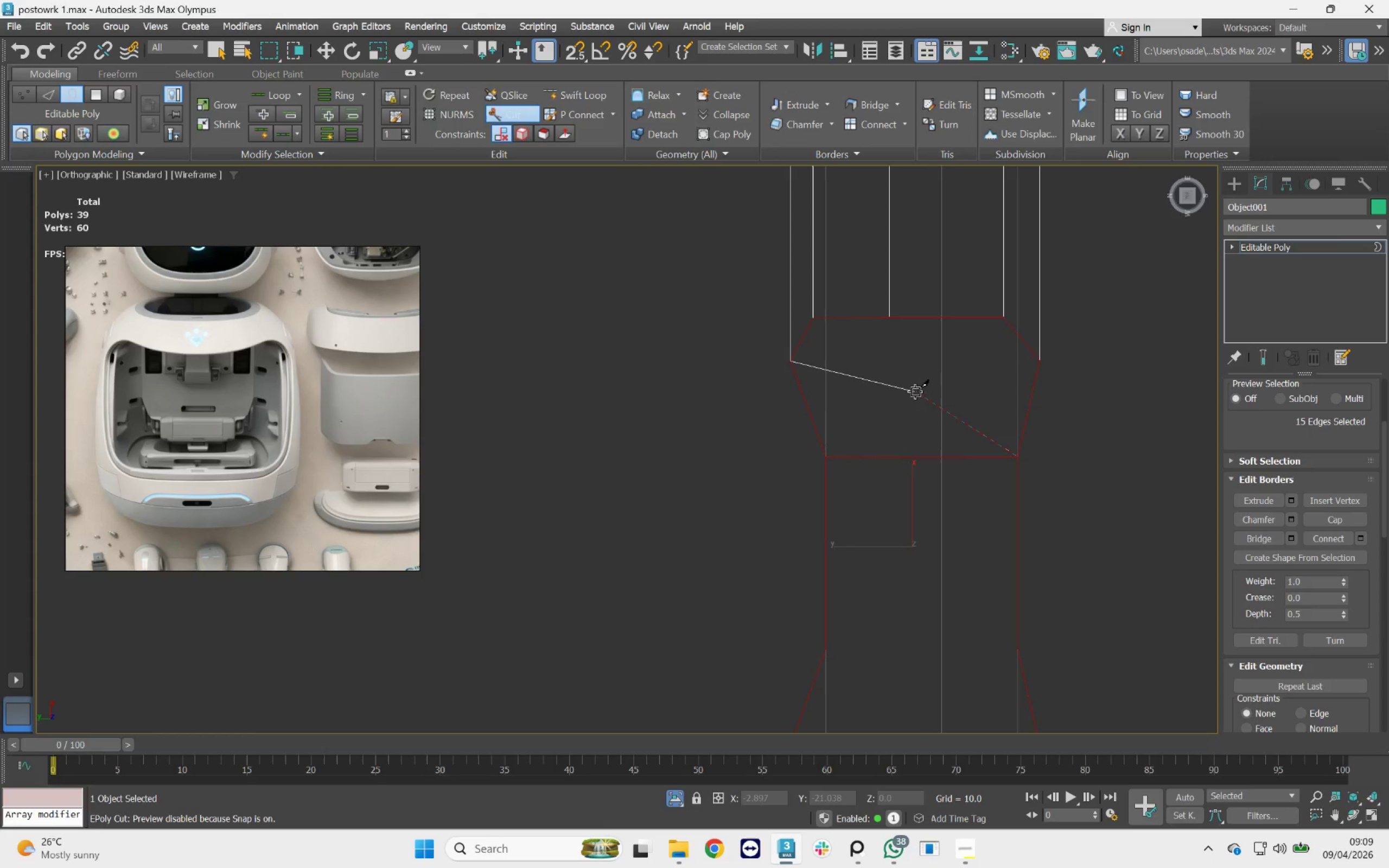 
scroll: coordinate [819, 590], scroll_direction: down, amount: 1.0
 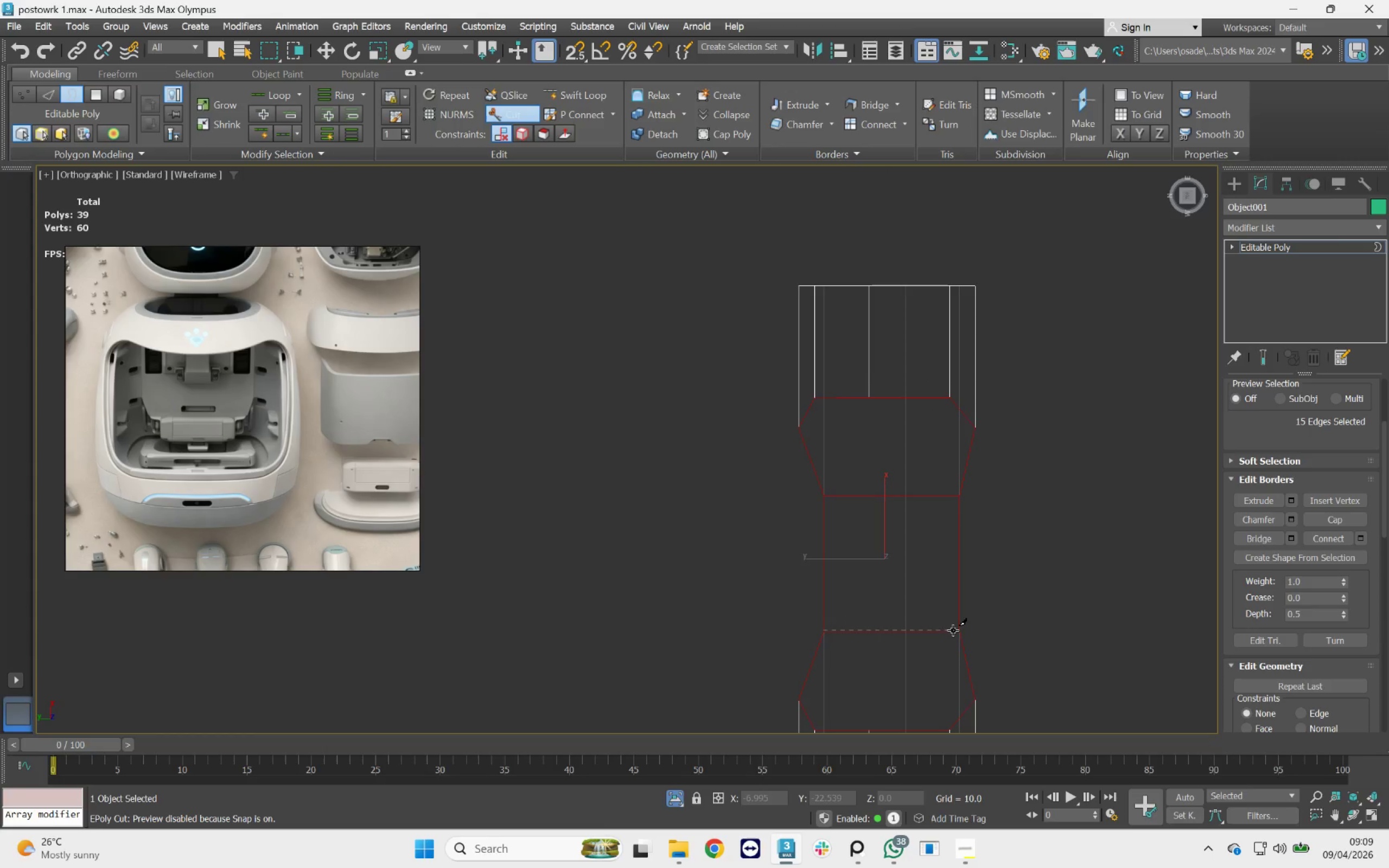 
right_click([973, 506])
 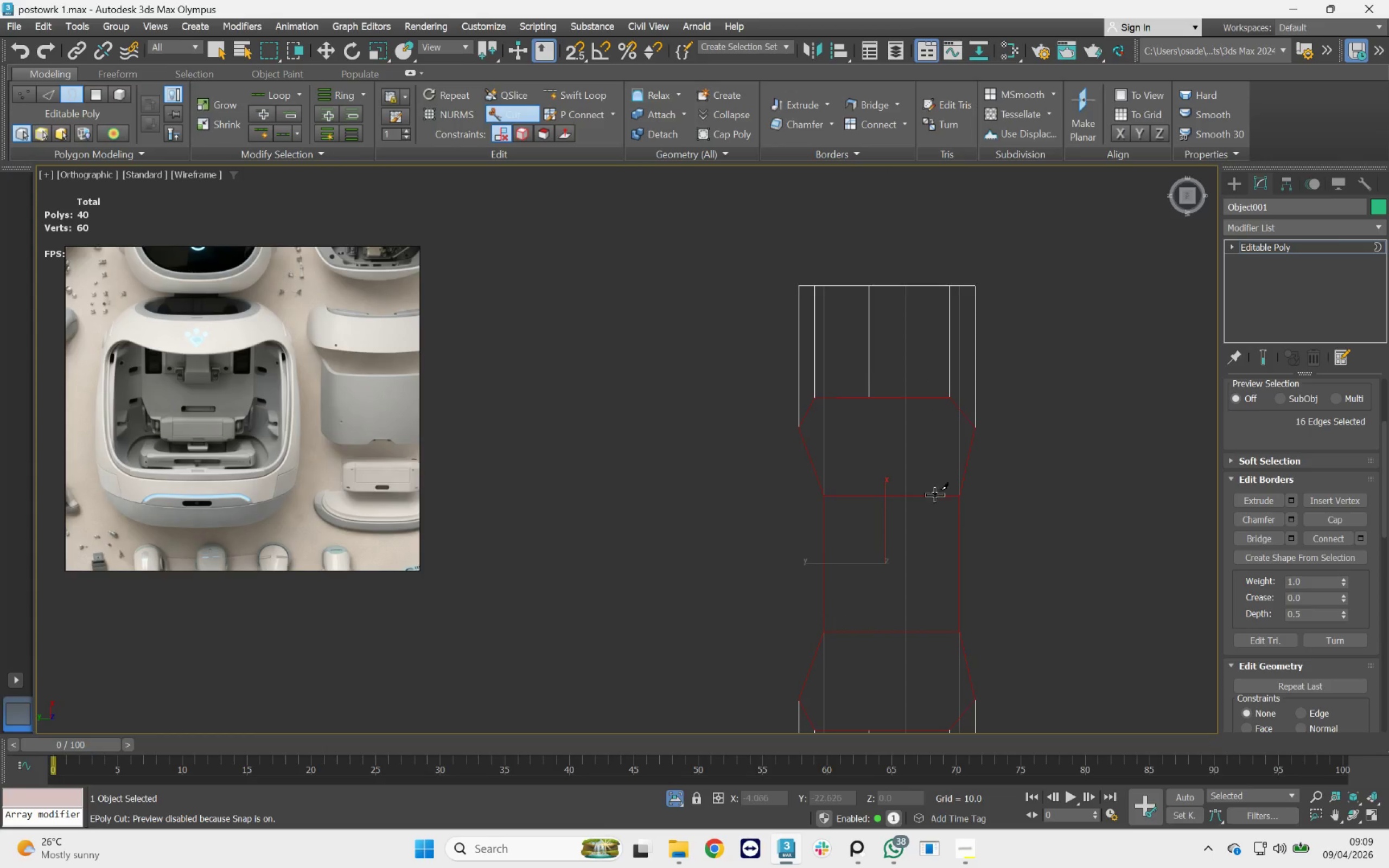 
scroll: coordinate [868, 478], scroll_direction: down, amount: 5.0
 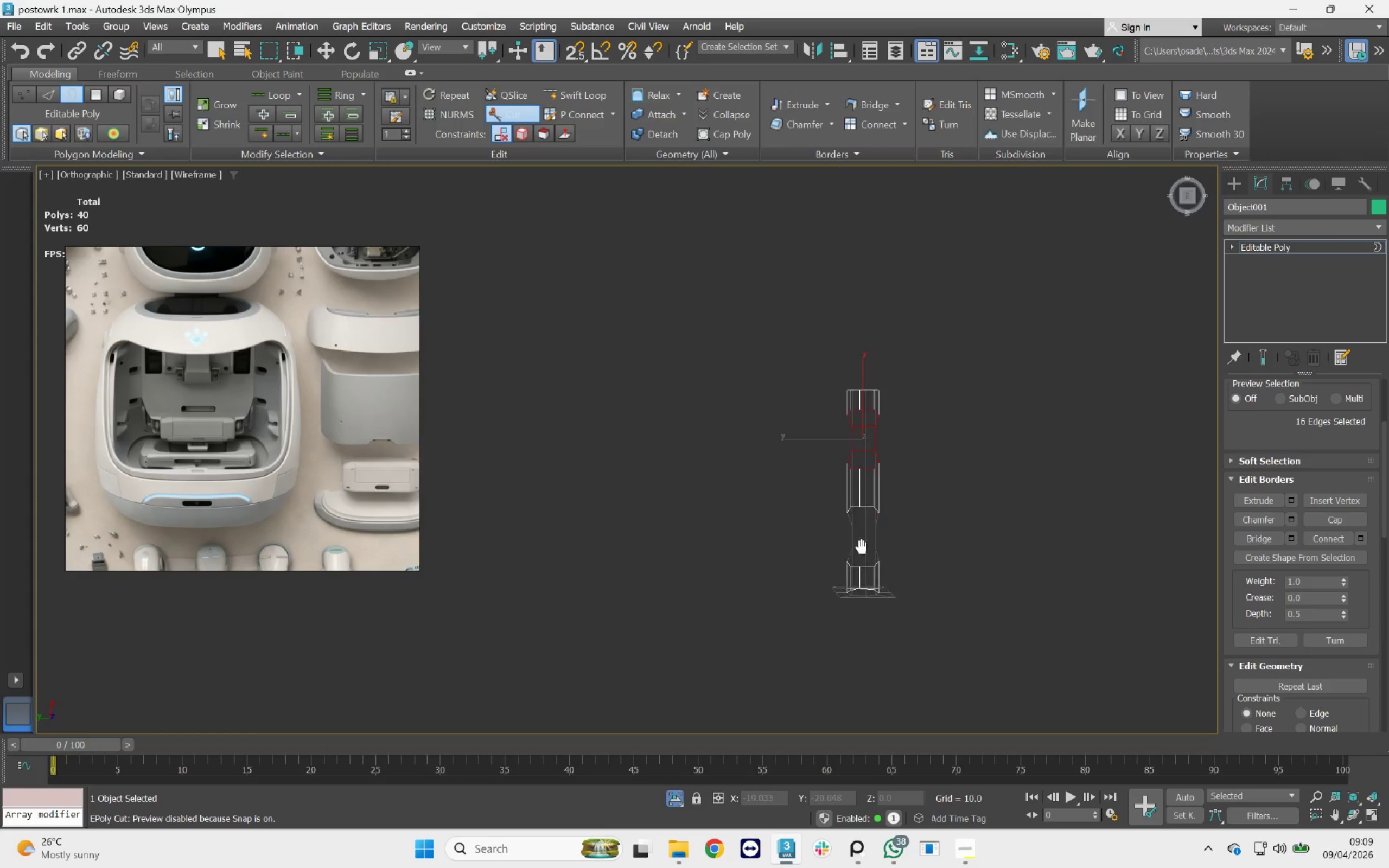 
scroll: coordinate [863, 518], scroll_direction: up, amount: 3.0
 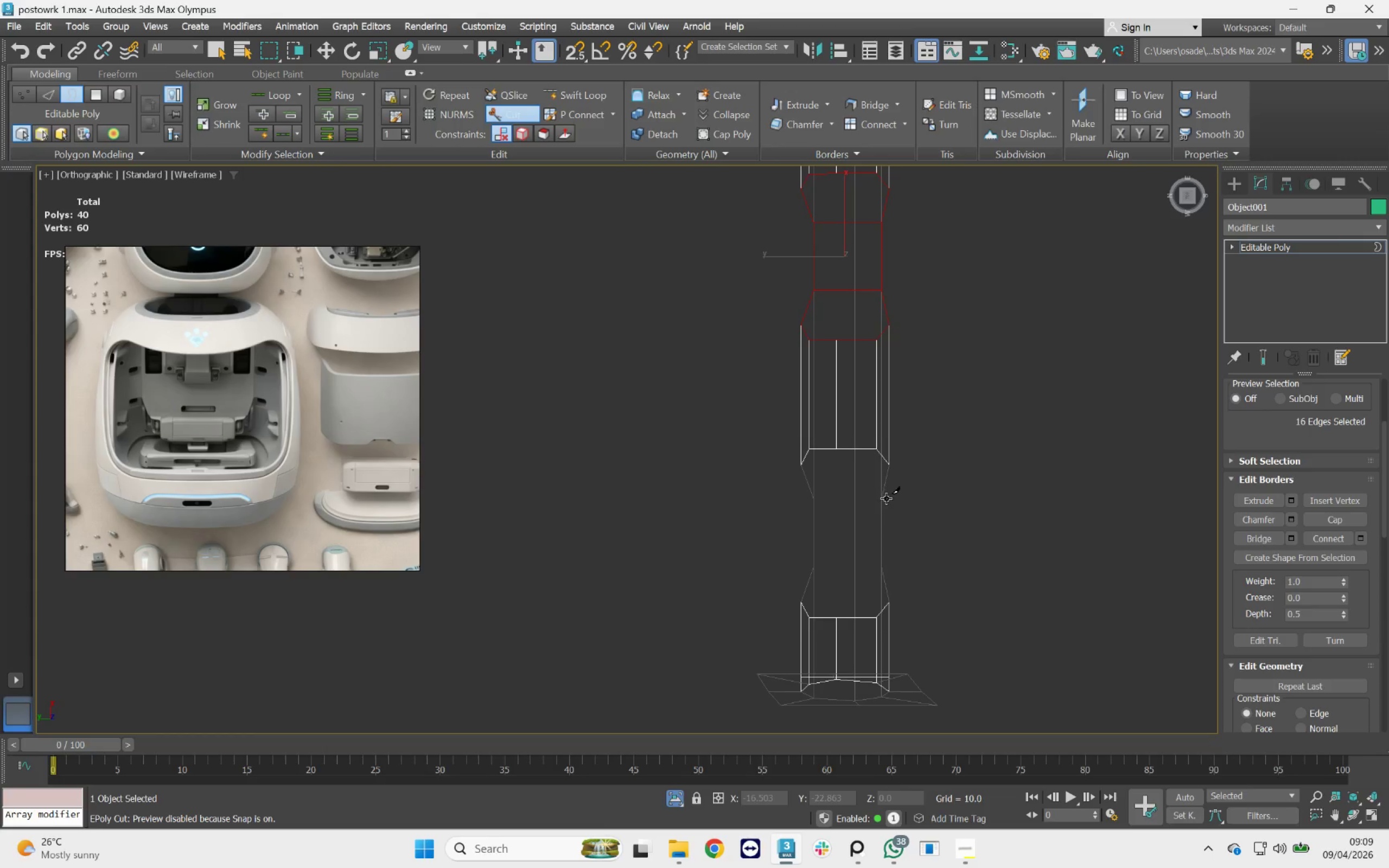 
key(3)
 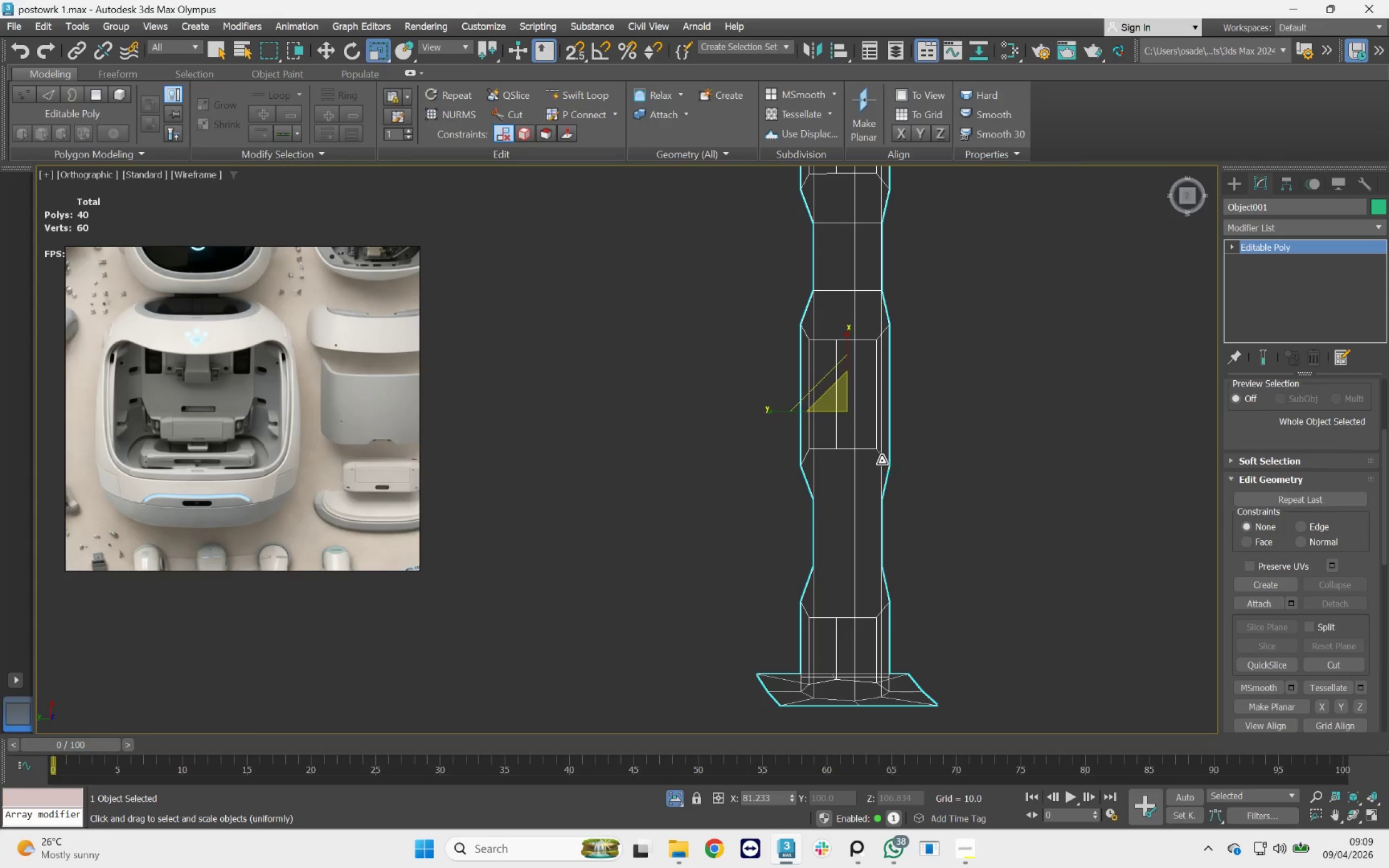 
left_click([882, 458])
 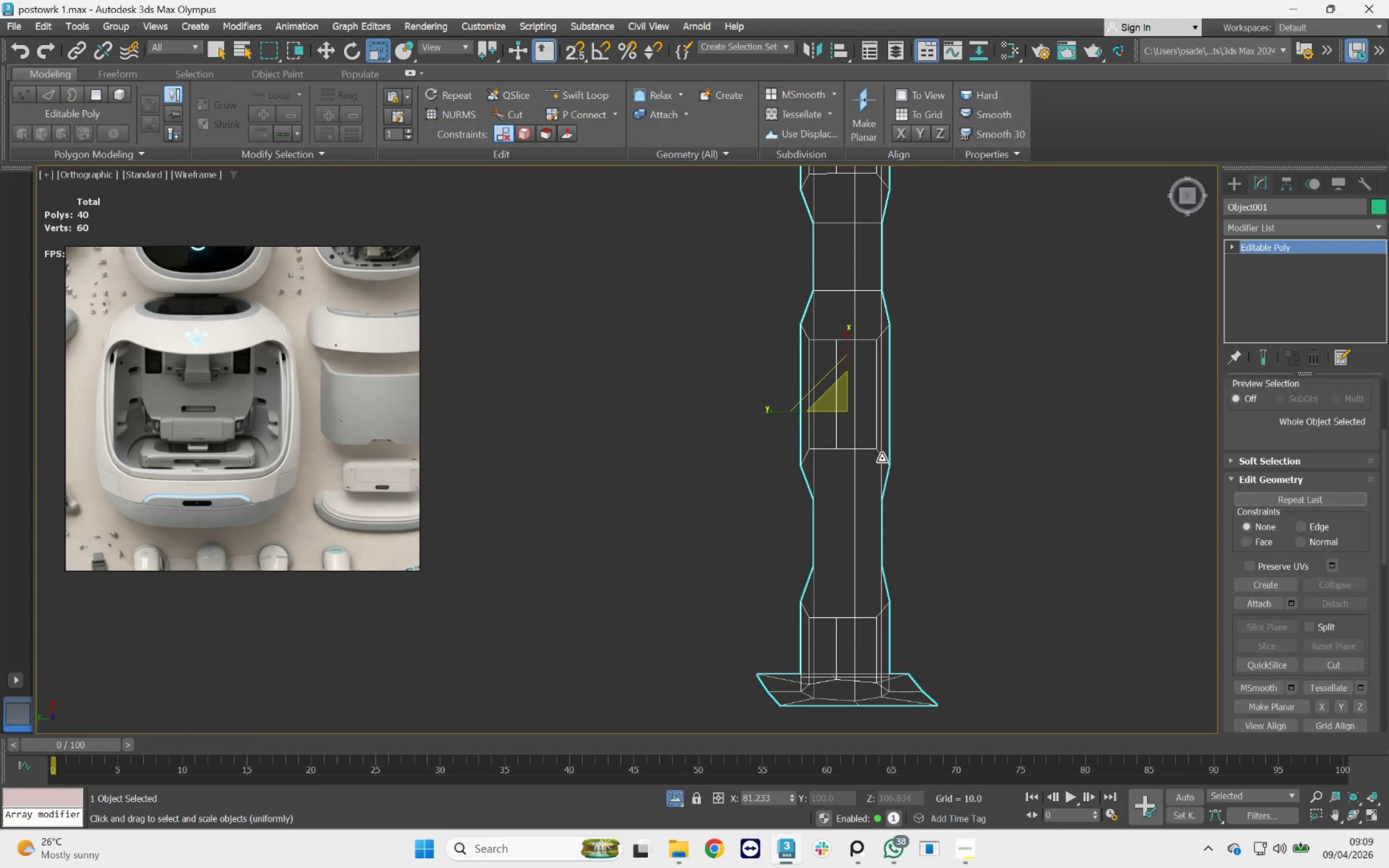 
key(3)
 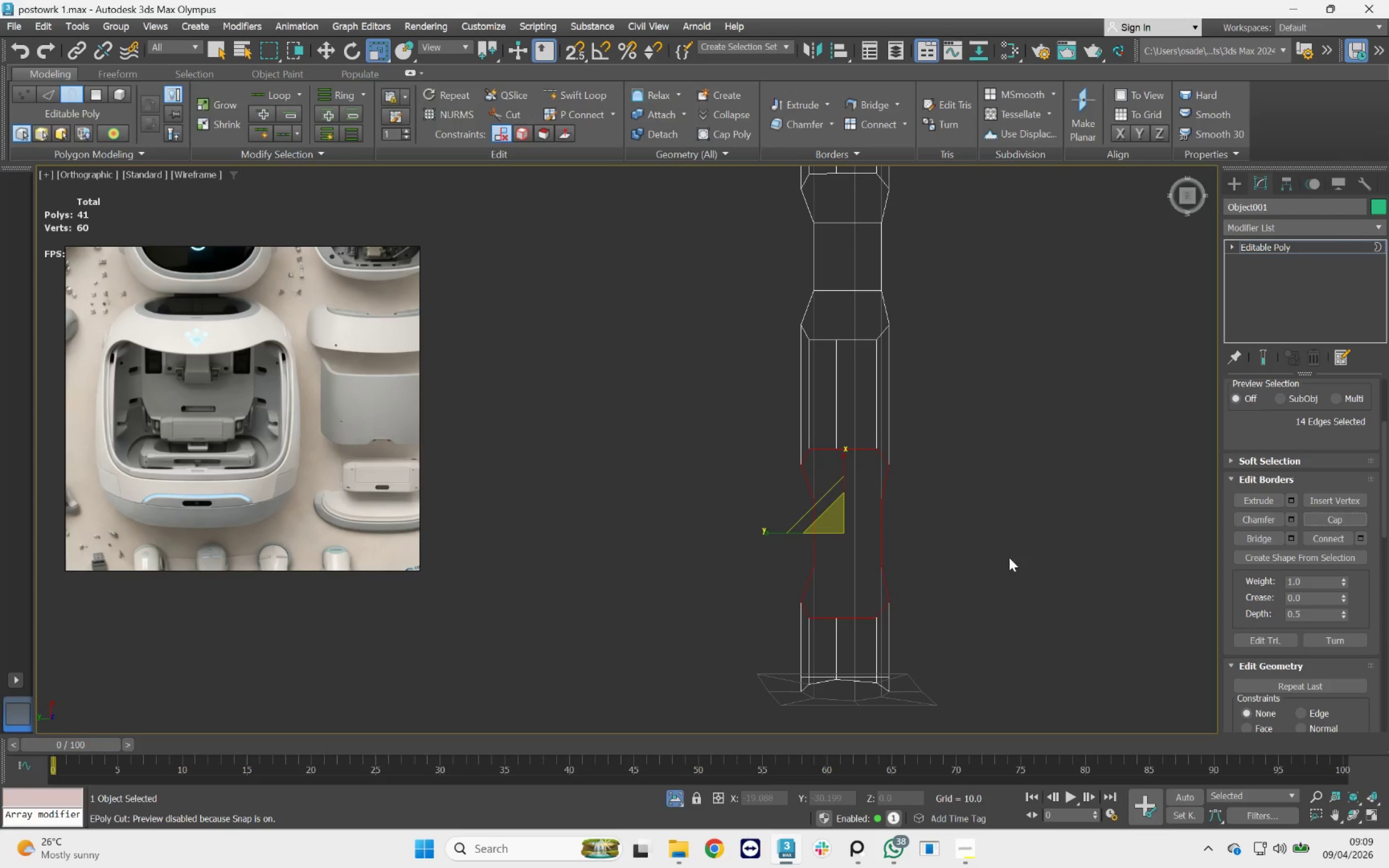 
left_click([518, 122])
 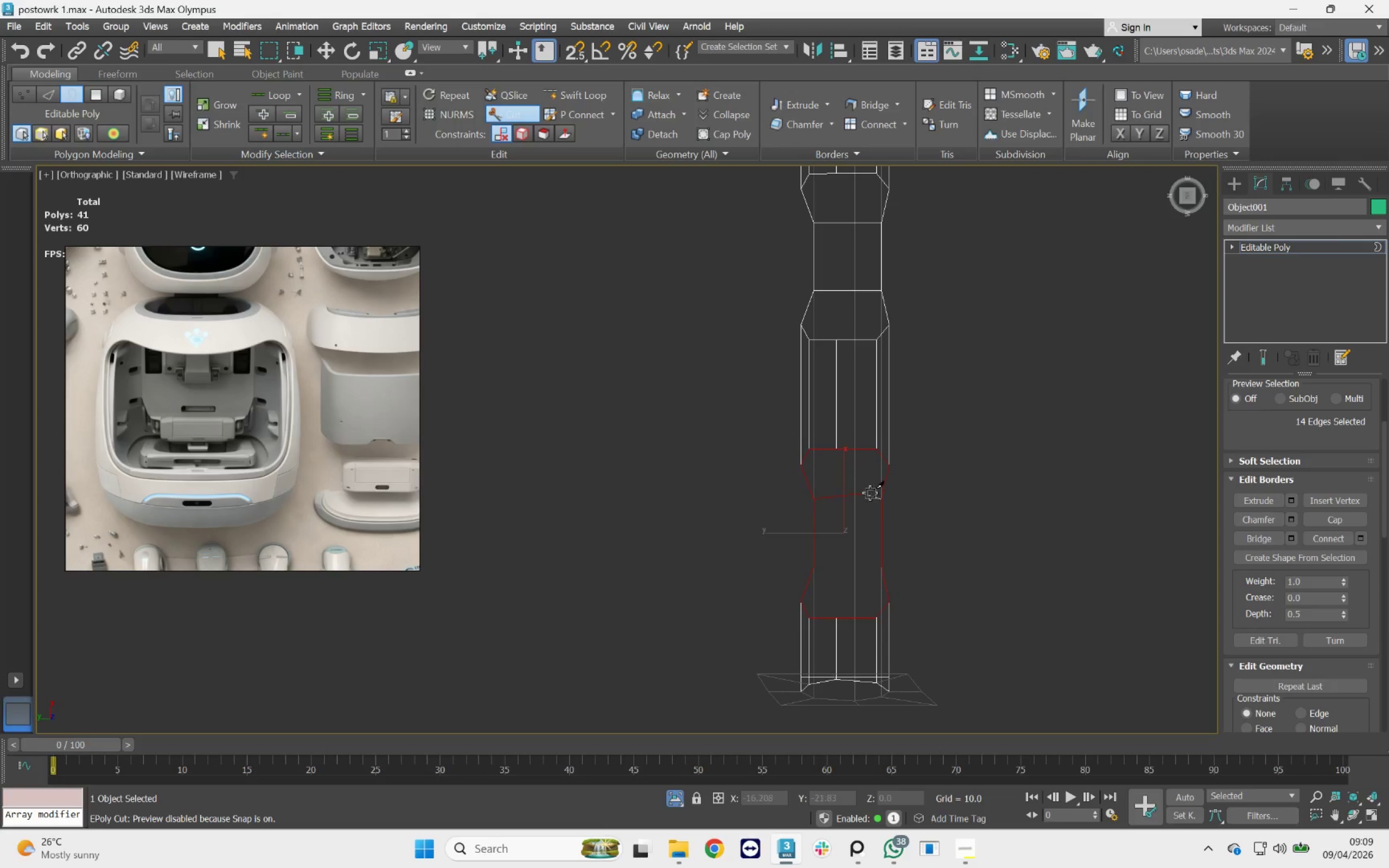 
double_click([882, 495])
 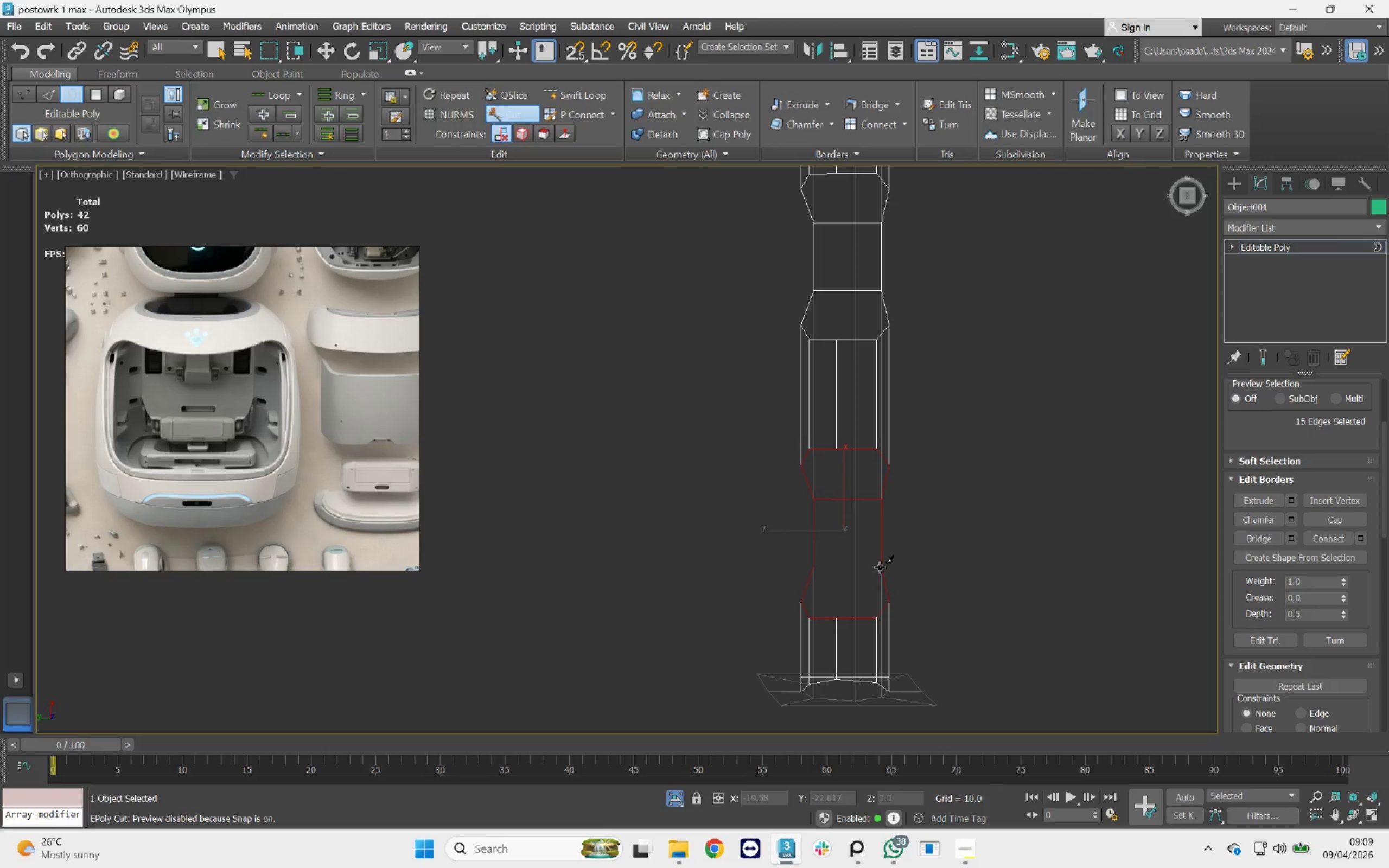 
double_click([807, 572])
 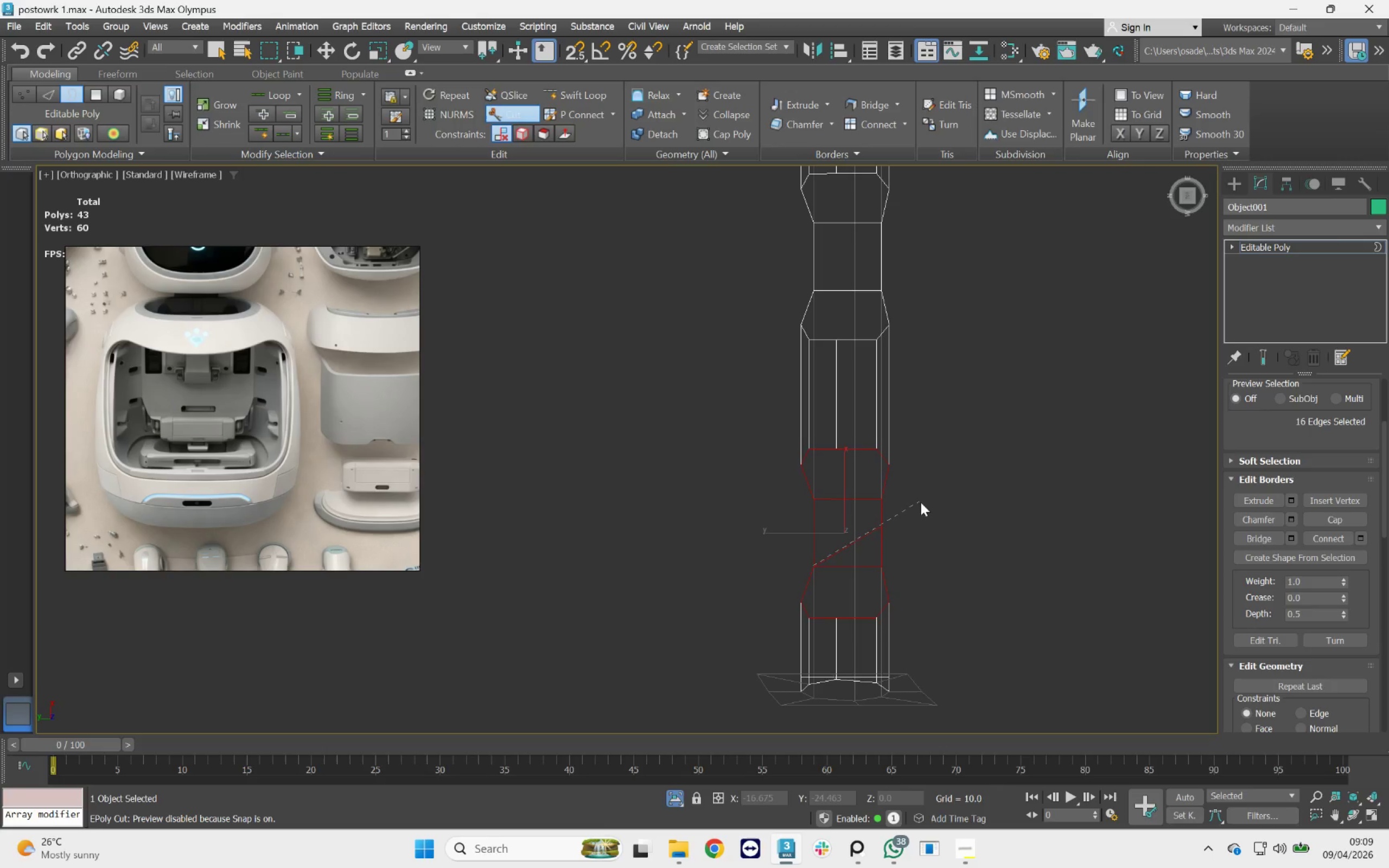 
right_click([921, 502])
 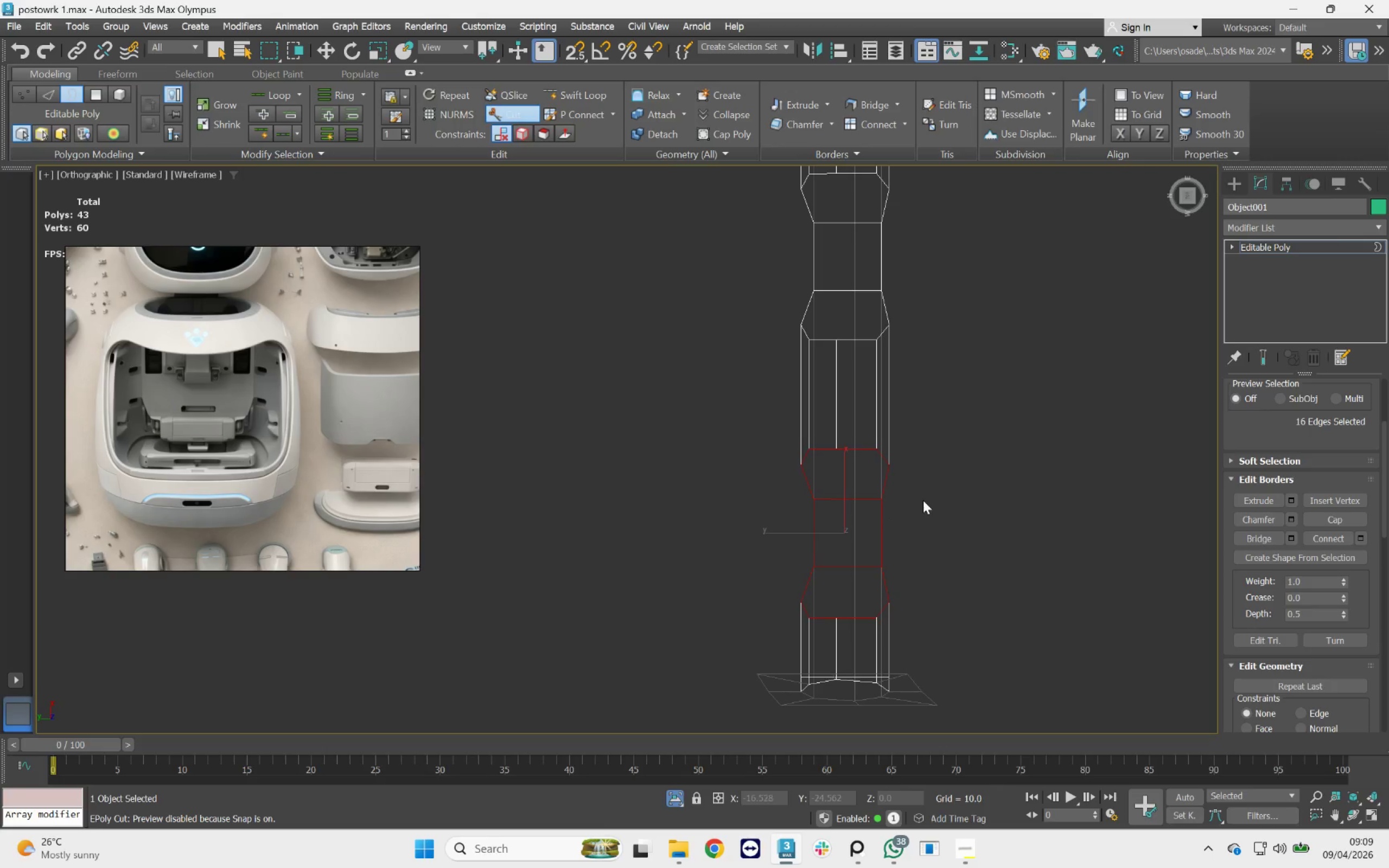 
key(F3)
 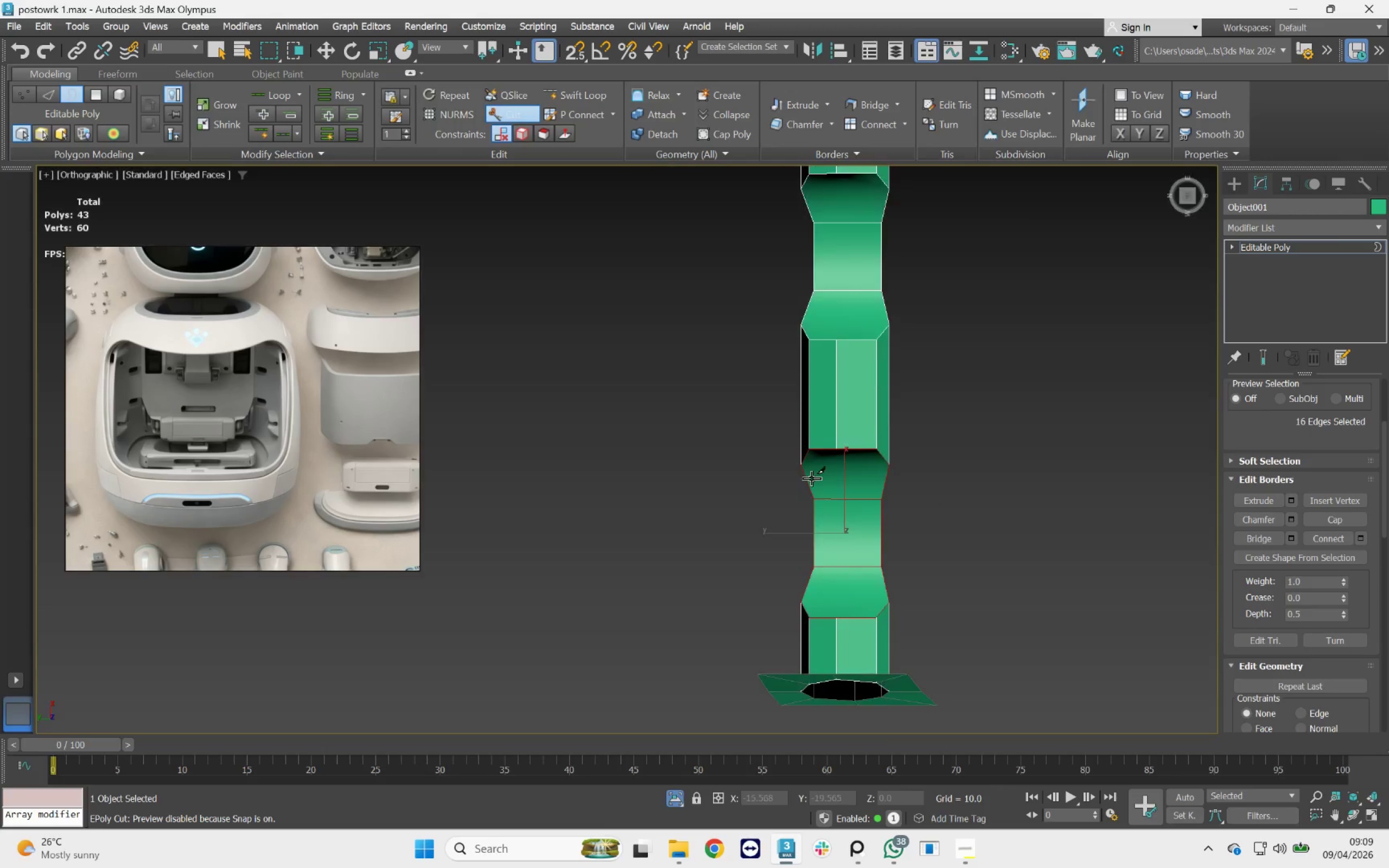 
scroll: coordinate [812, 478], scroll_direction: down, amount: 2.0
 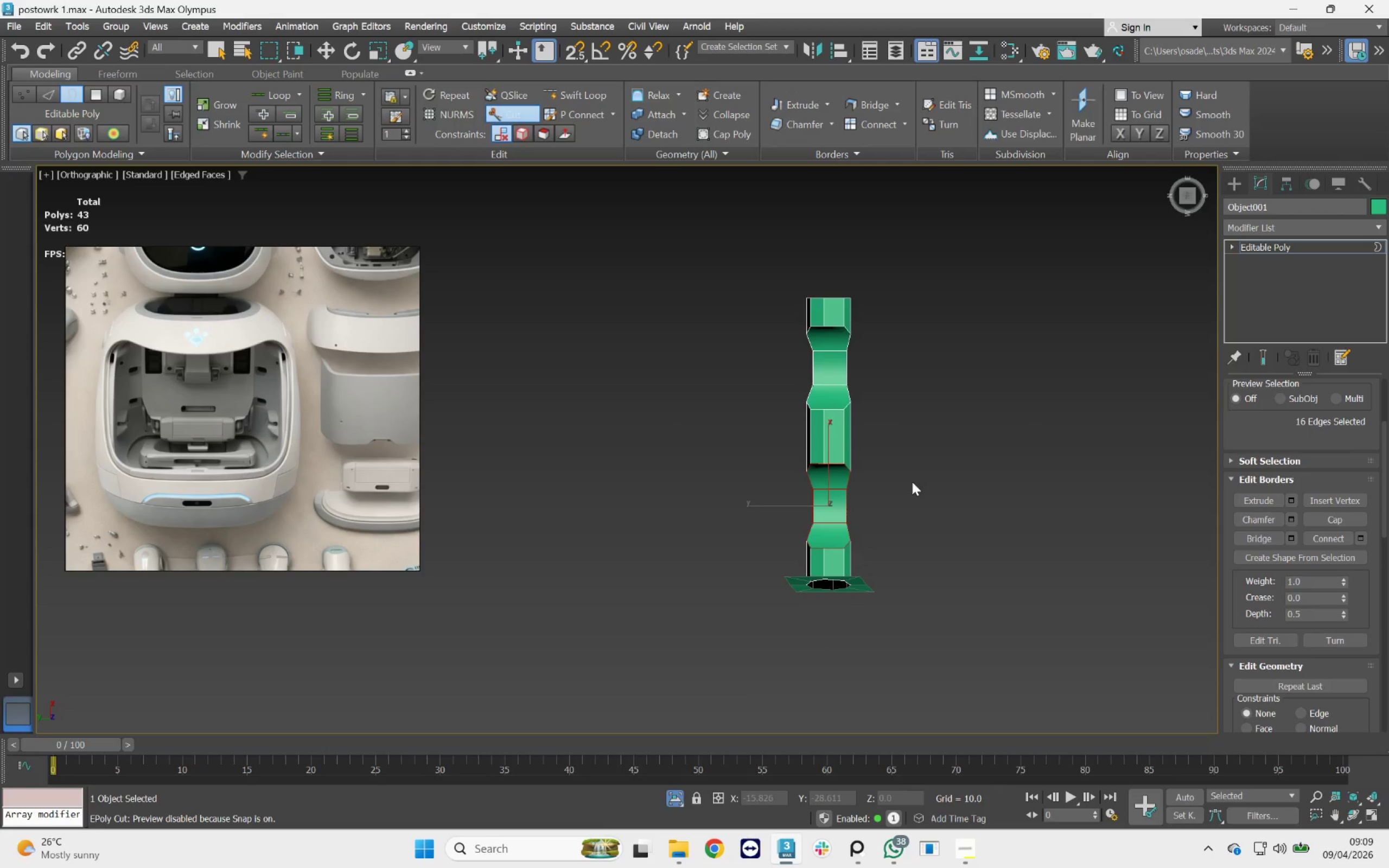 
scroll: coordinate [851, 531], scroll_direction: up, amount: 3.0
 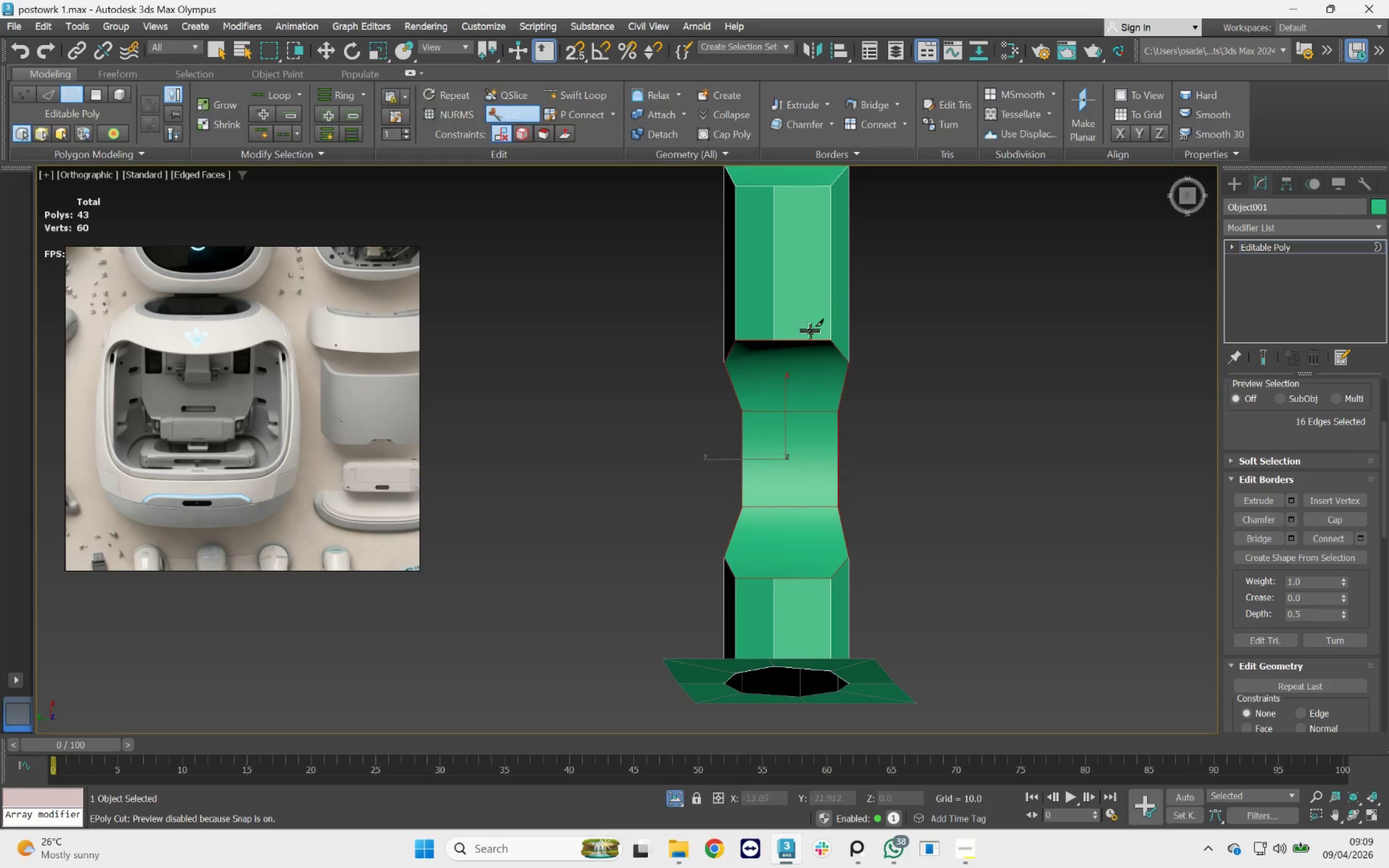 
left_click([774, 346])
 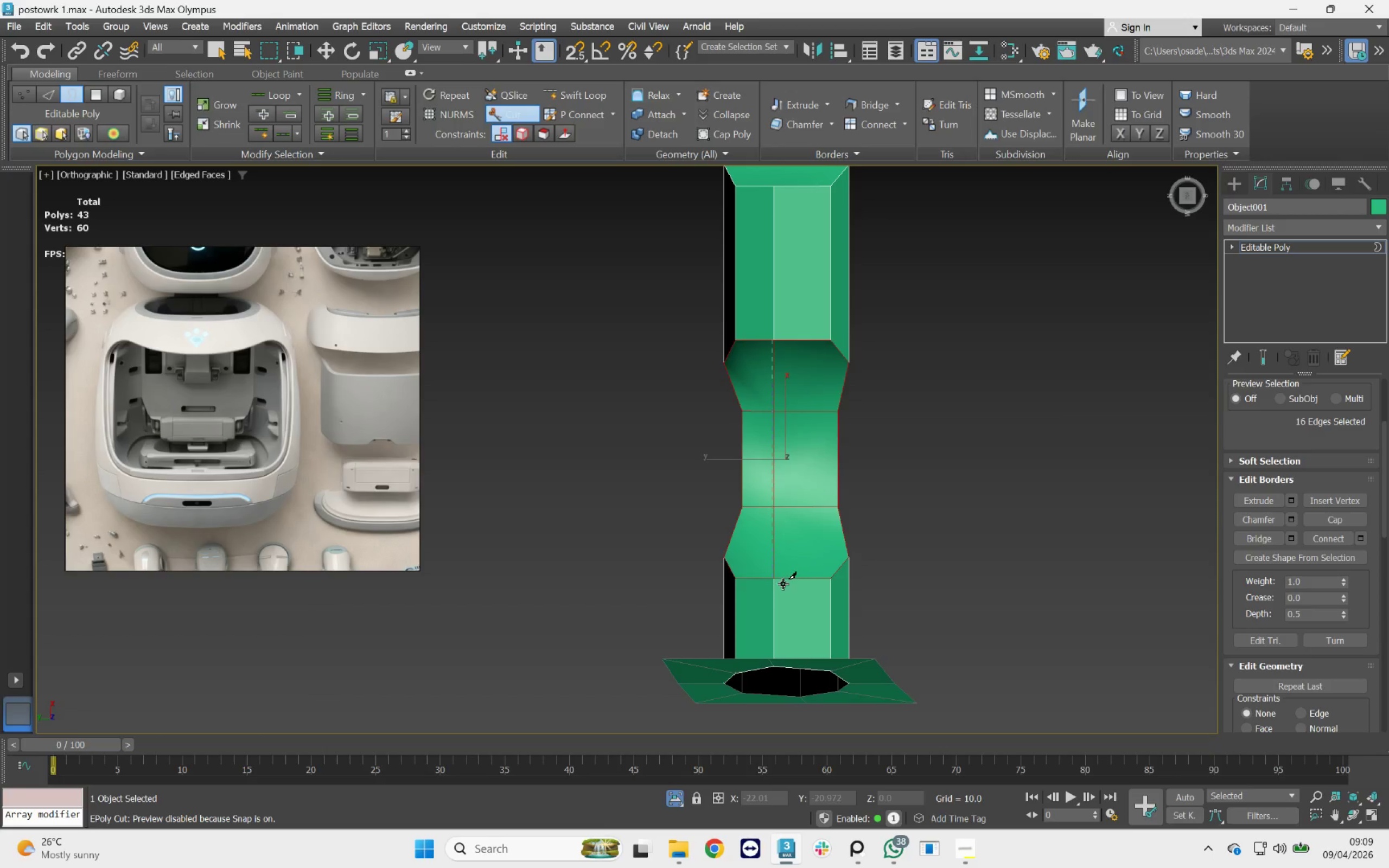 
left_click([777, 578])
 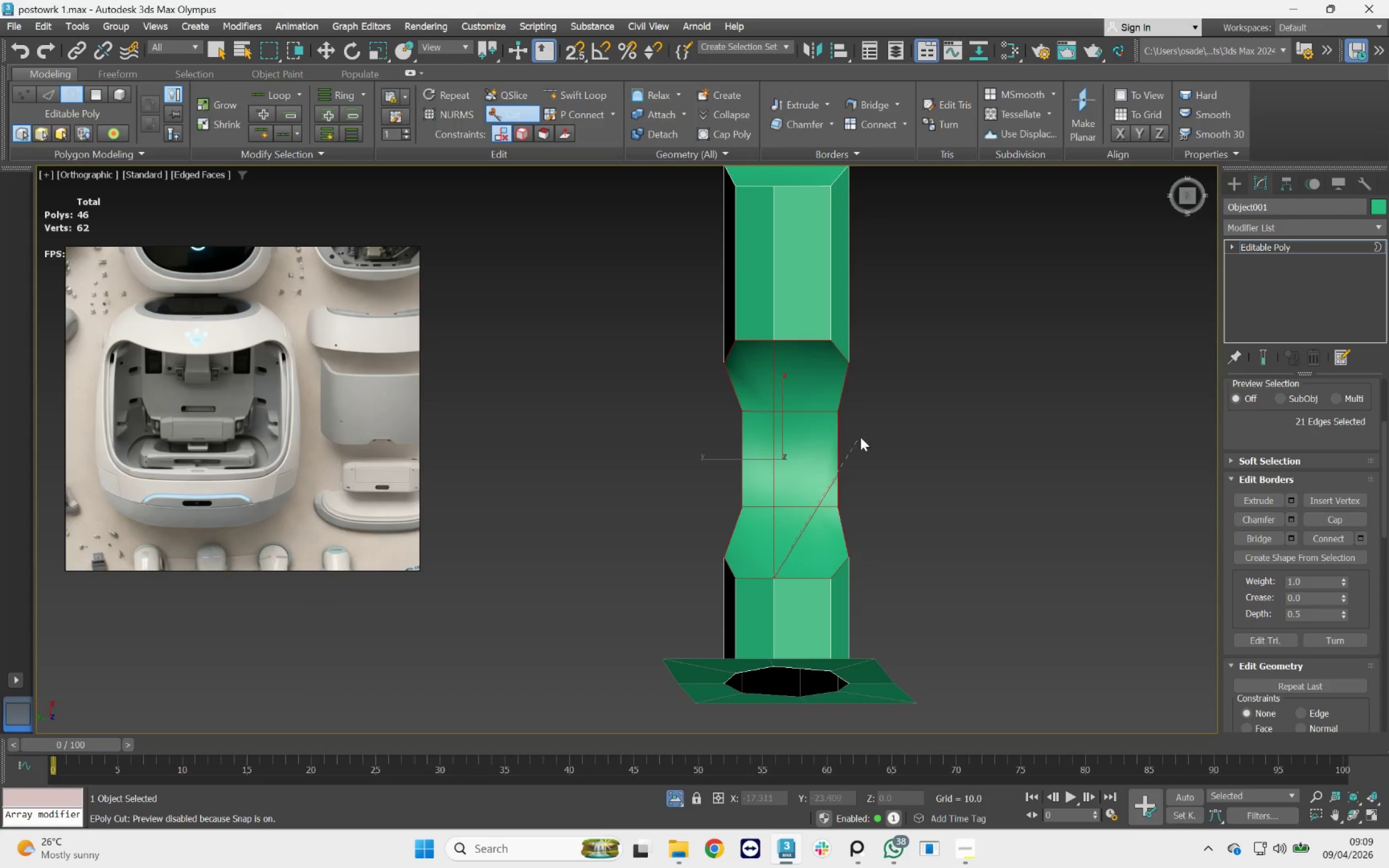 
right_click([861, 437])
 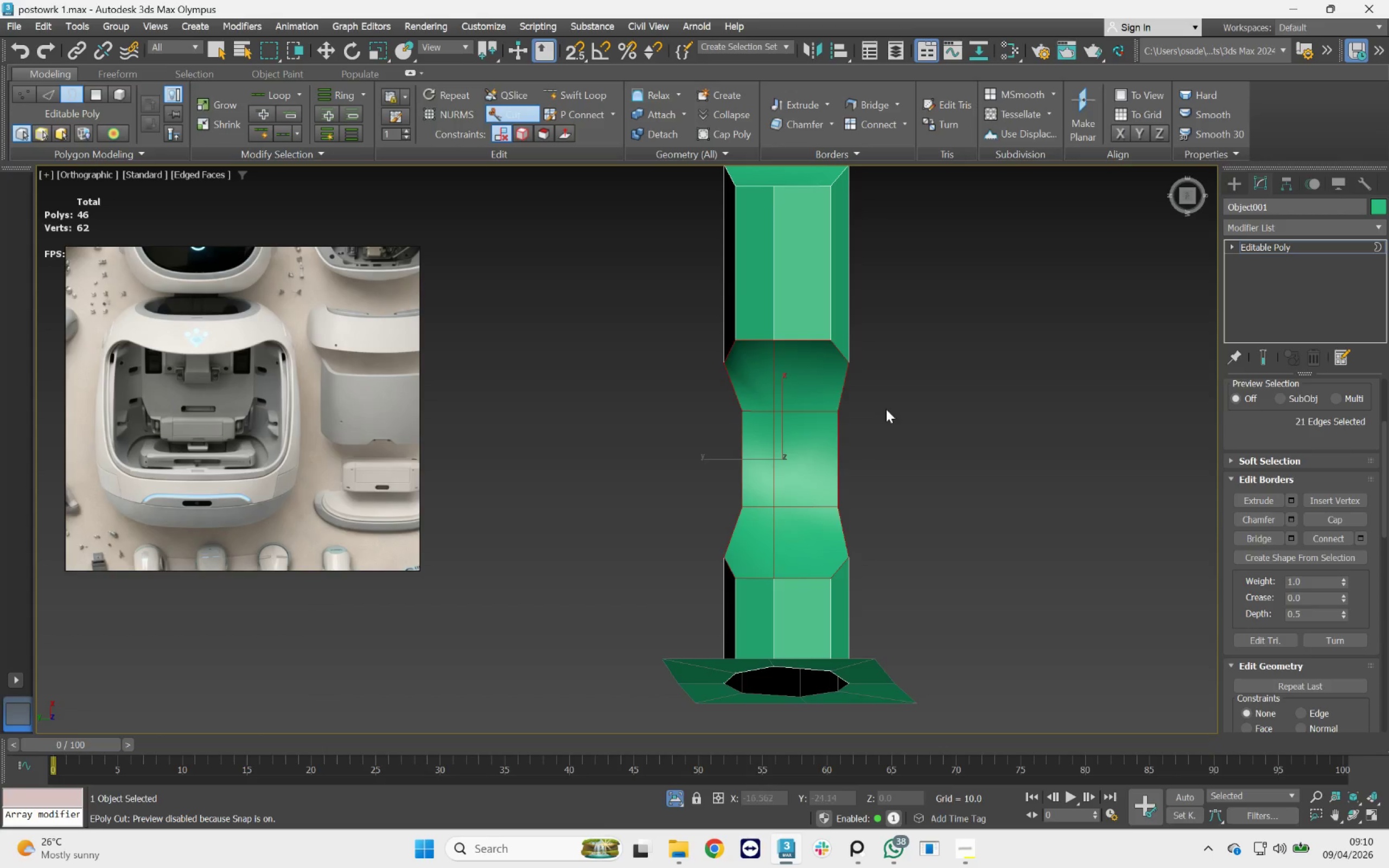 
scroll: coordinate [895, 391], scroll_direction: down, amount: 2.0
 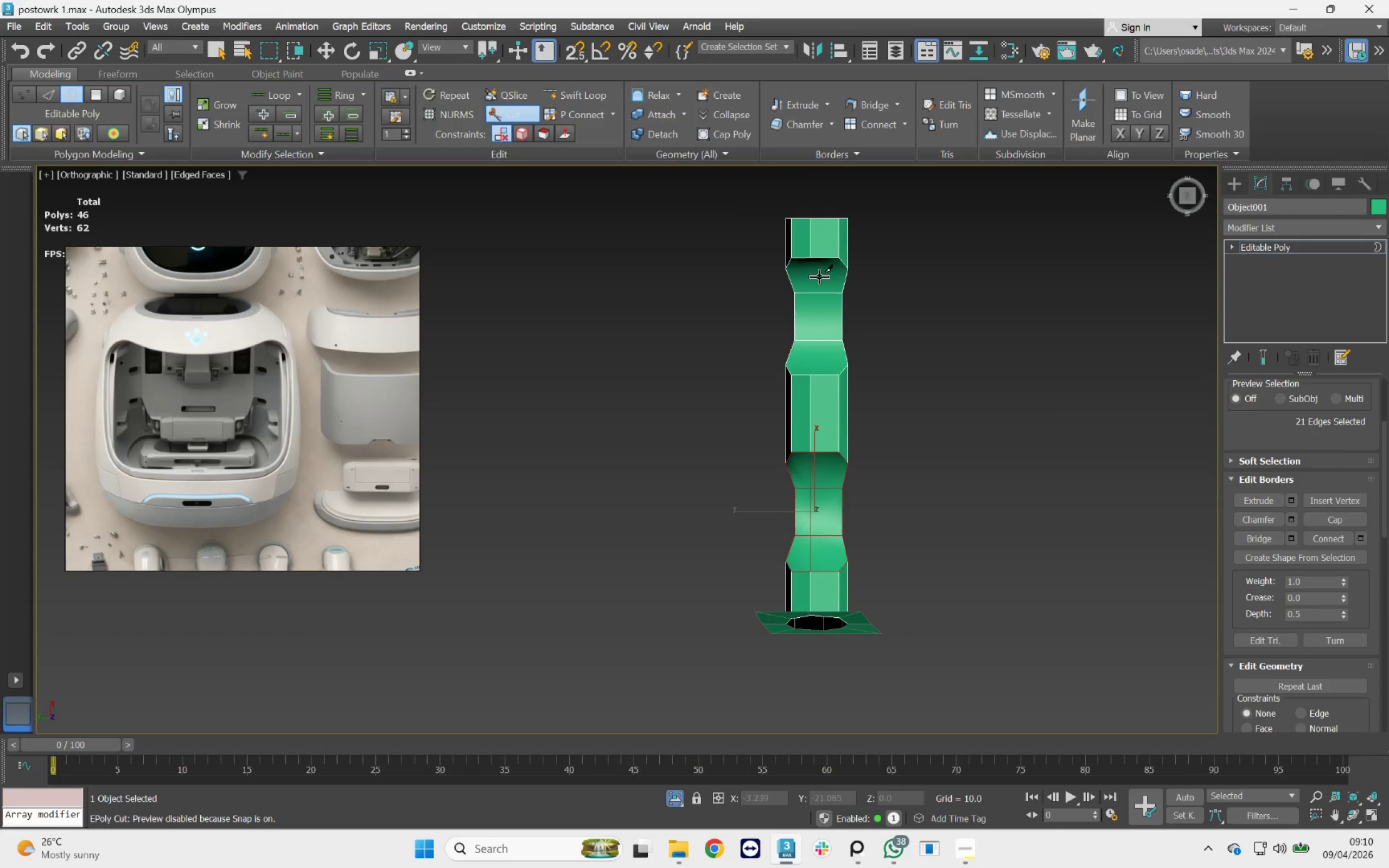 
left_click([811, 260])
 